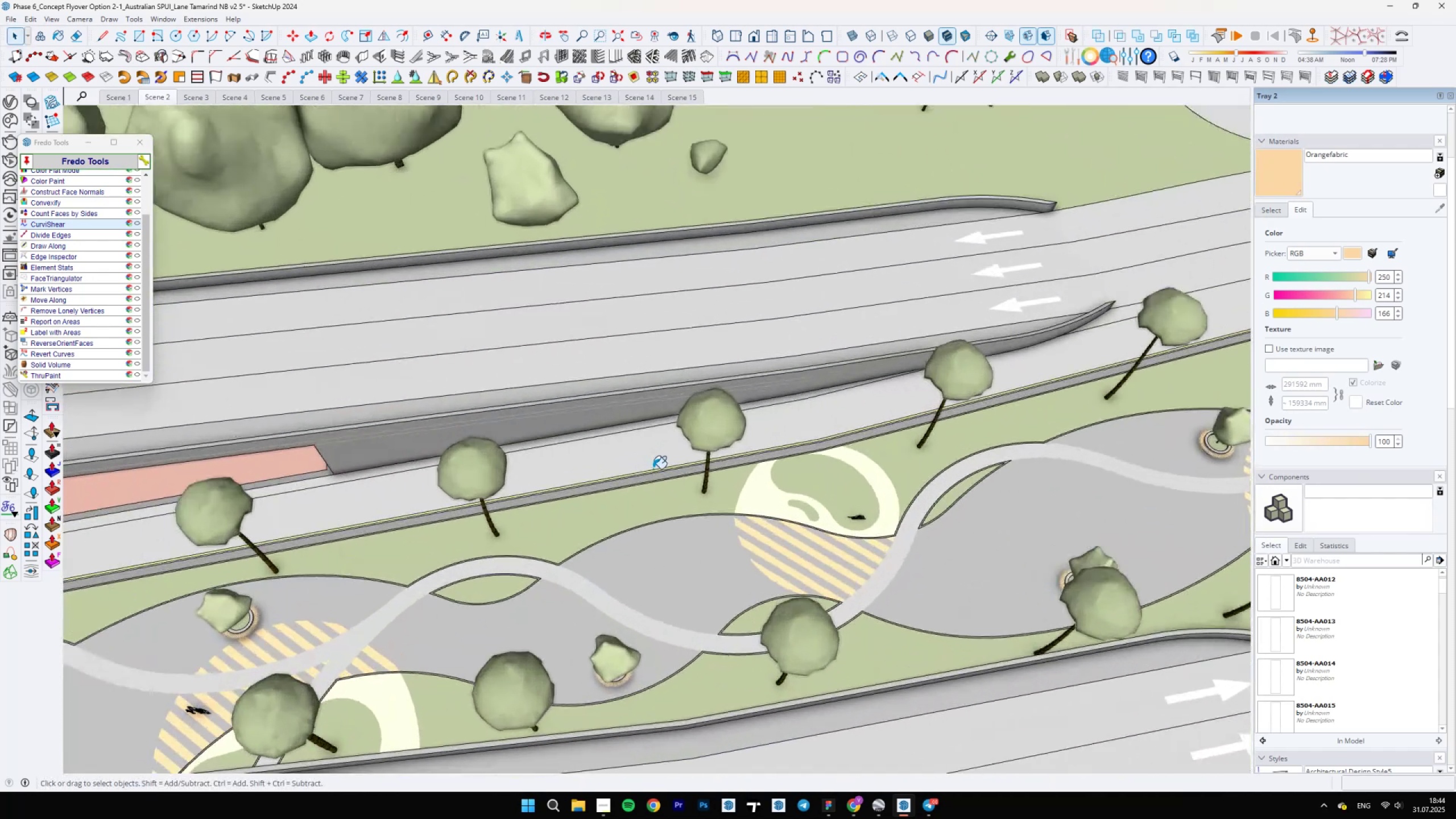 
hold_key(key=AltLeft, duration=1.0)
left_click([668, 476])
 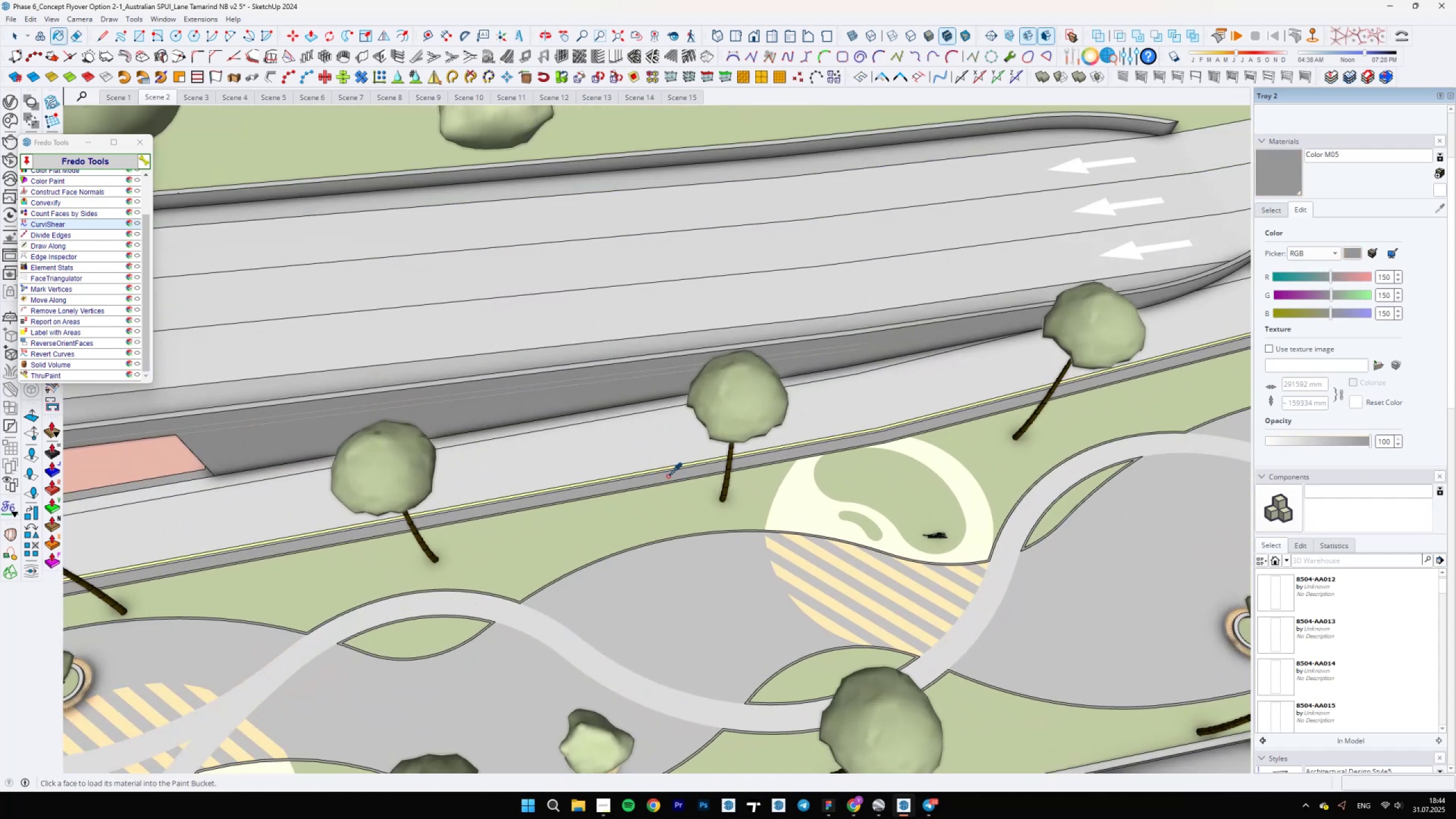 
scroll: coordinate [697, 516], scroll_direction: down, amount: 38.0
 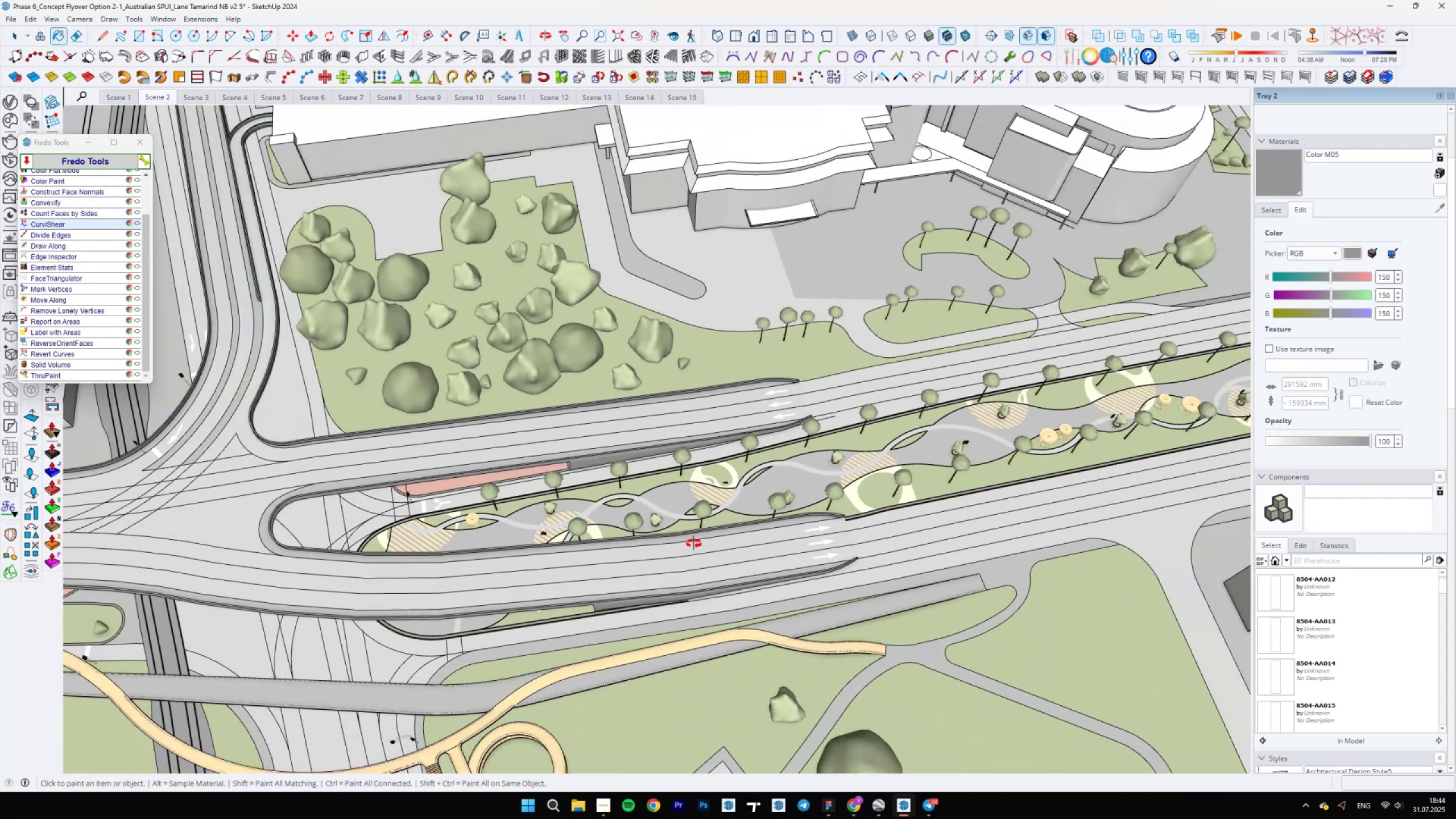 
key(Space)
 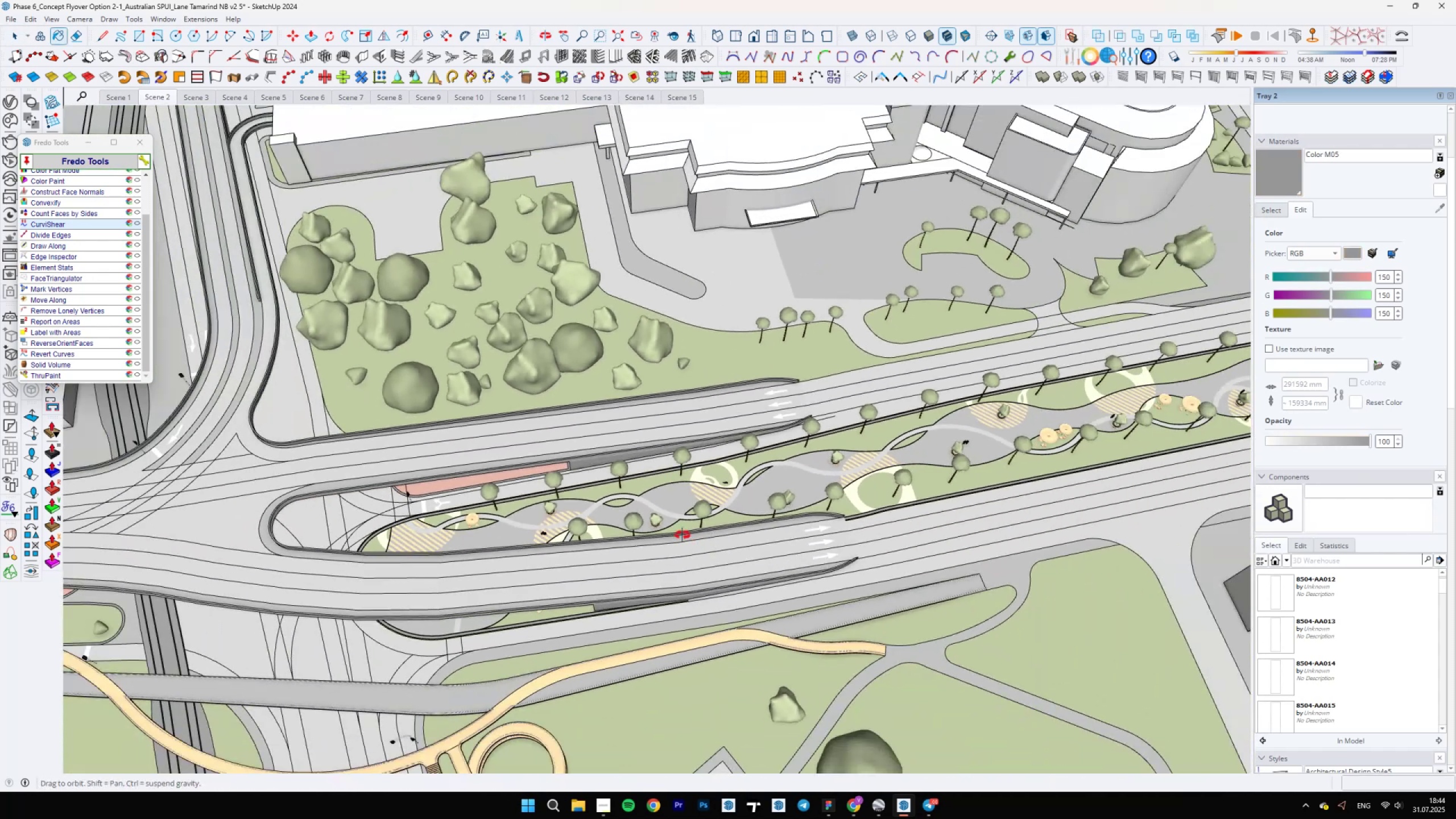 
scroll: coordinate [403, 543], scroll_direction: up, amount: 5.0
 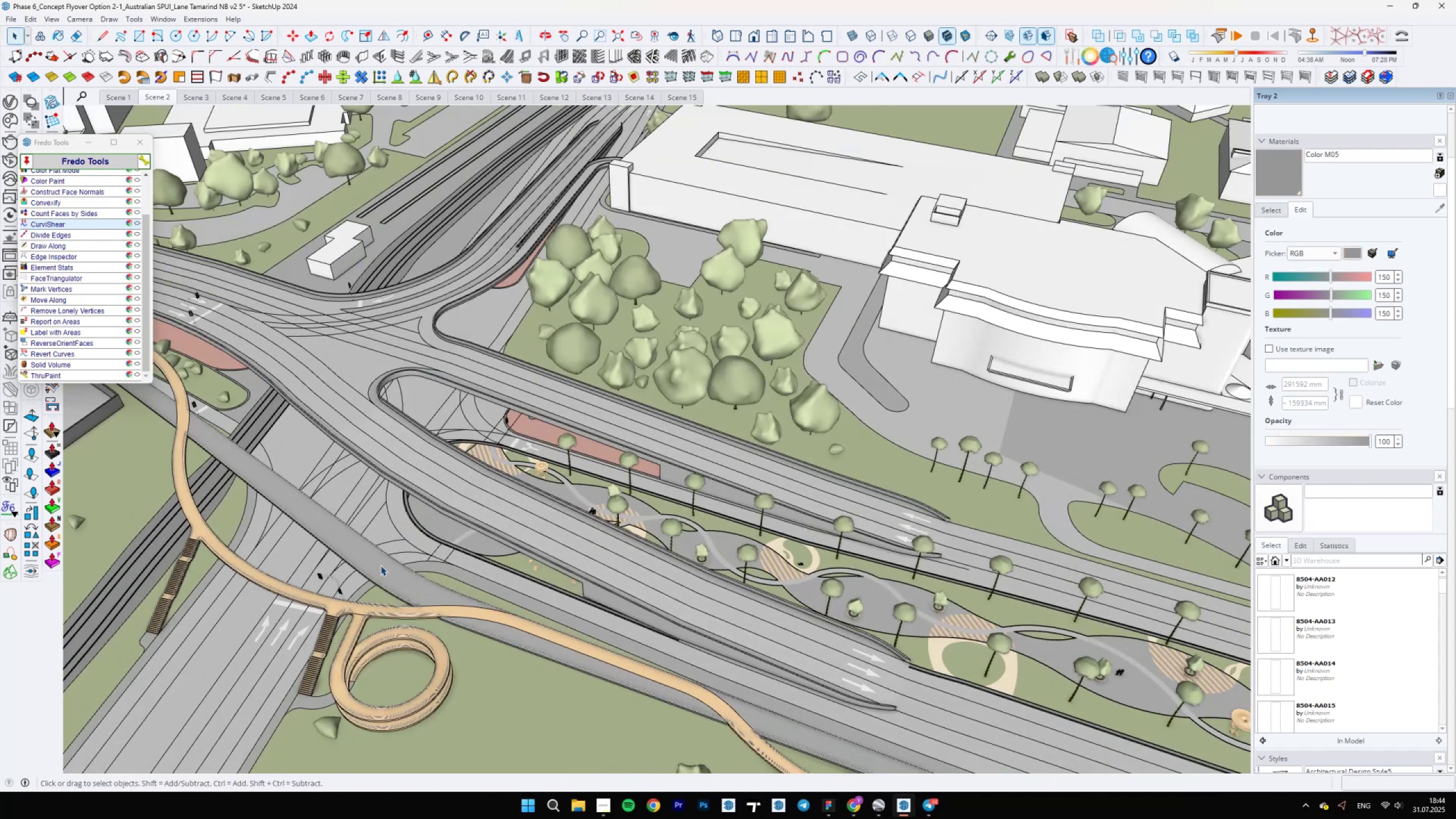 
double_click([380, 565])
 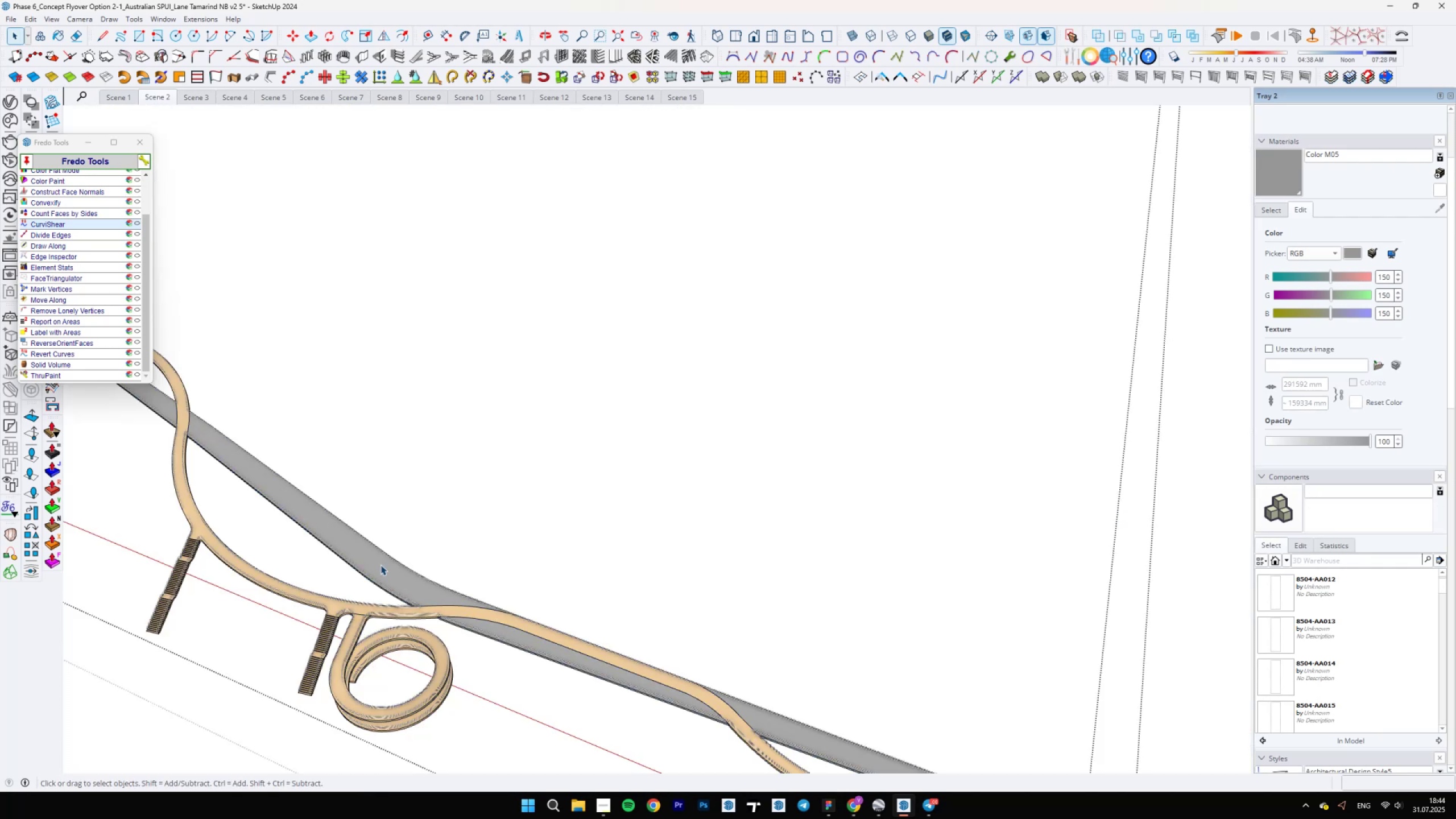 
triple_click([380, 565])
 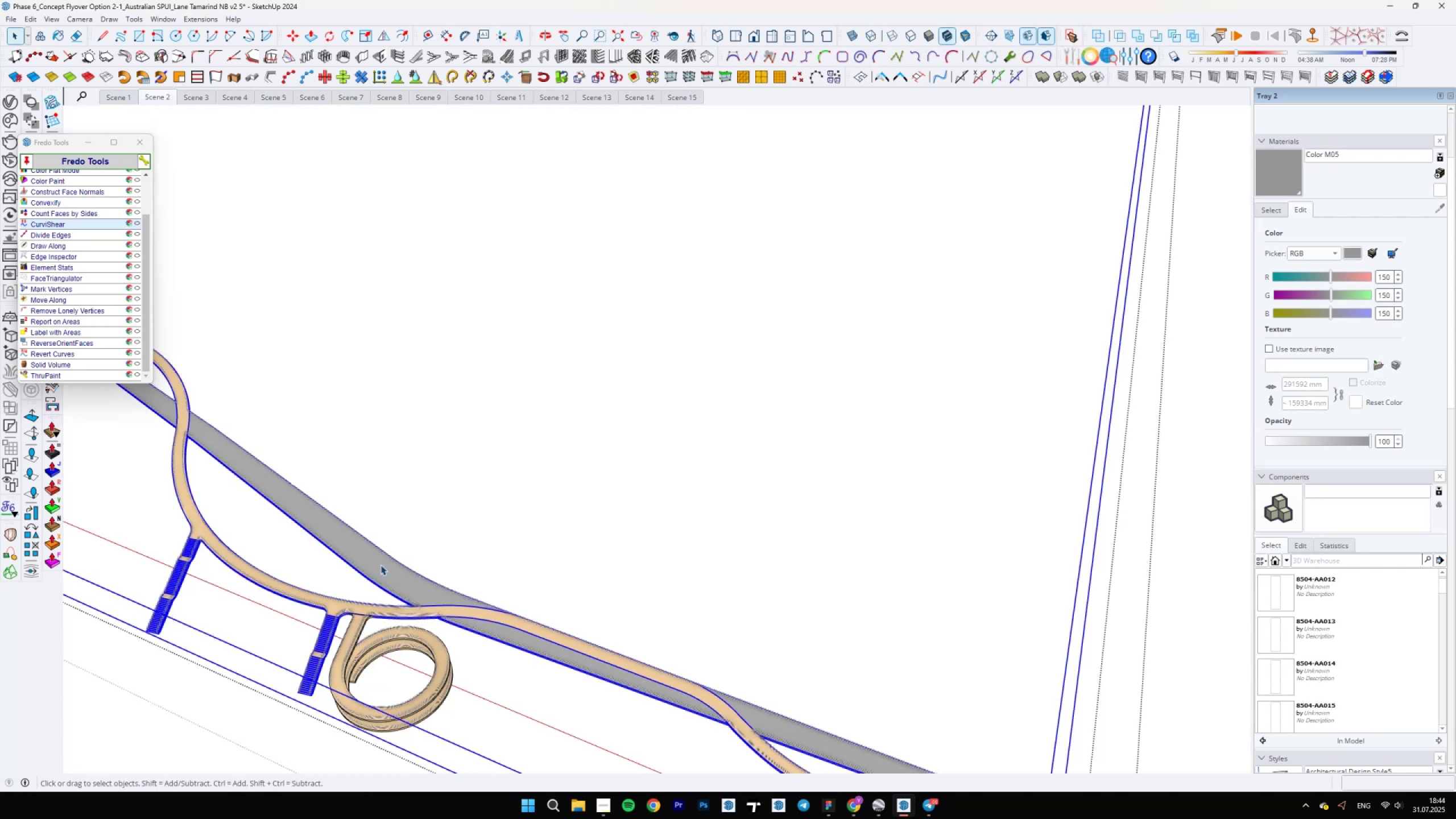 
triple_click([380, 565])
 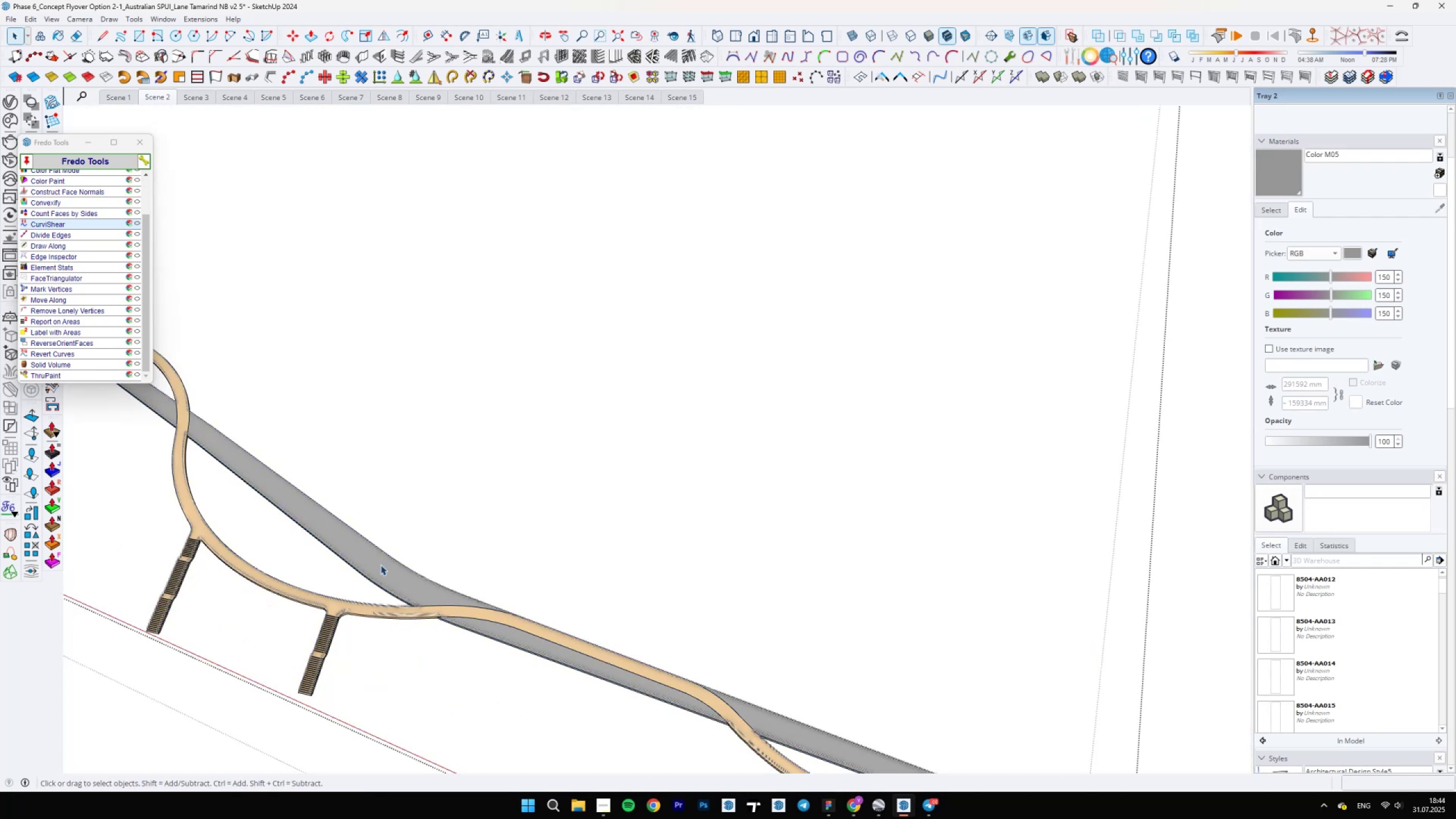 
double_click([380, 565])
 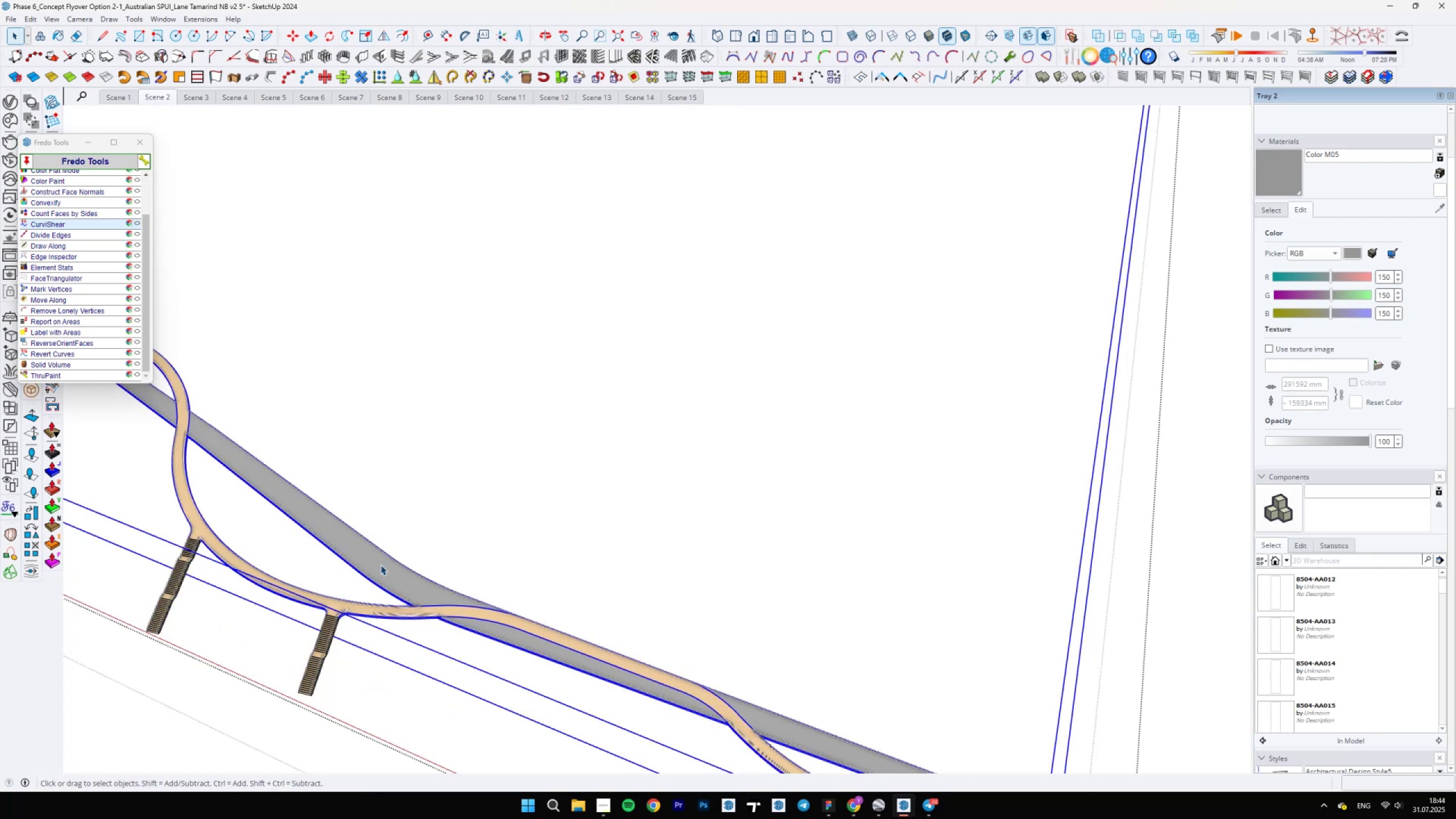 
triple_click([380, 565])
 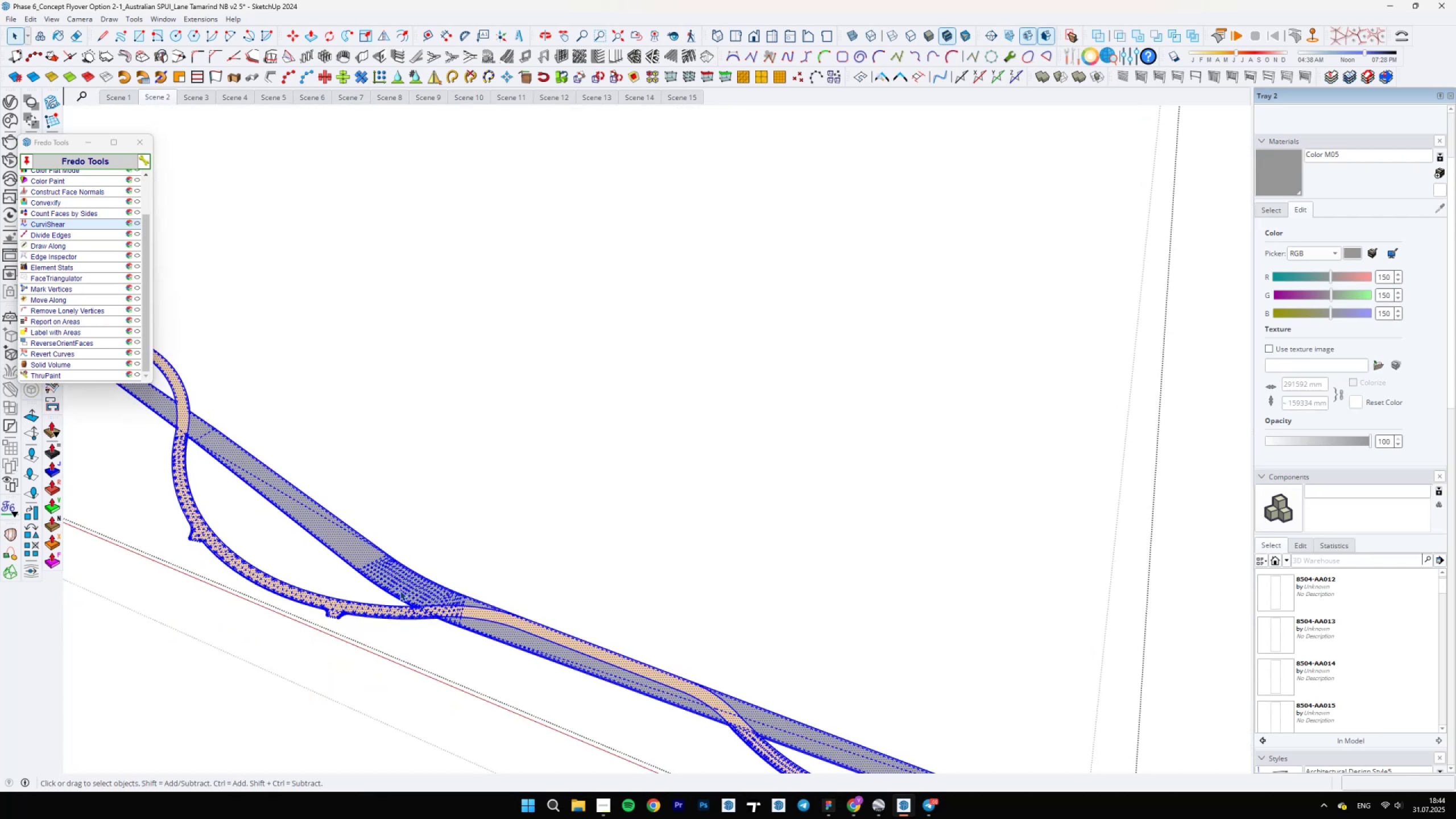 
left_click([462, 672])
 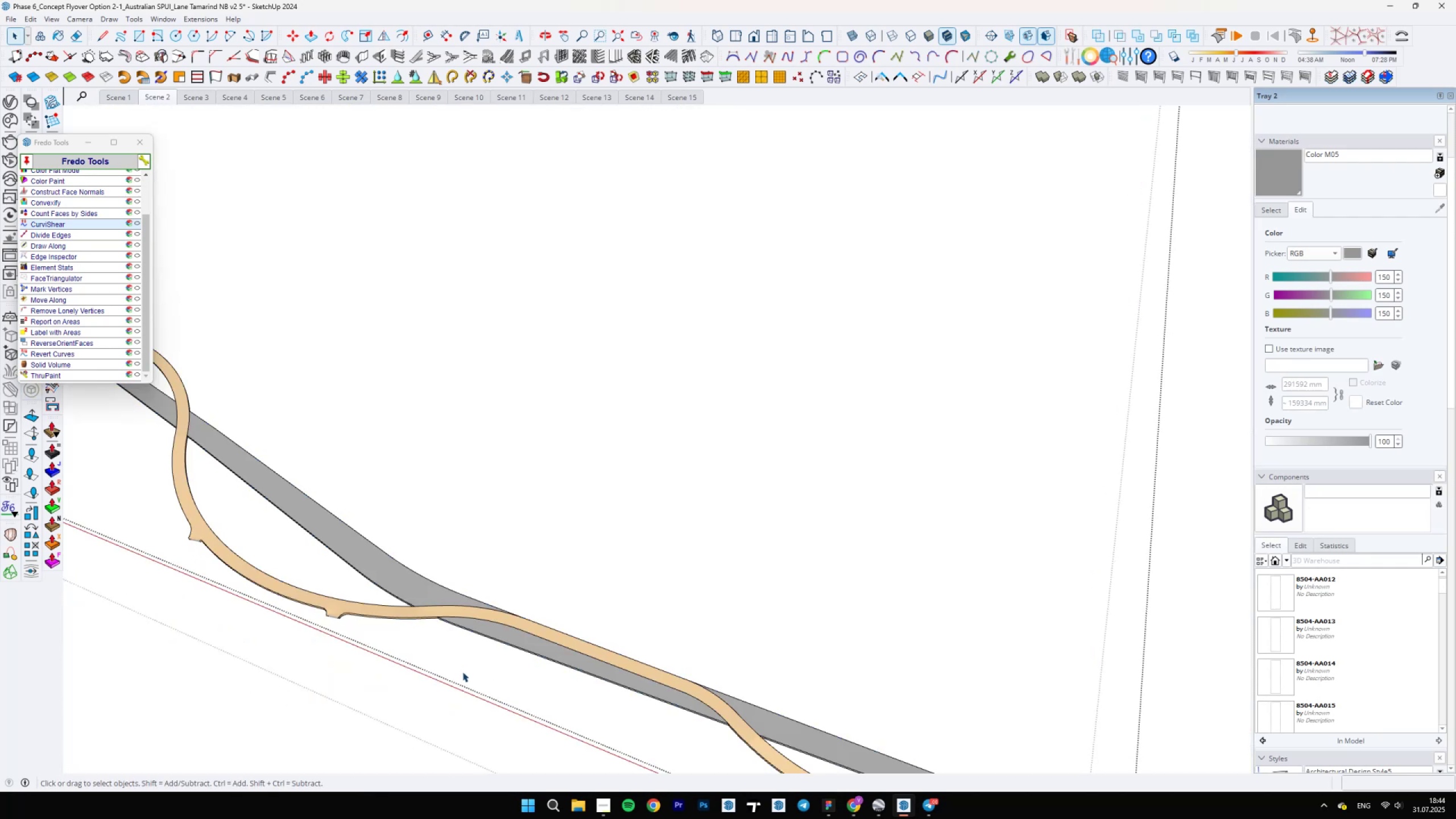 
key(B)
 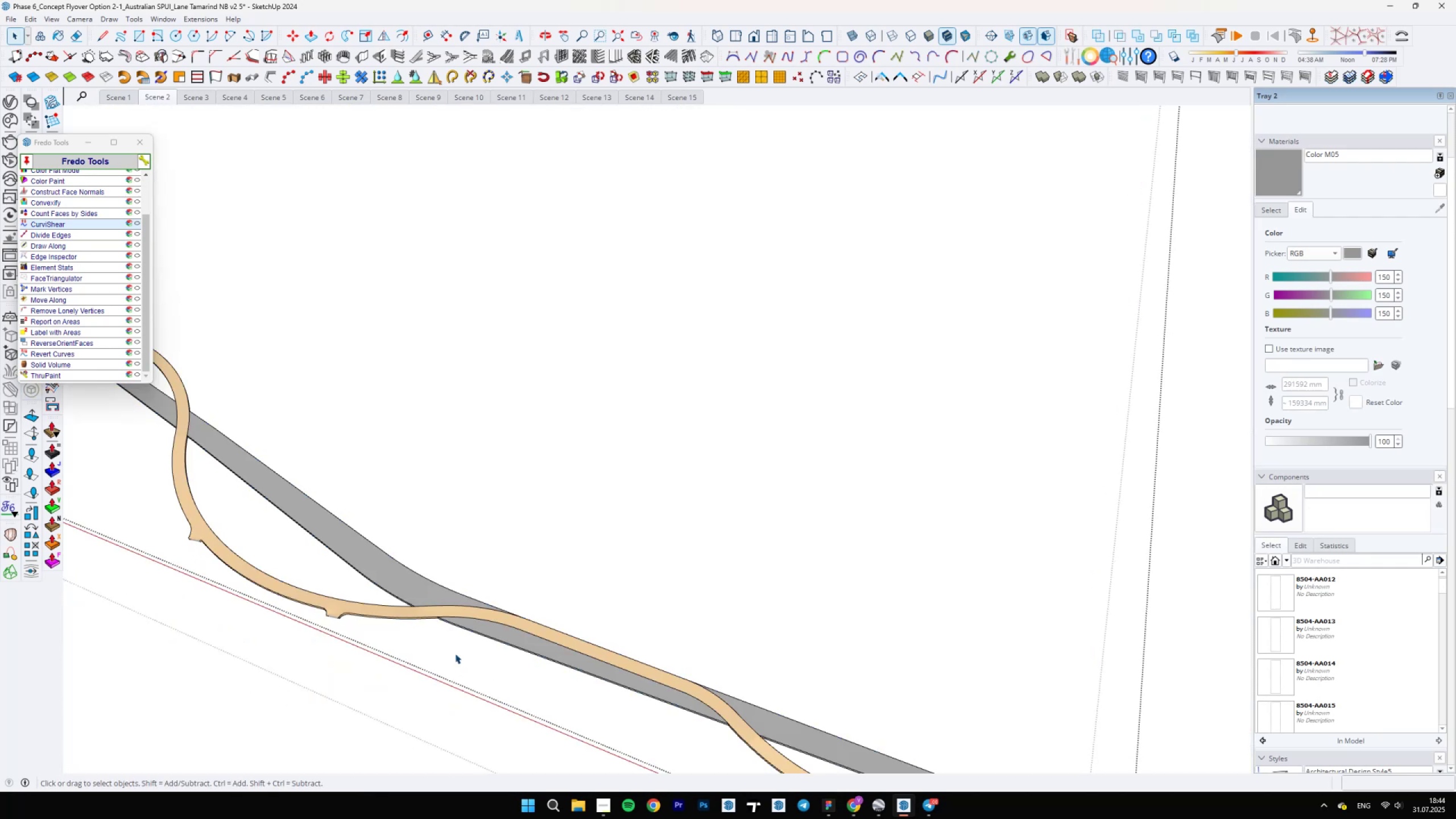 
key(Shift+ShiftLeft)
 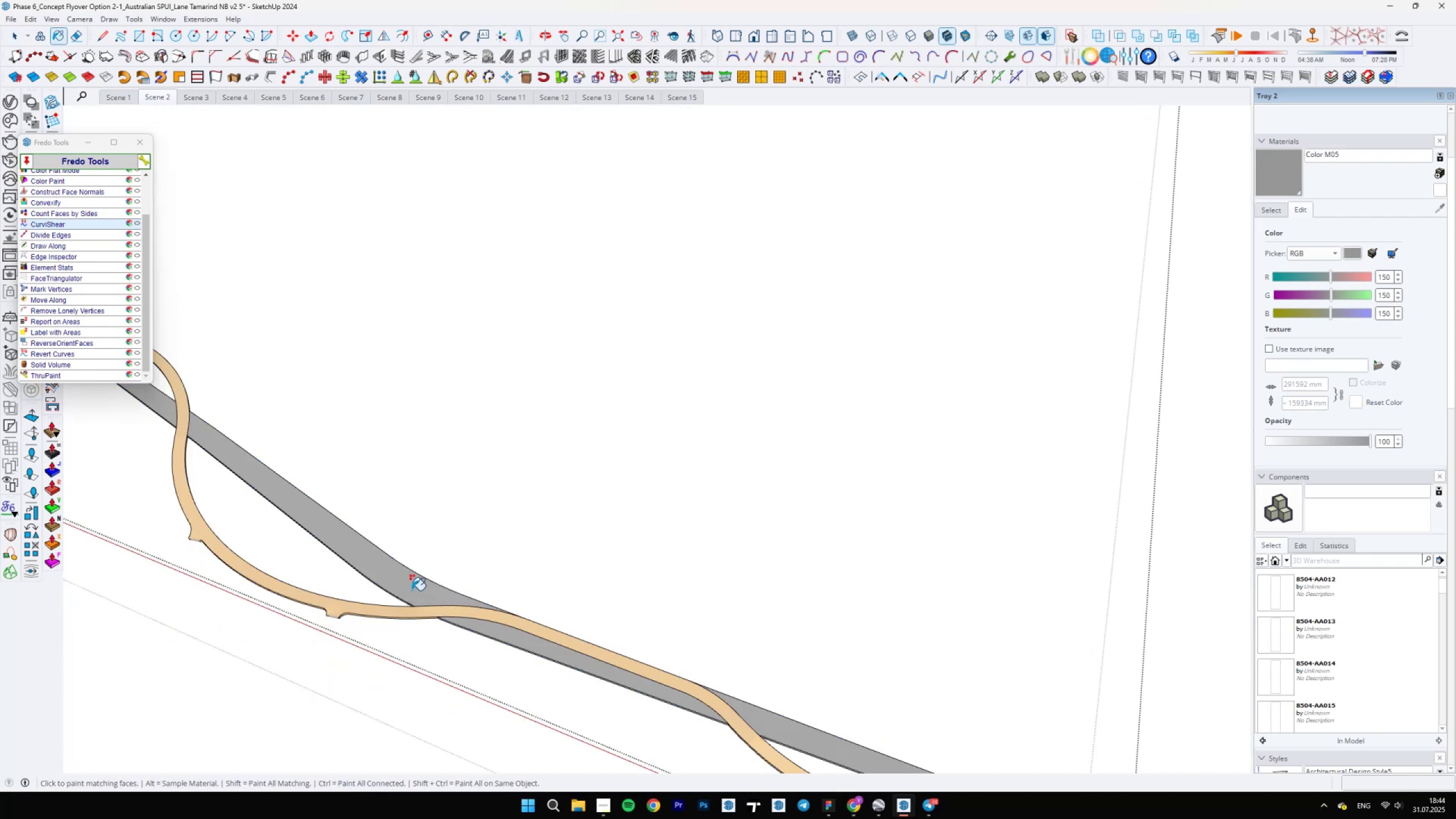 
left_click([412, 590])
 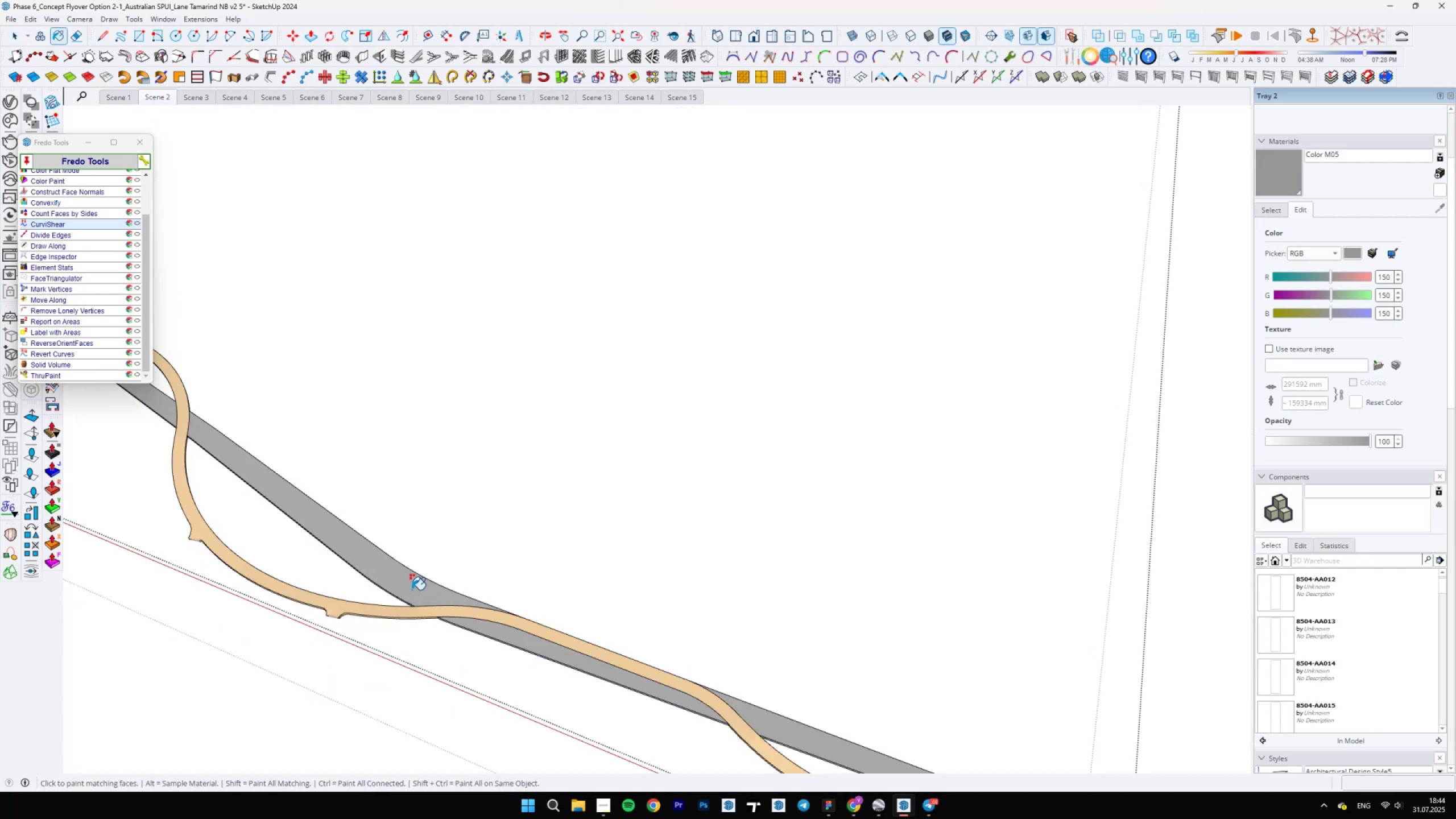 
scroll: coordinate [412, 590], scroll_direction: down, amount: 5.0
 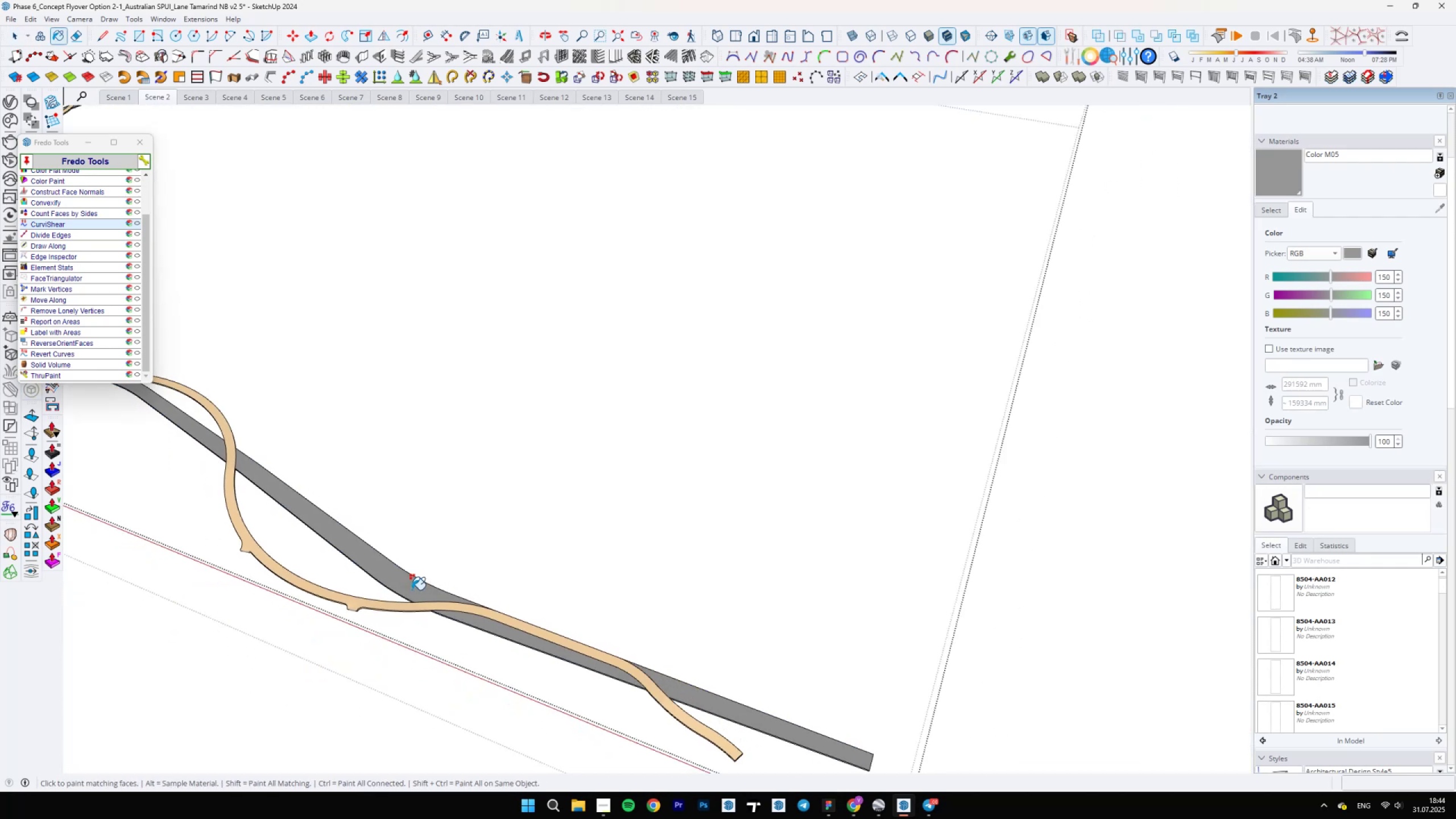 
key(Space)
 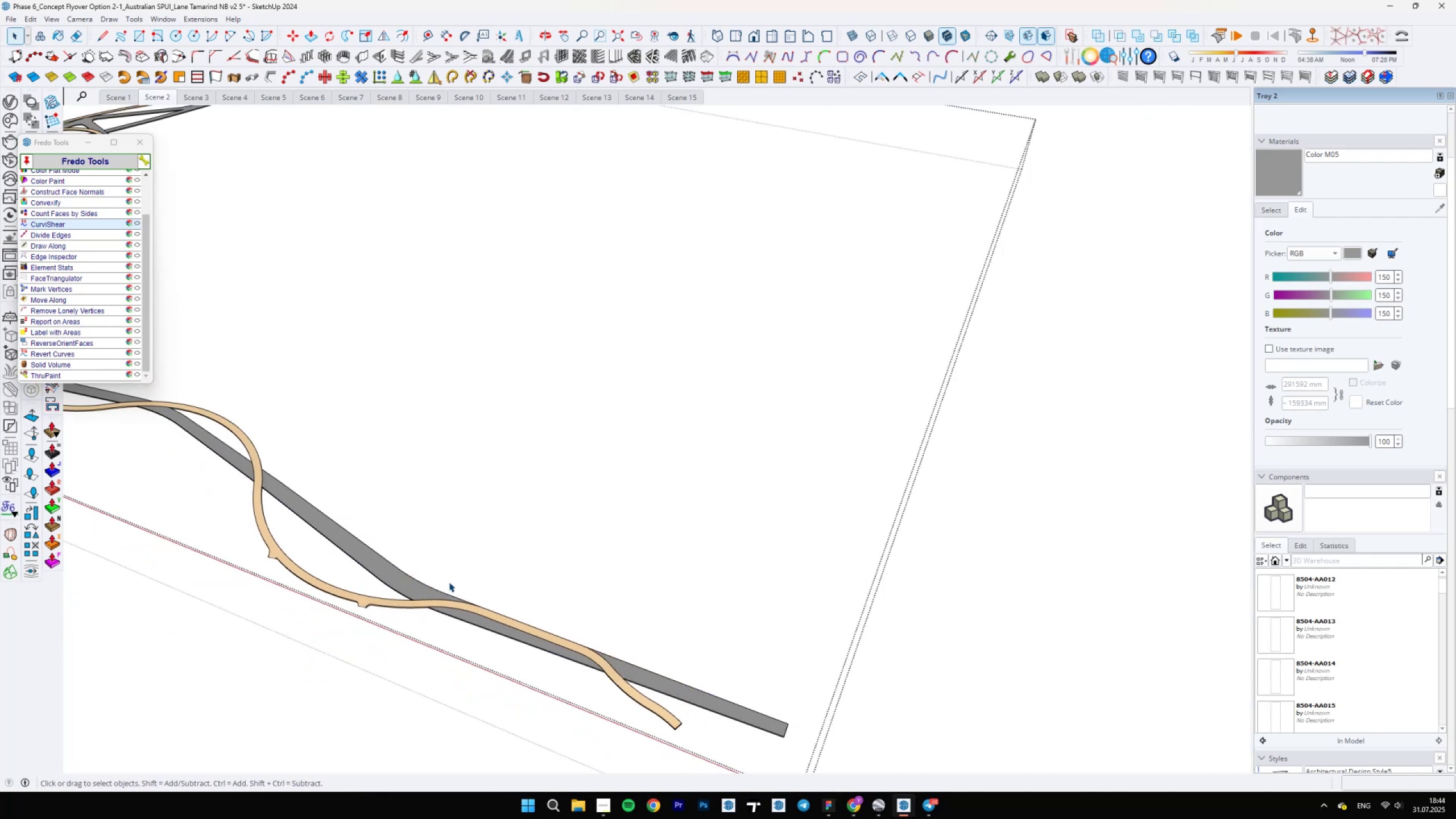 
key(Escape)
 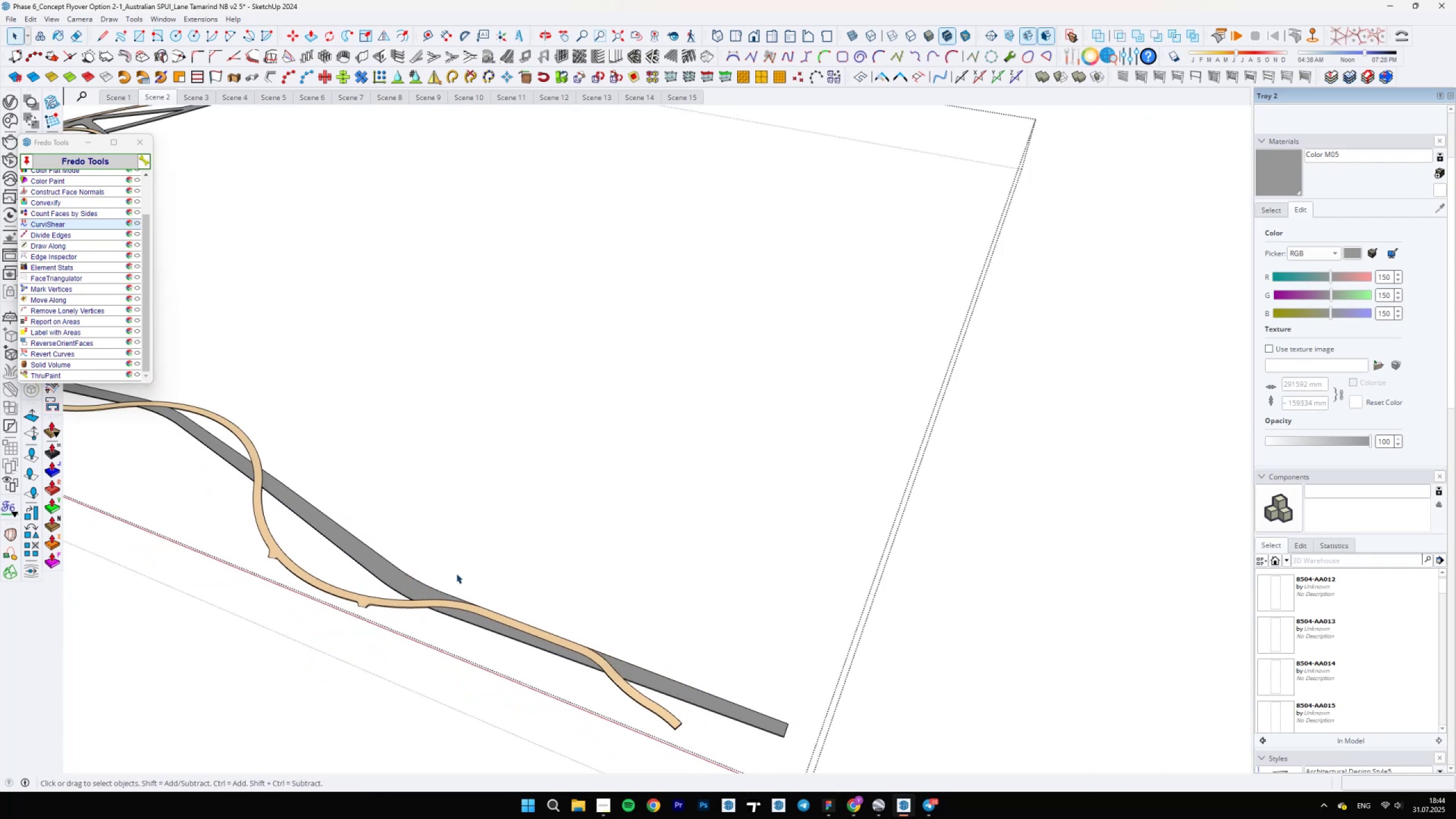 
scroll: coordinate [456, 576], scroll_direction: down, amount: 5.0
 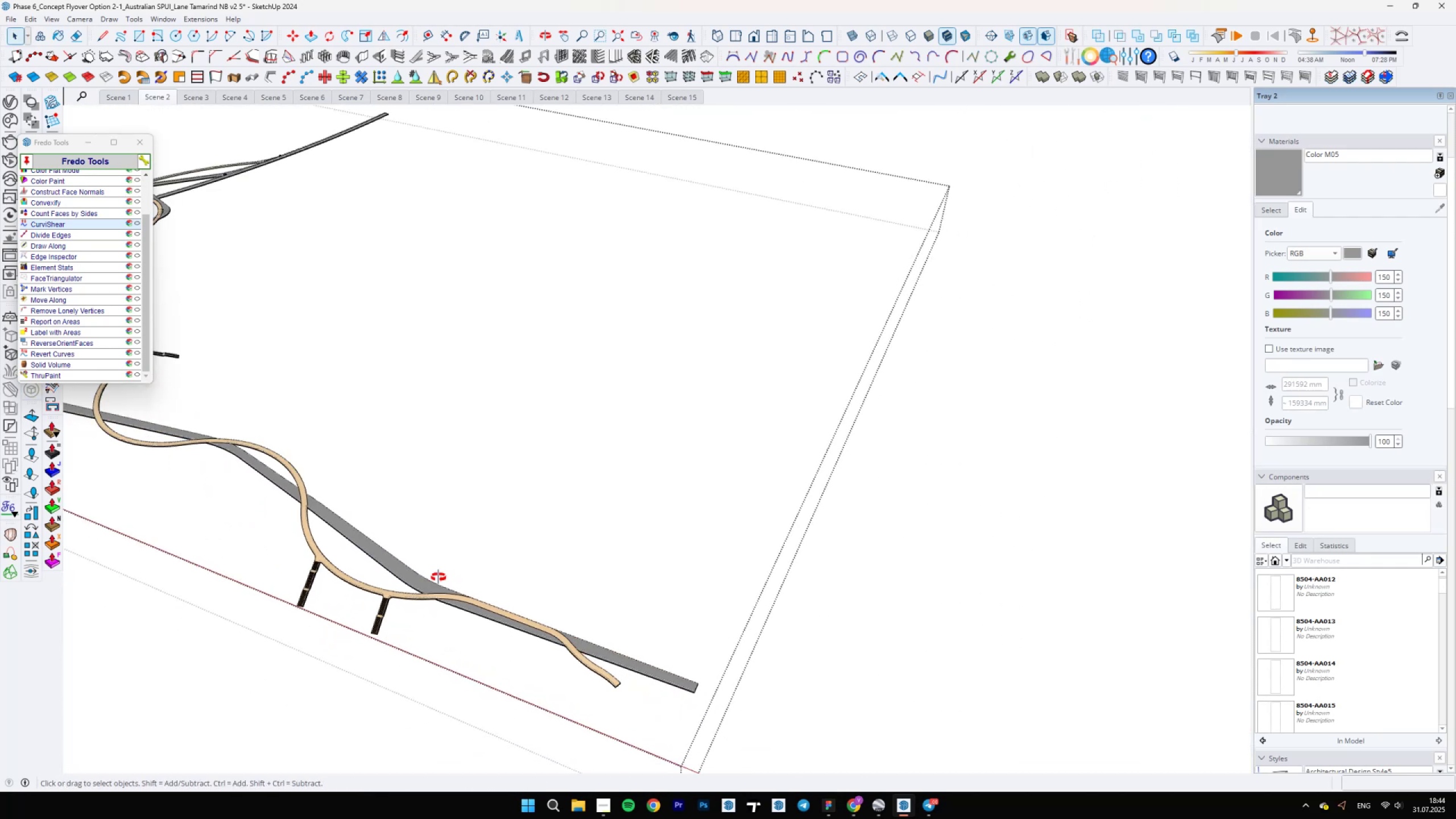 
key(Escape)
 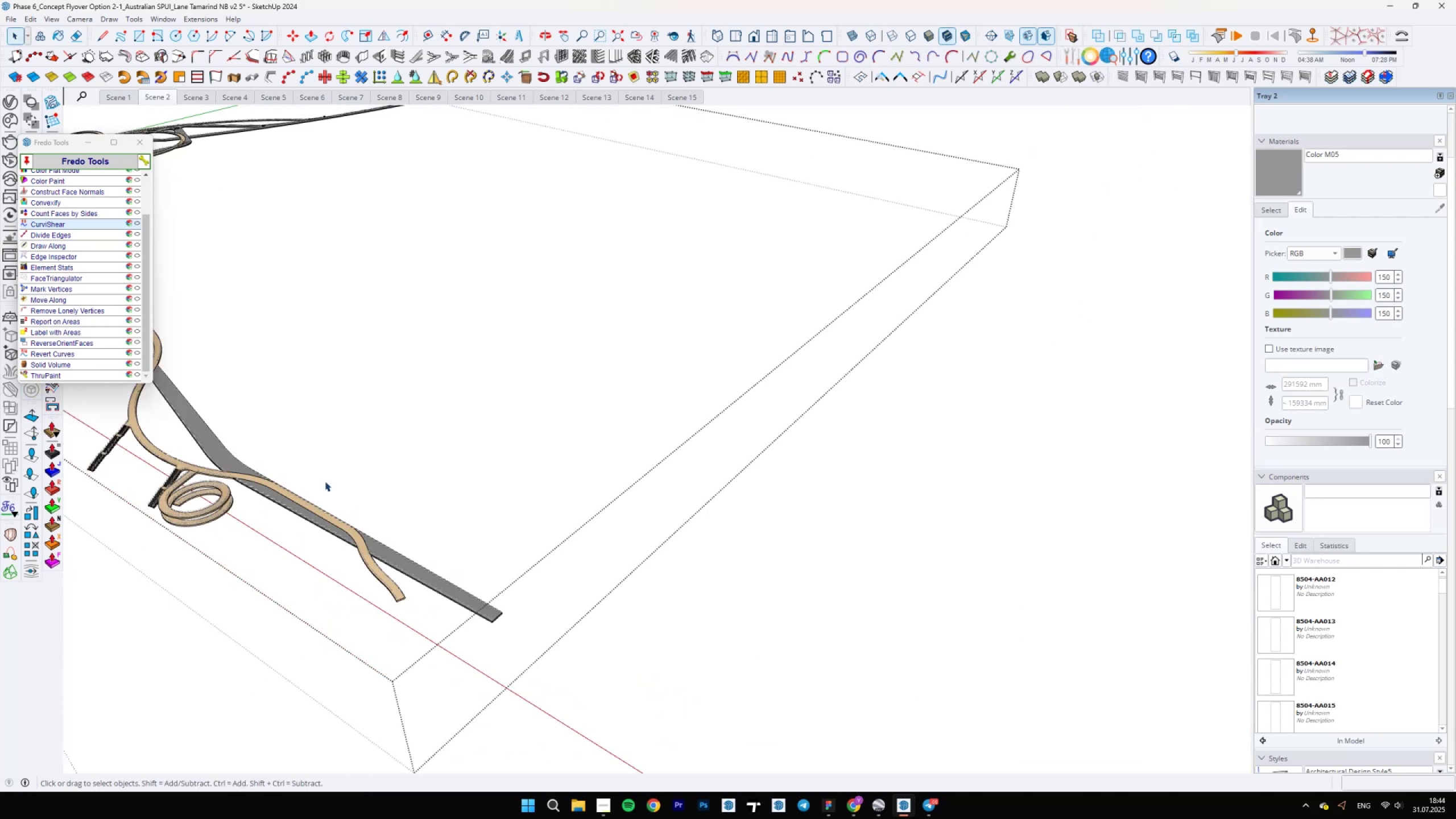 
key(Escape)
 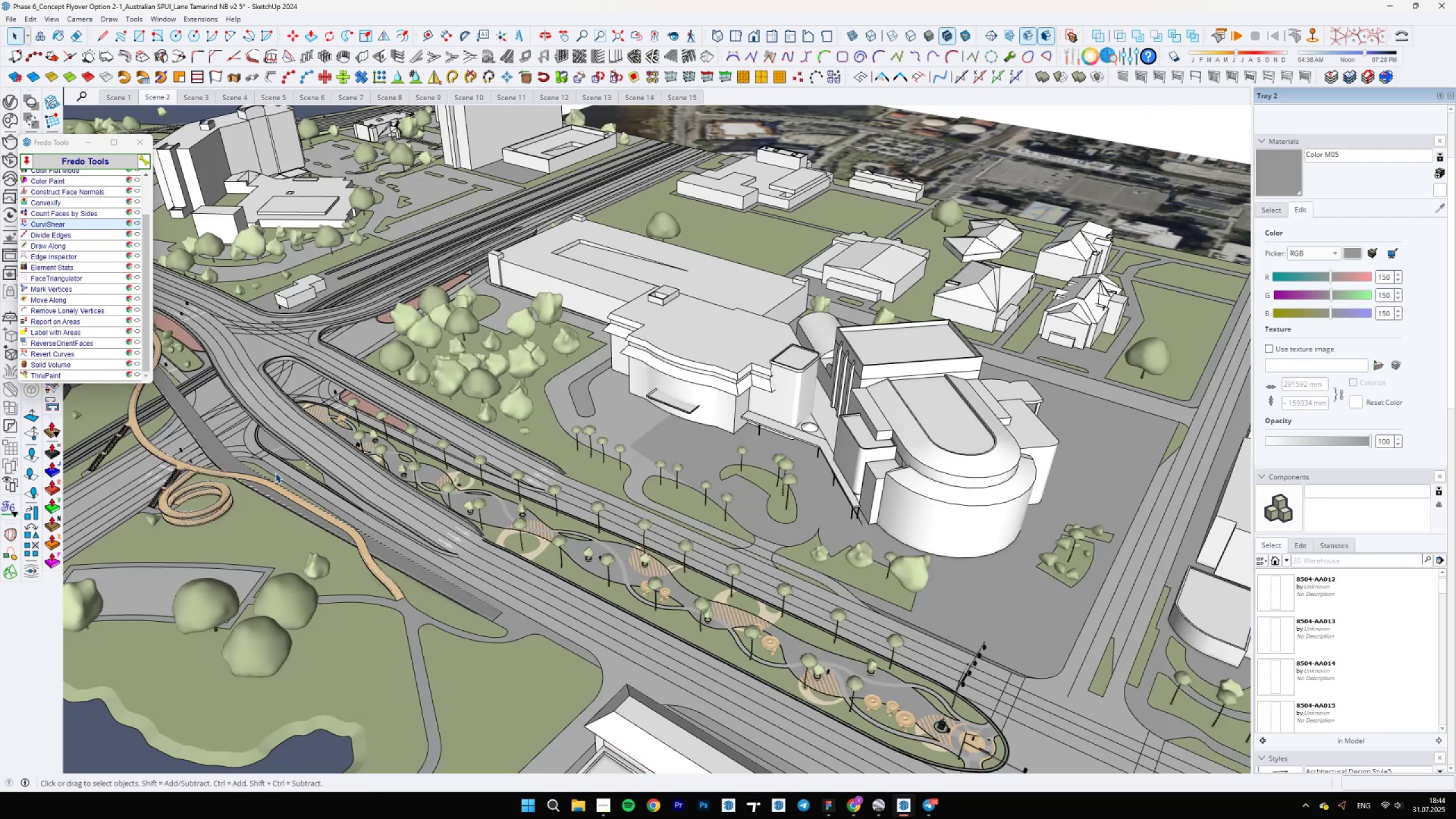 
hold_key(key=ShiftLeft, duration=0.73)
 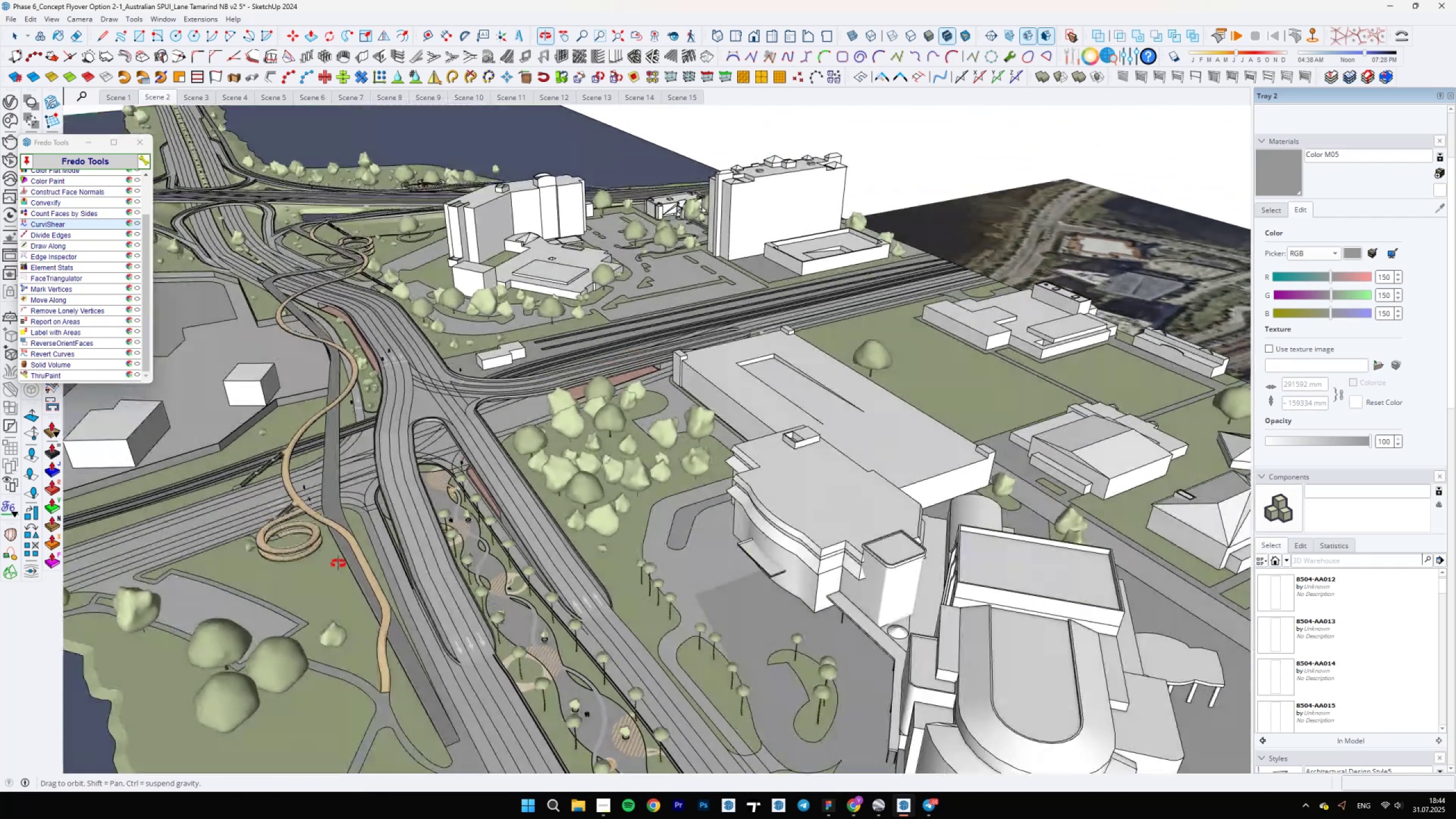 
hold_key(key=ShiftLeft, duration=0.6)
 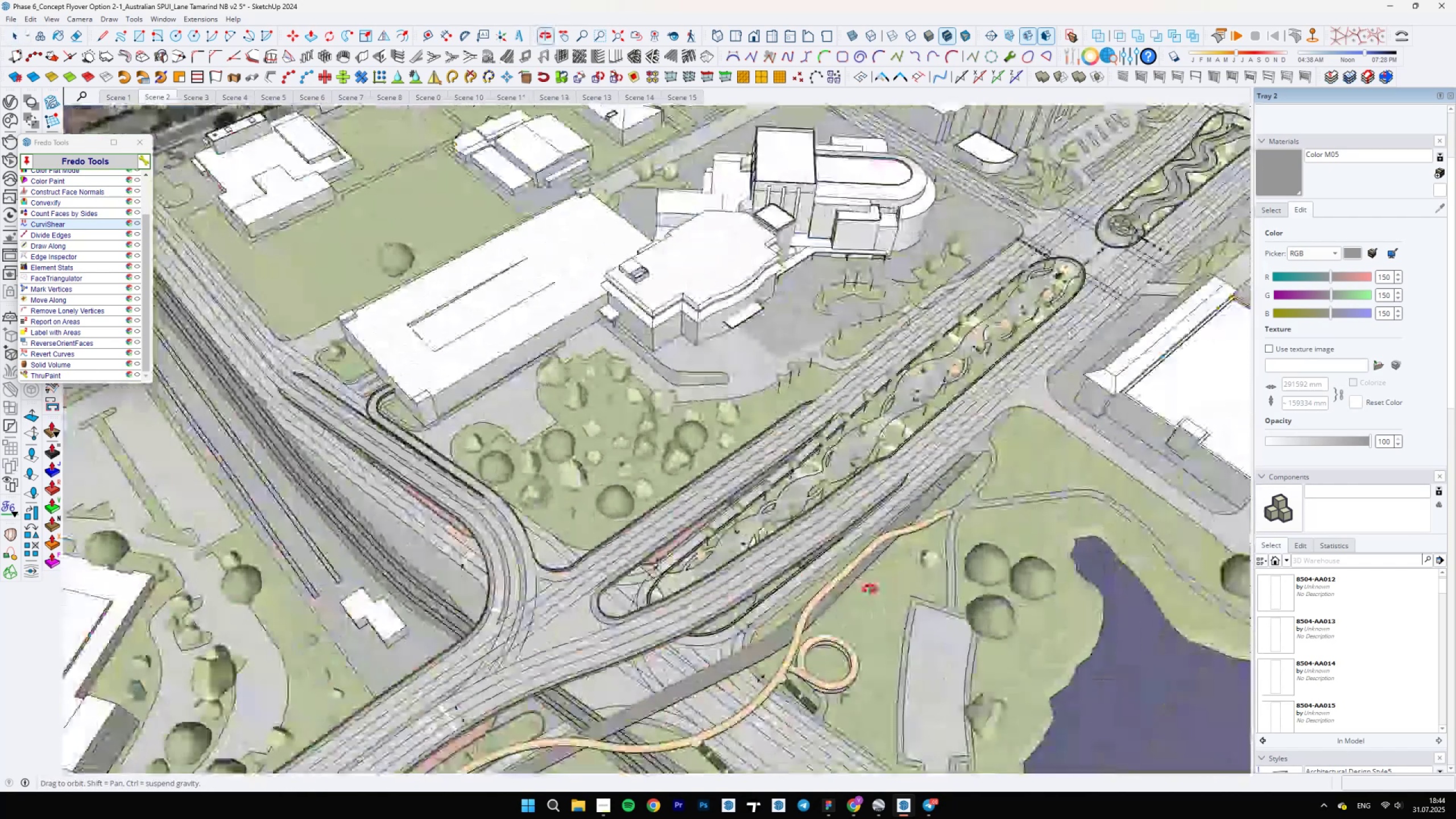 
scroll: coordinate [925, 518], scroll_direction: down, amount: 10.0
 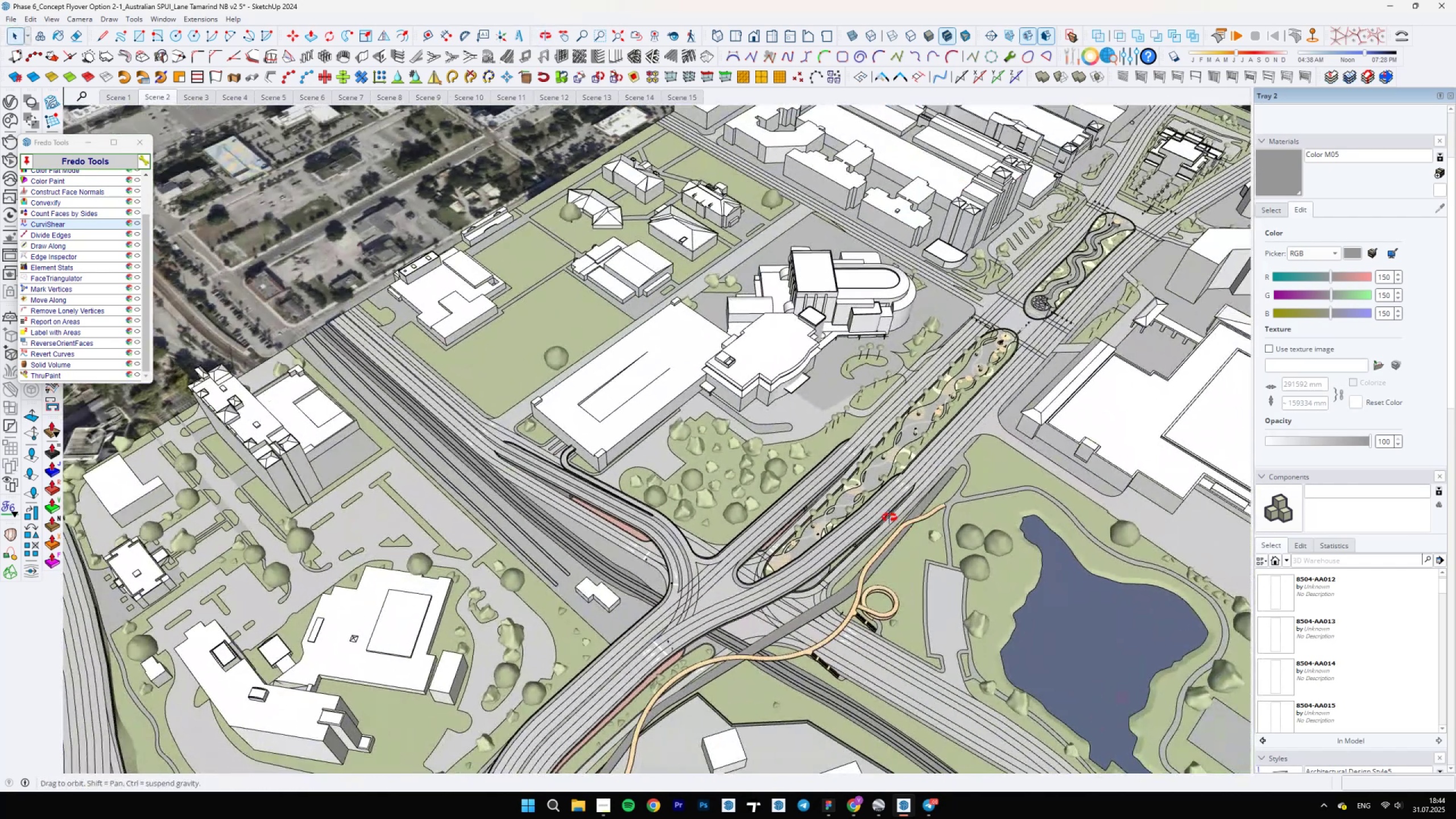 
key(Control+Z)
 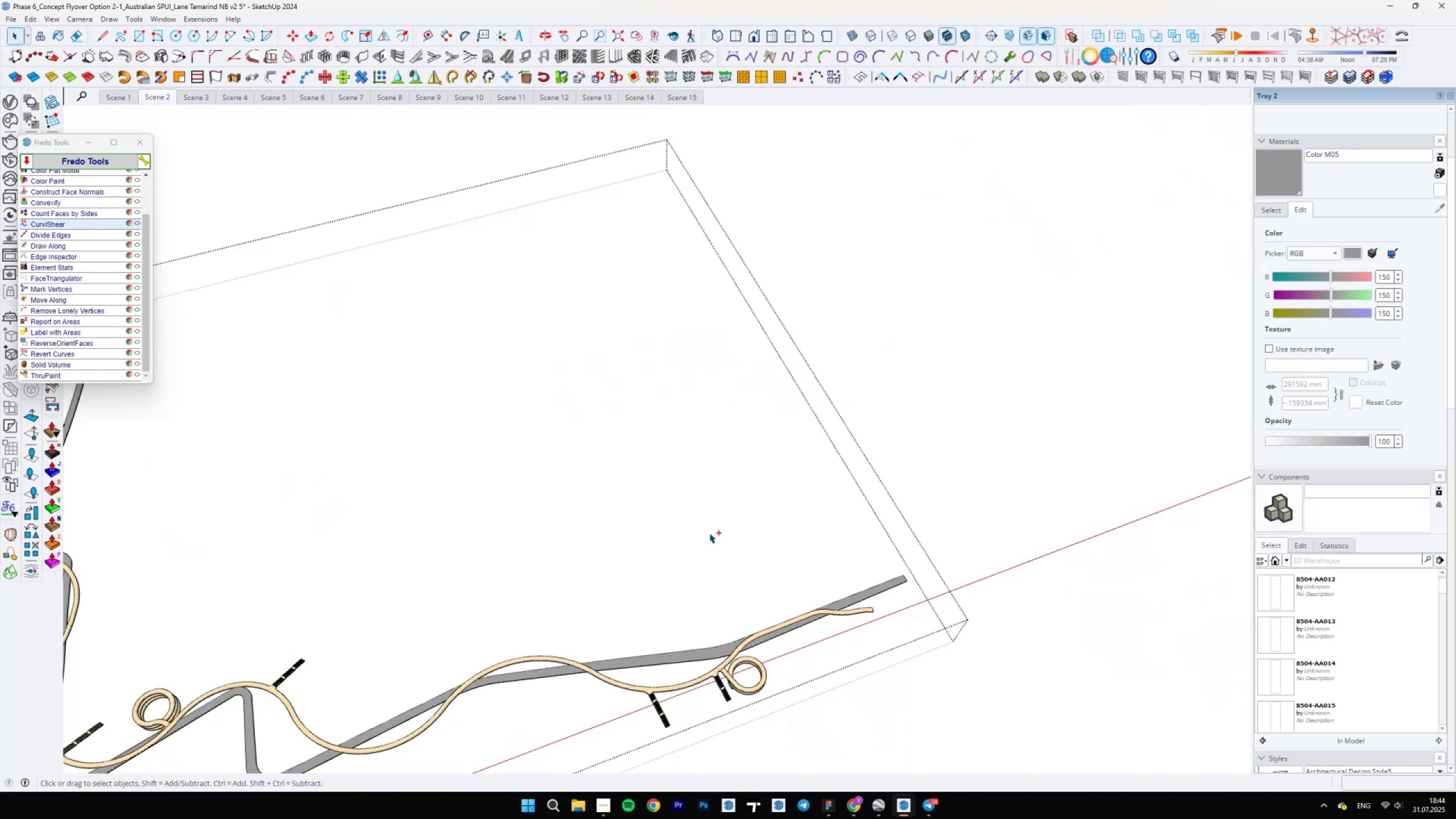 
key(Control+Z)
 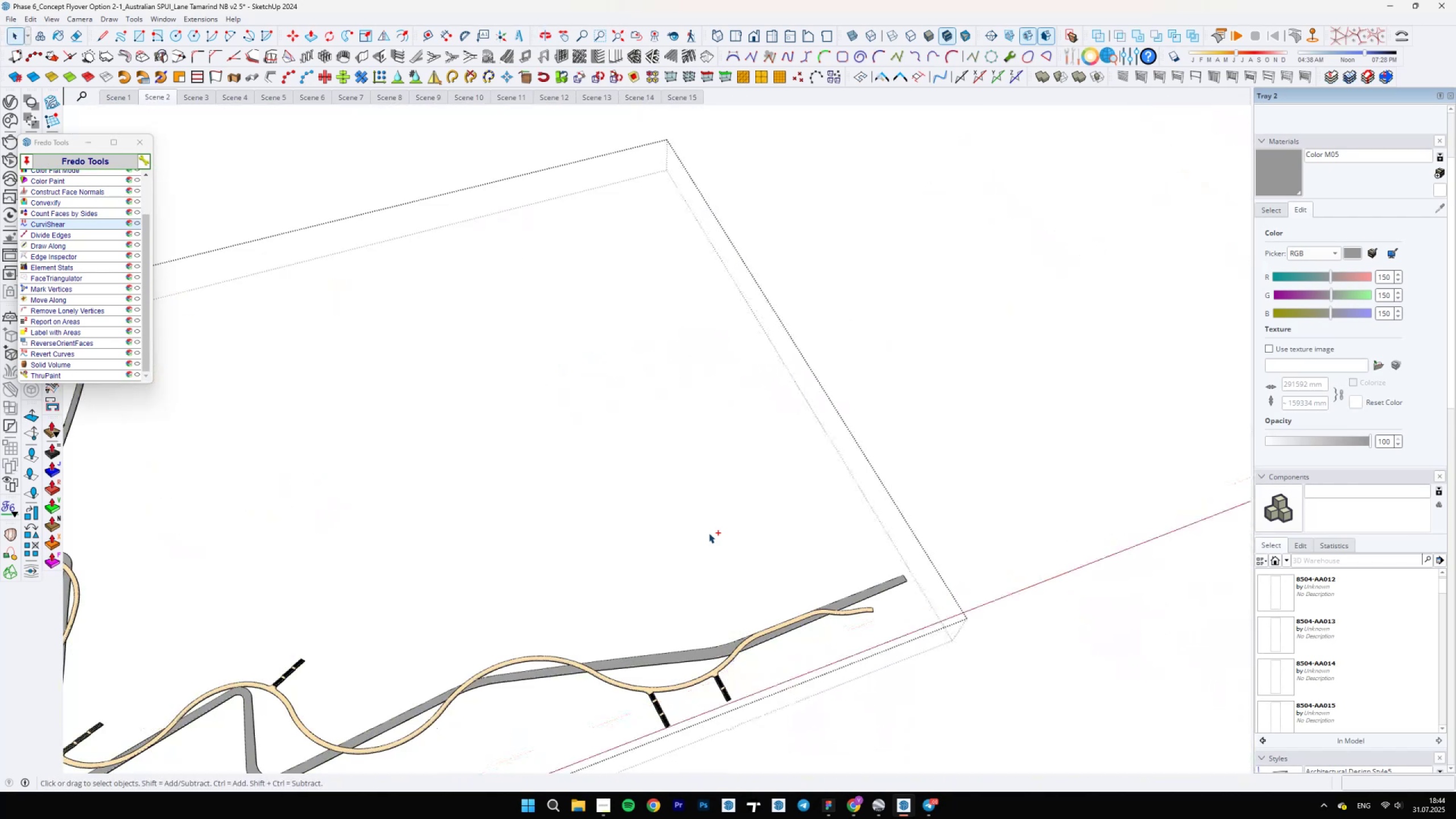 
key(Control+Z)
 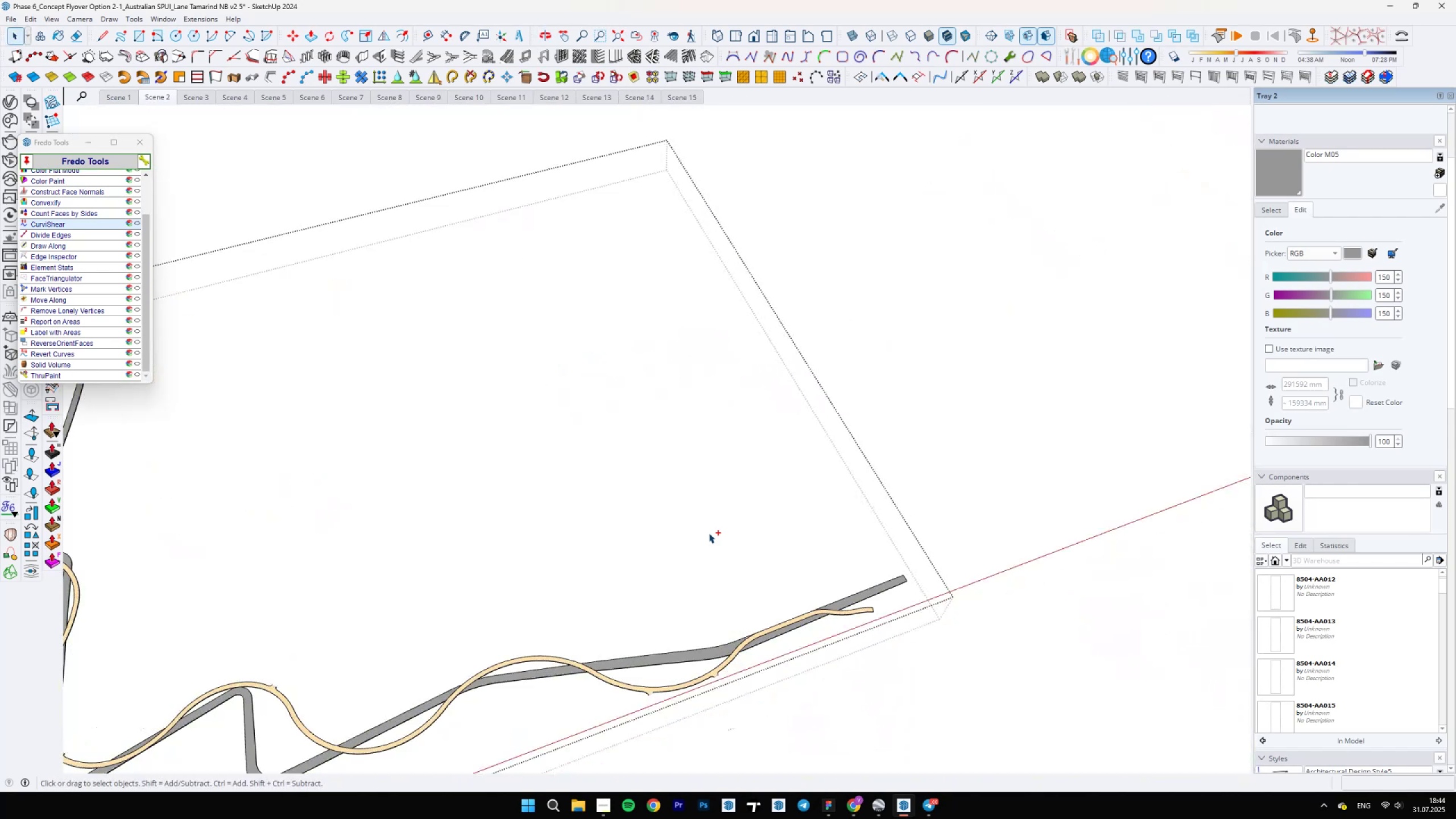 
key(Control+Z)
 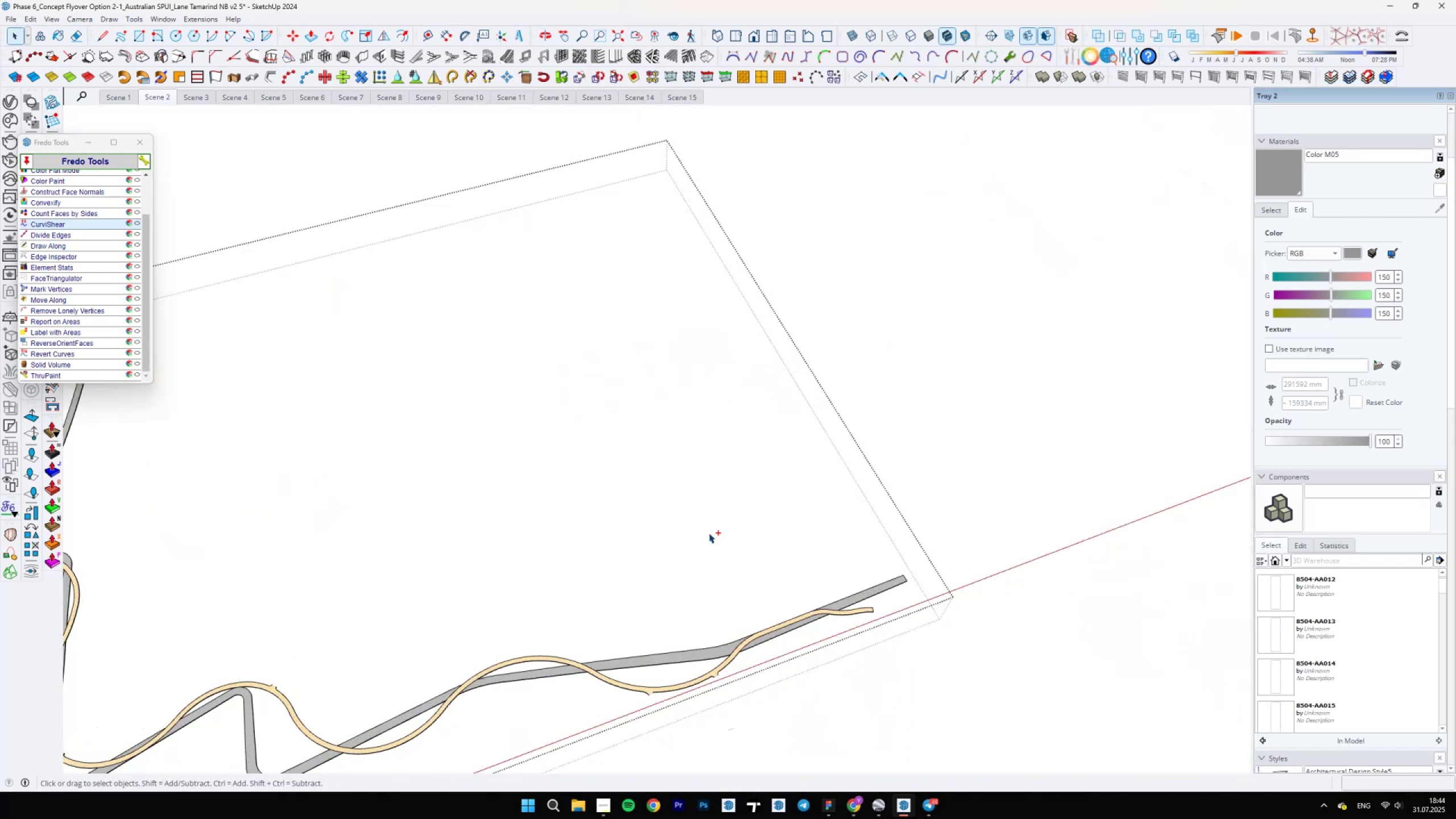 
key(Control+Z)
 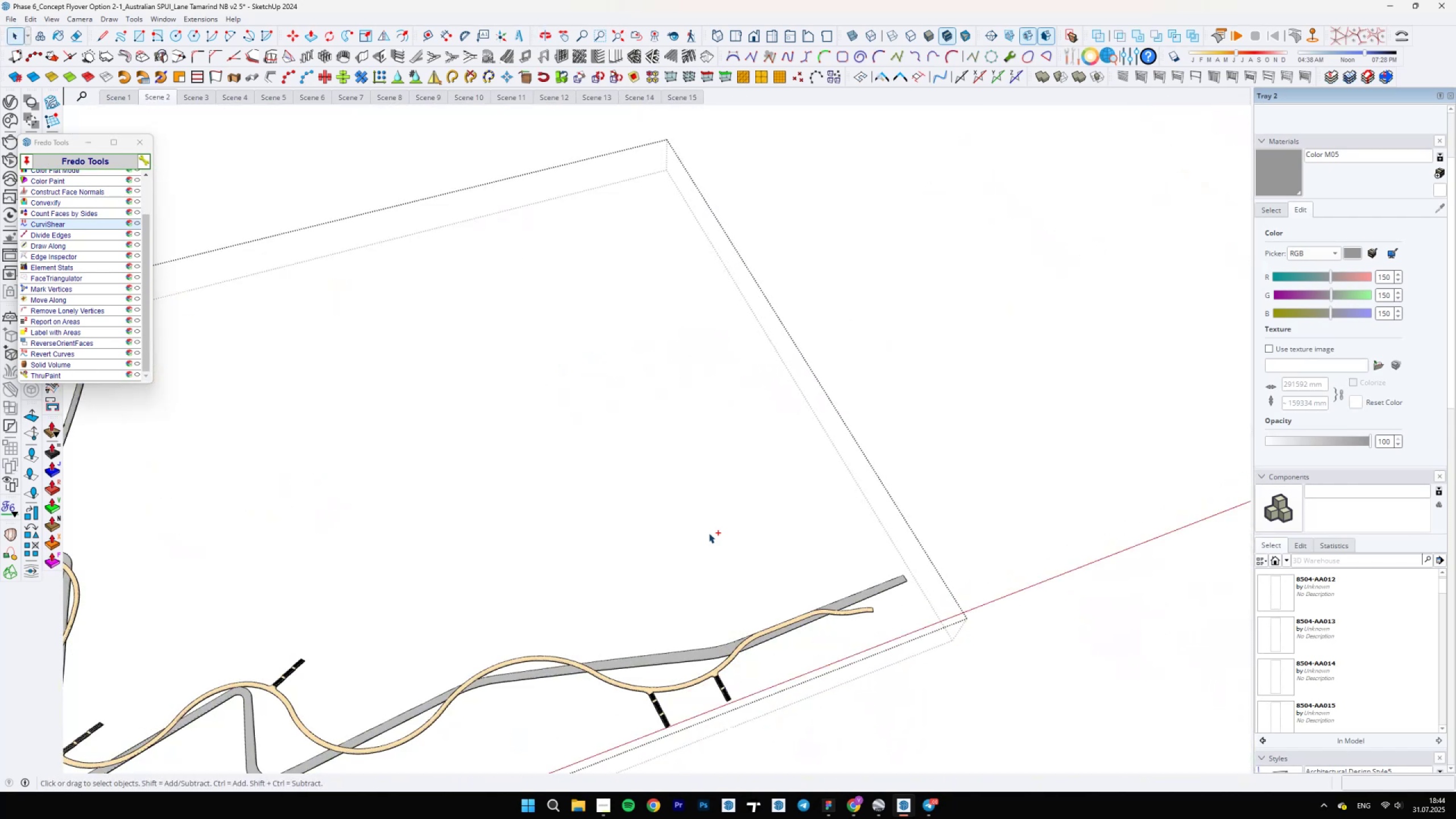 
key(Control+Z)
 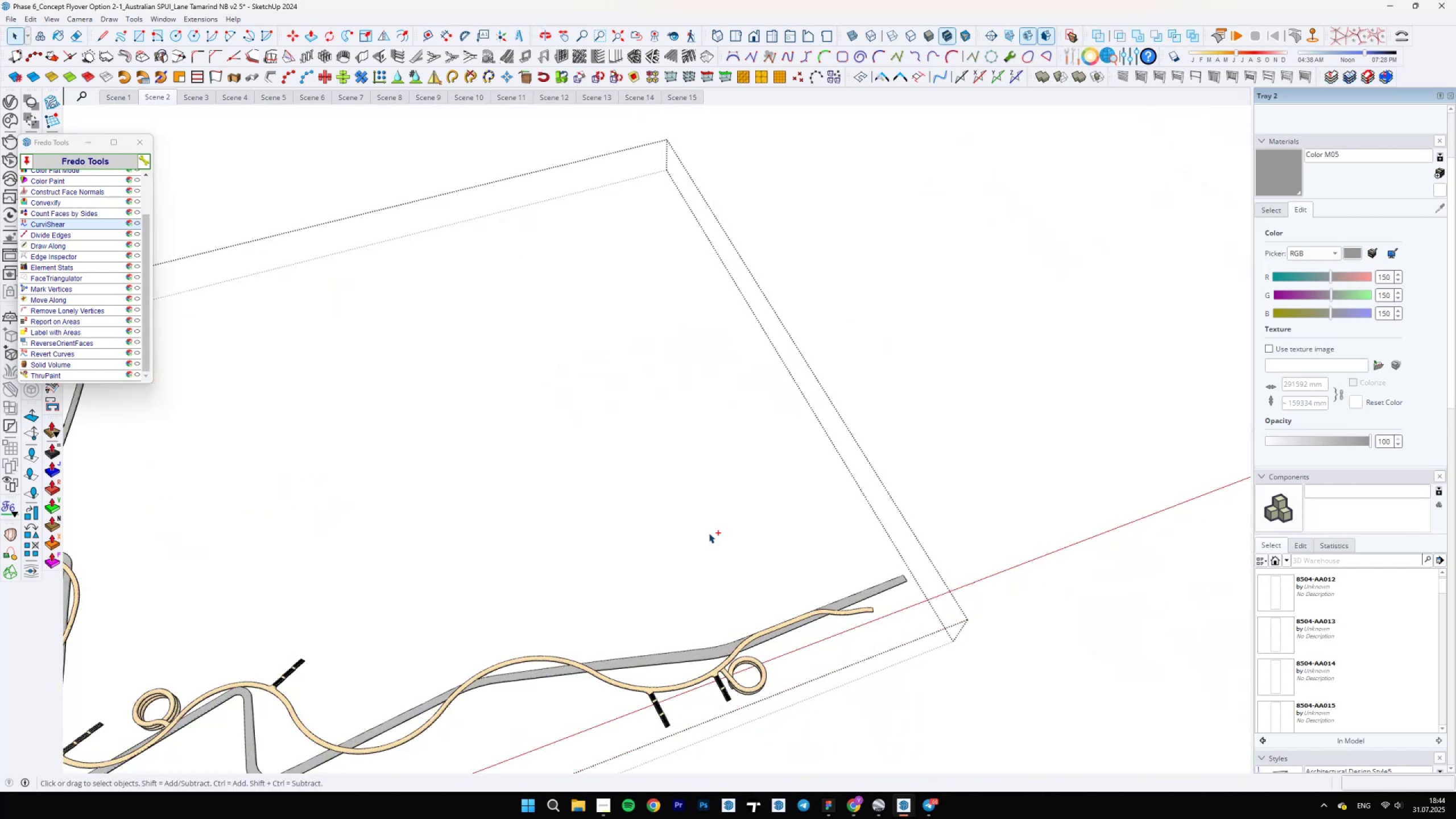 
key(Control+Z)
 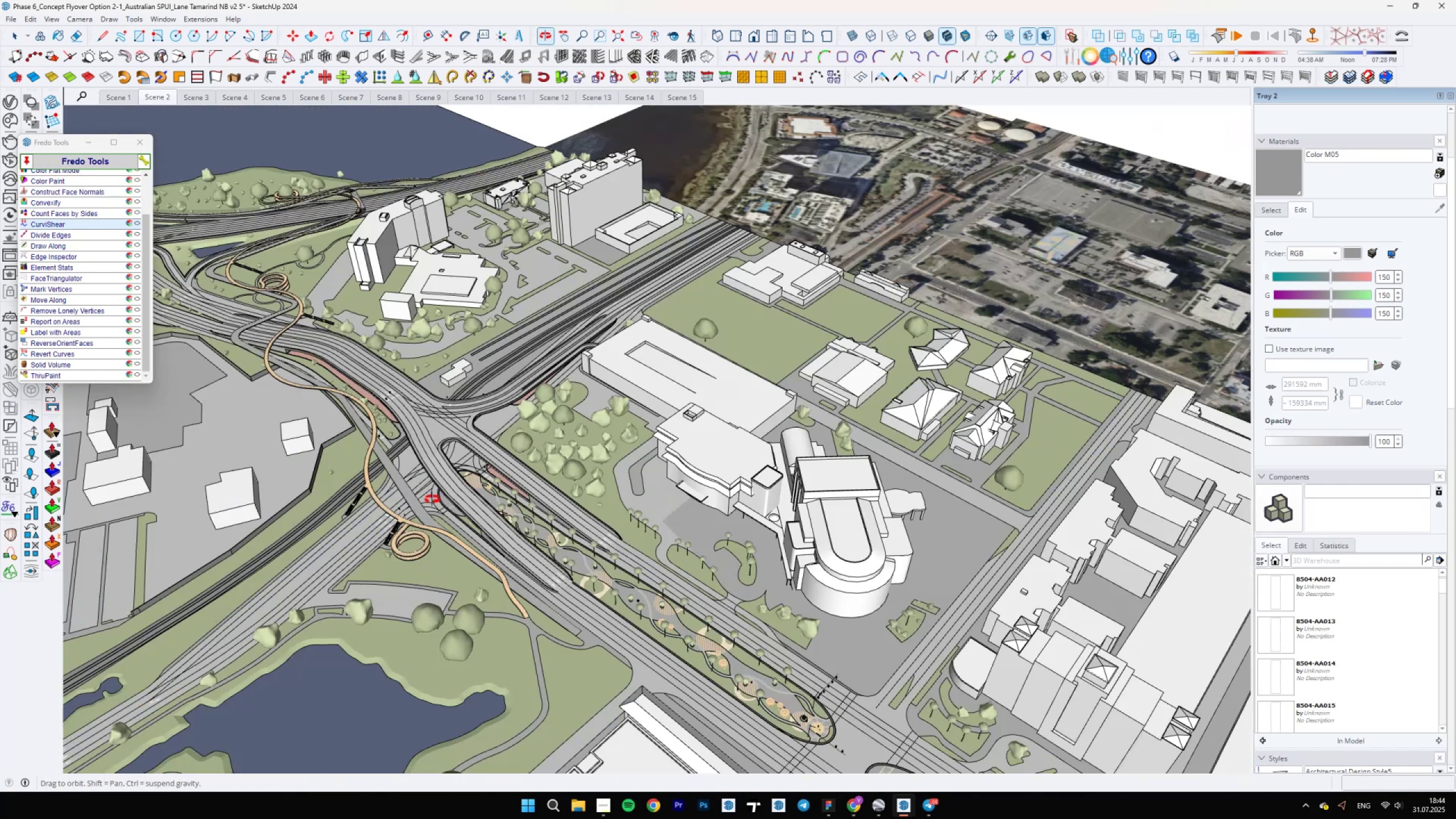 
scroll: coordinate [573, 479], scroll_direction: down, amount: 10.0
 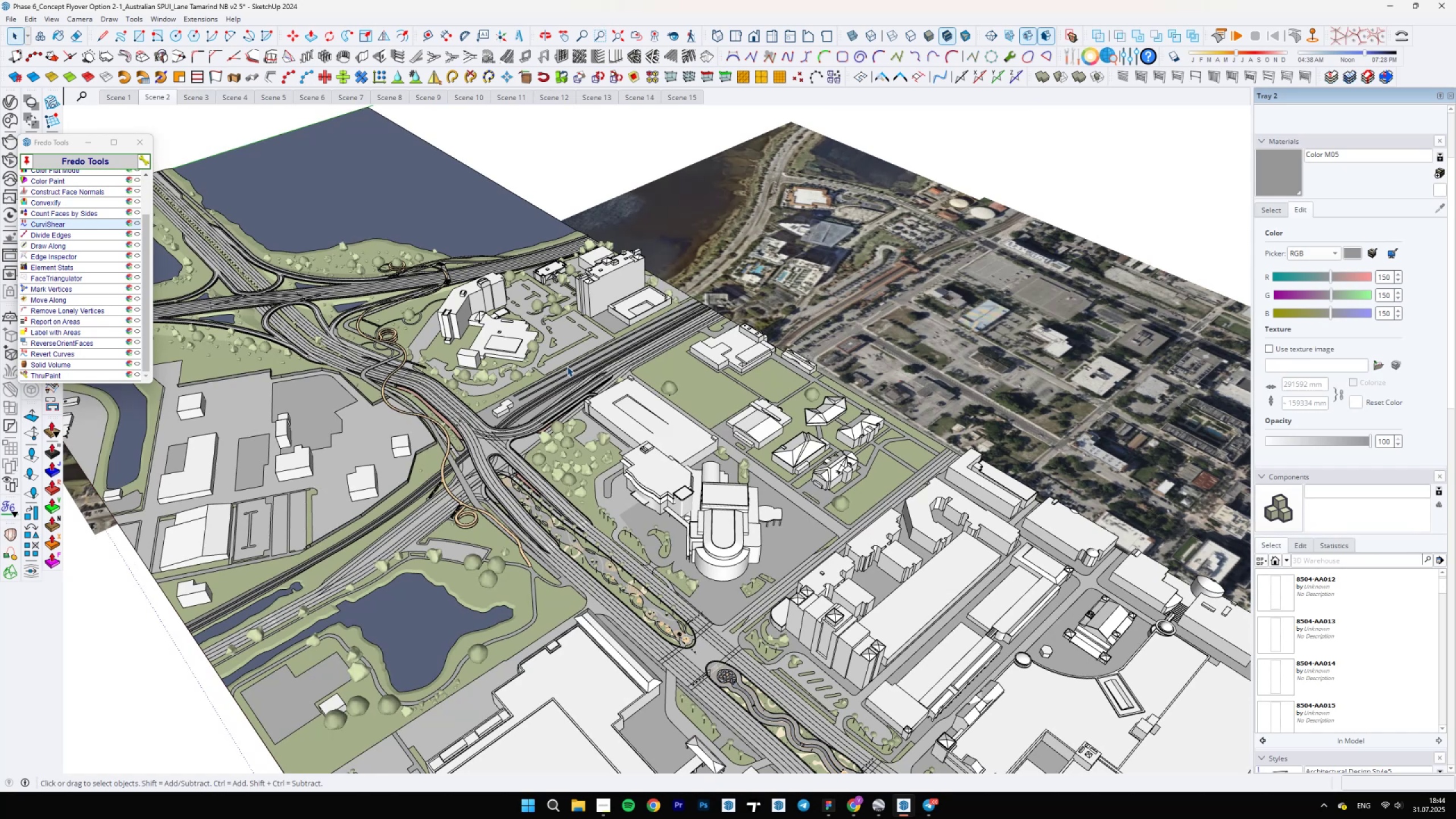 
wait(10.18)
 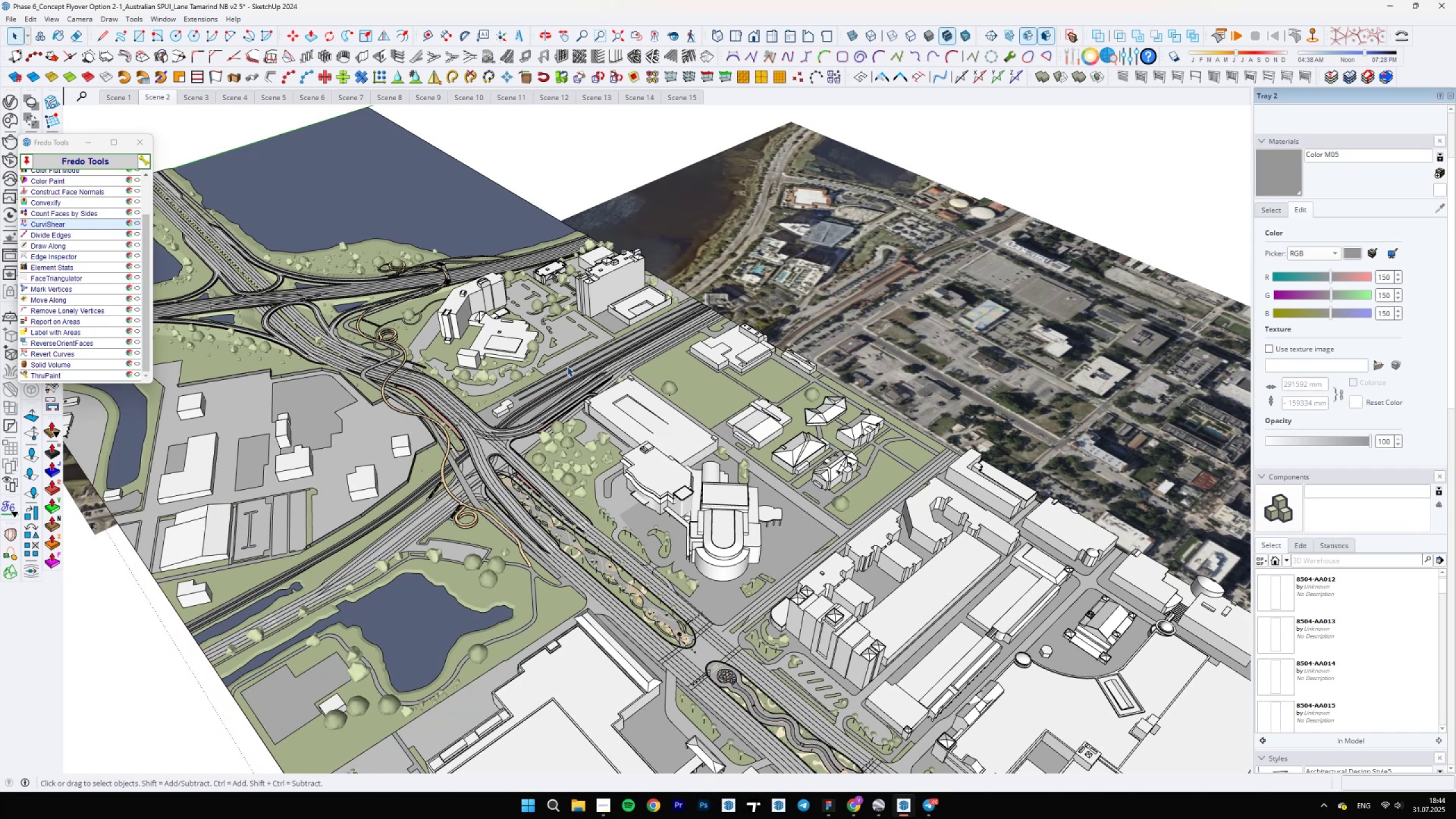 
scroll: coordinate [502, 559], scroll_direction: up, amount: 51.0
 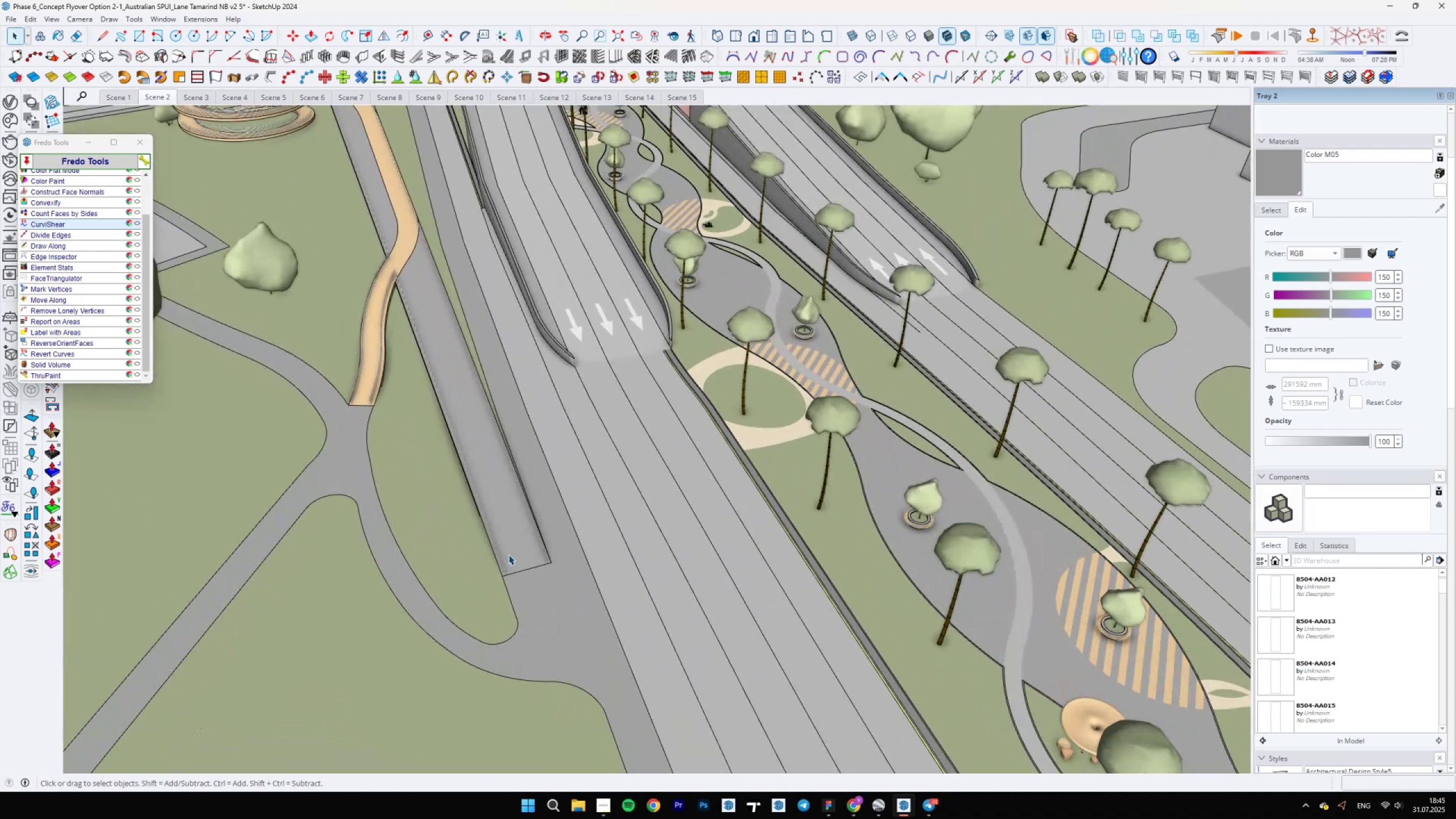 
double_click([509, 555])
 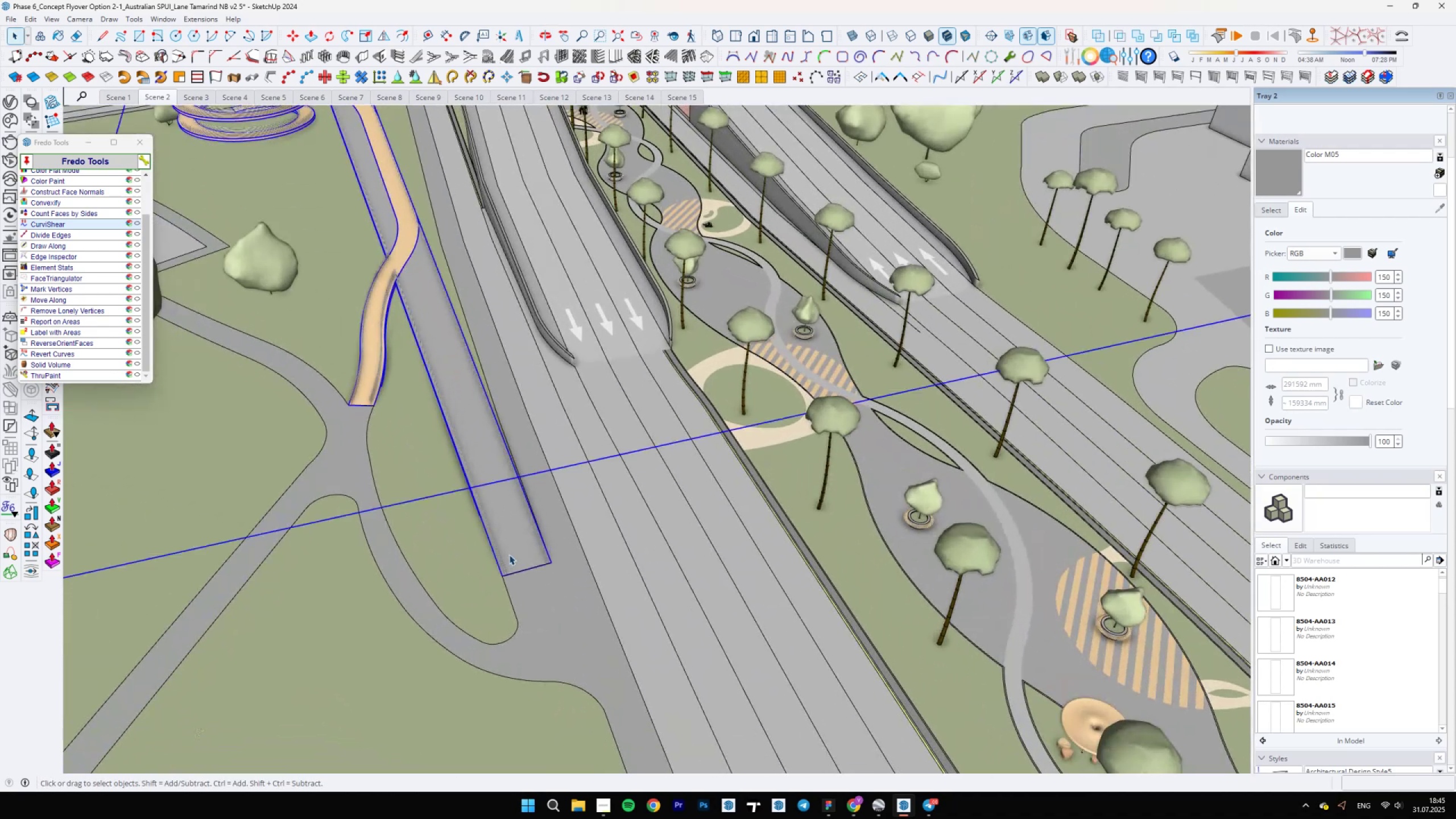 
triple_click([509, 555])
 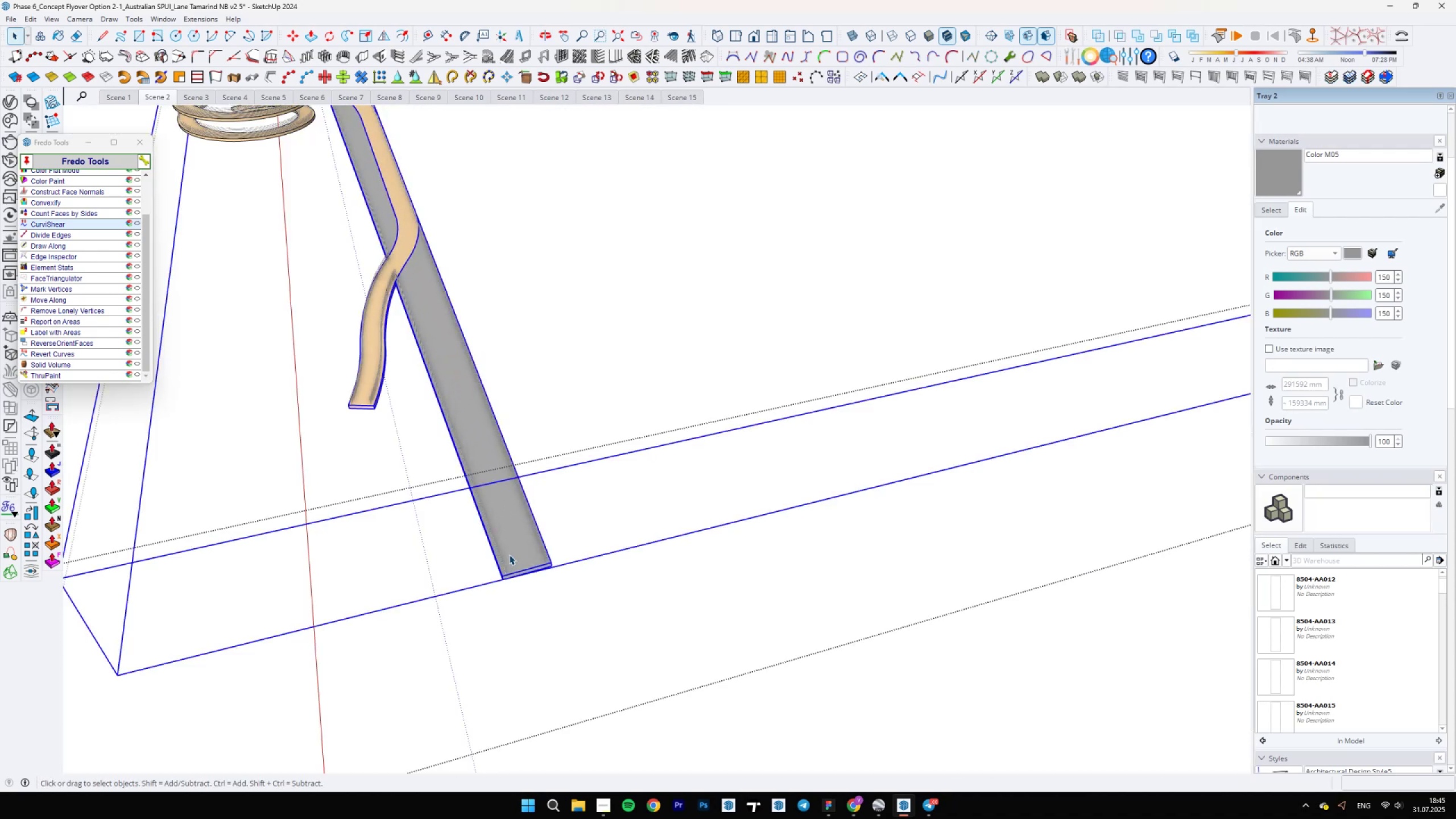 
triple_click([509, 555])
 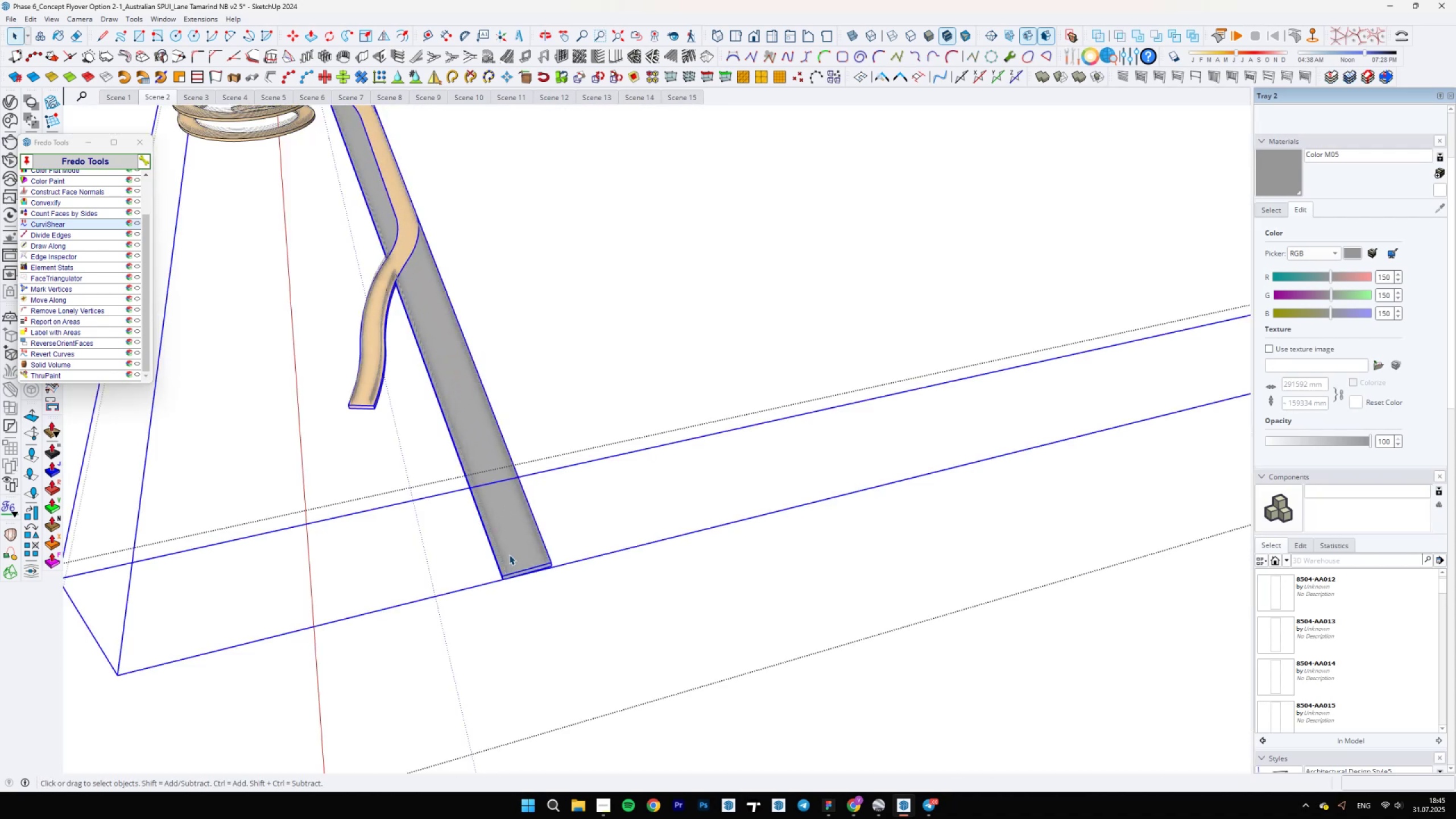 
triple_click([509, 555])
 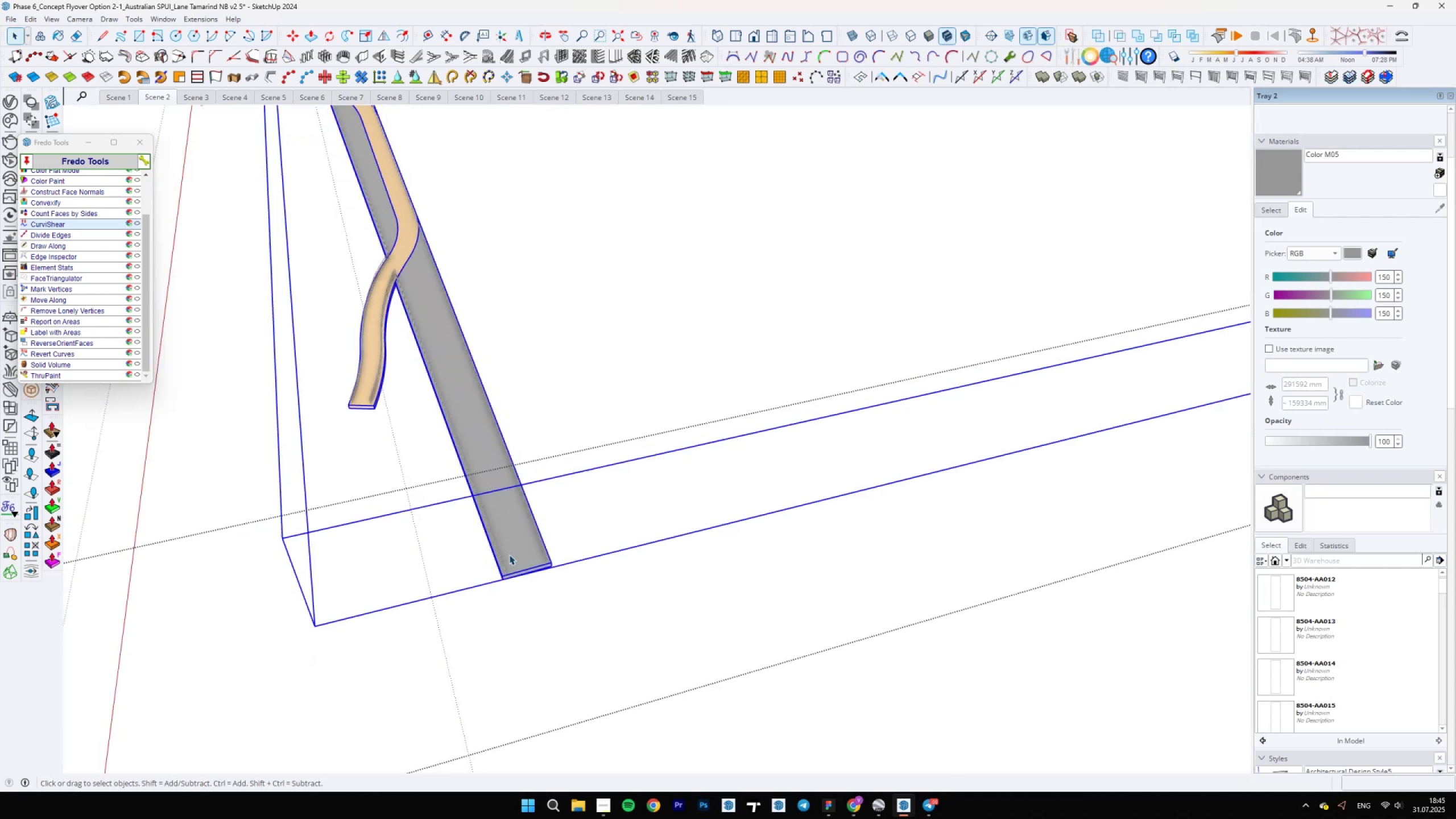 
triple_click([509, 555])
 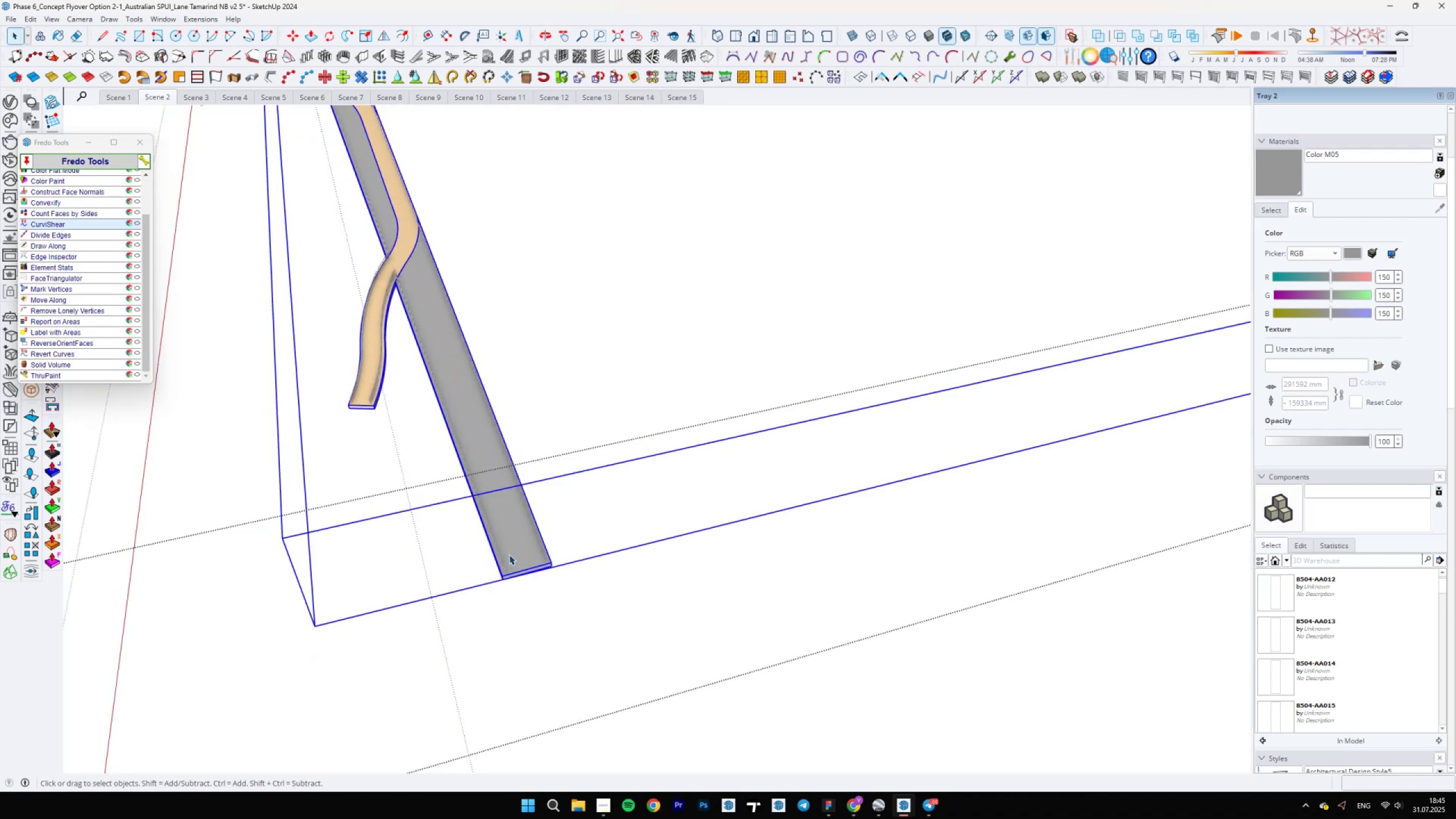 
triple_click([509, 555])
 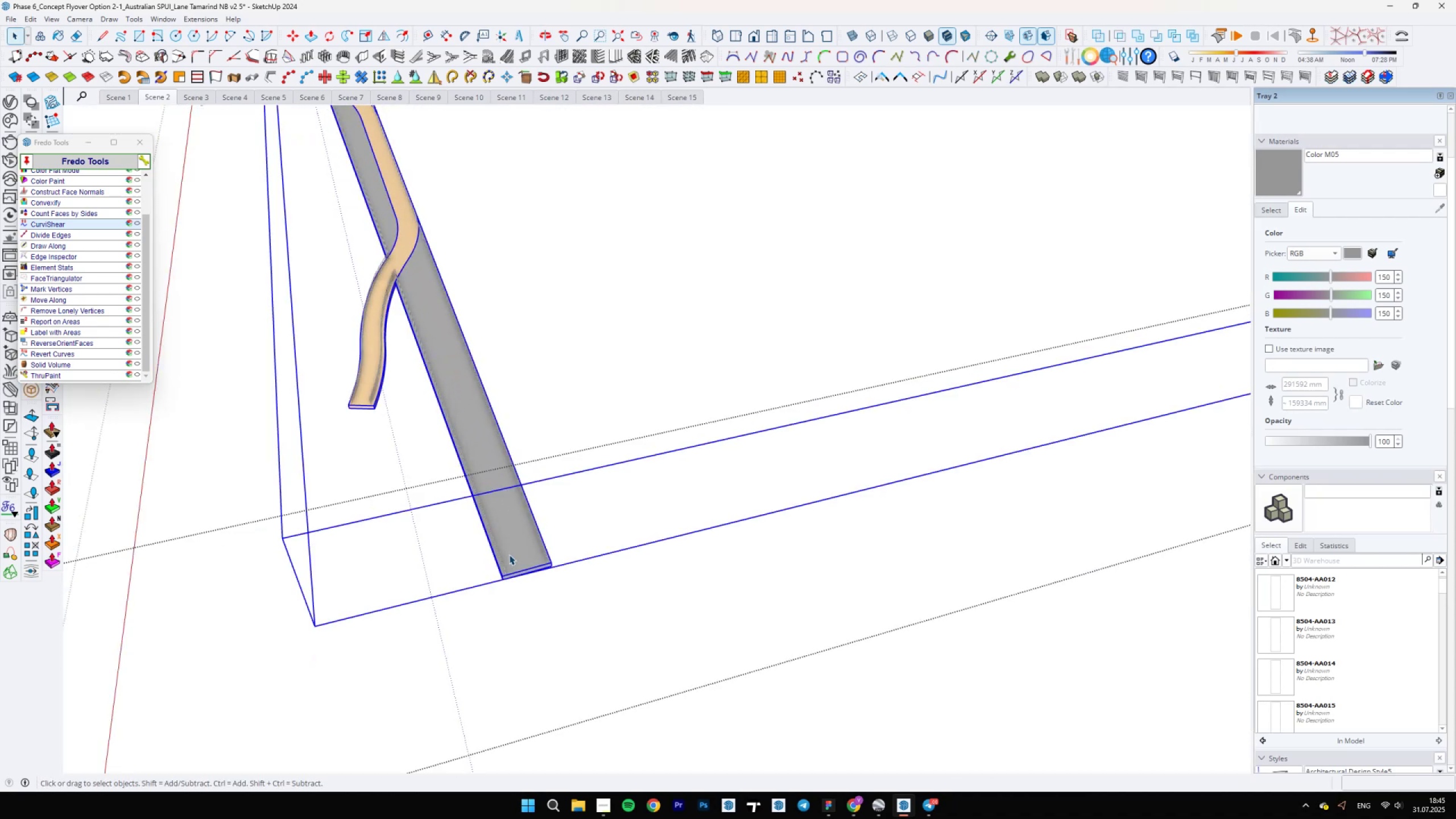 
triple_click([509, 555])
 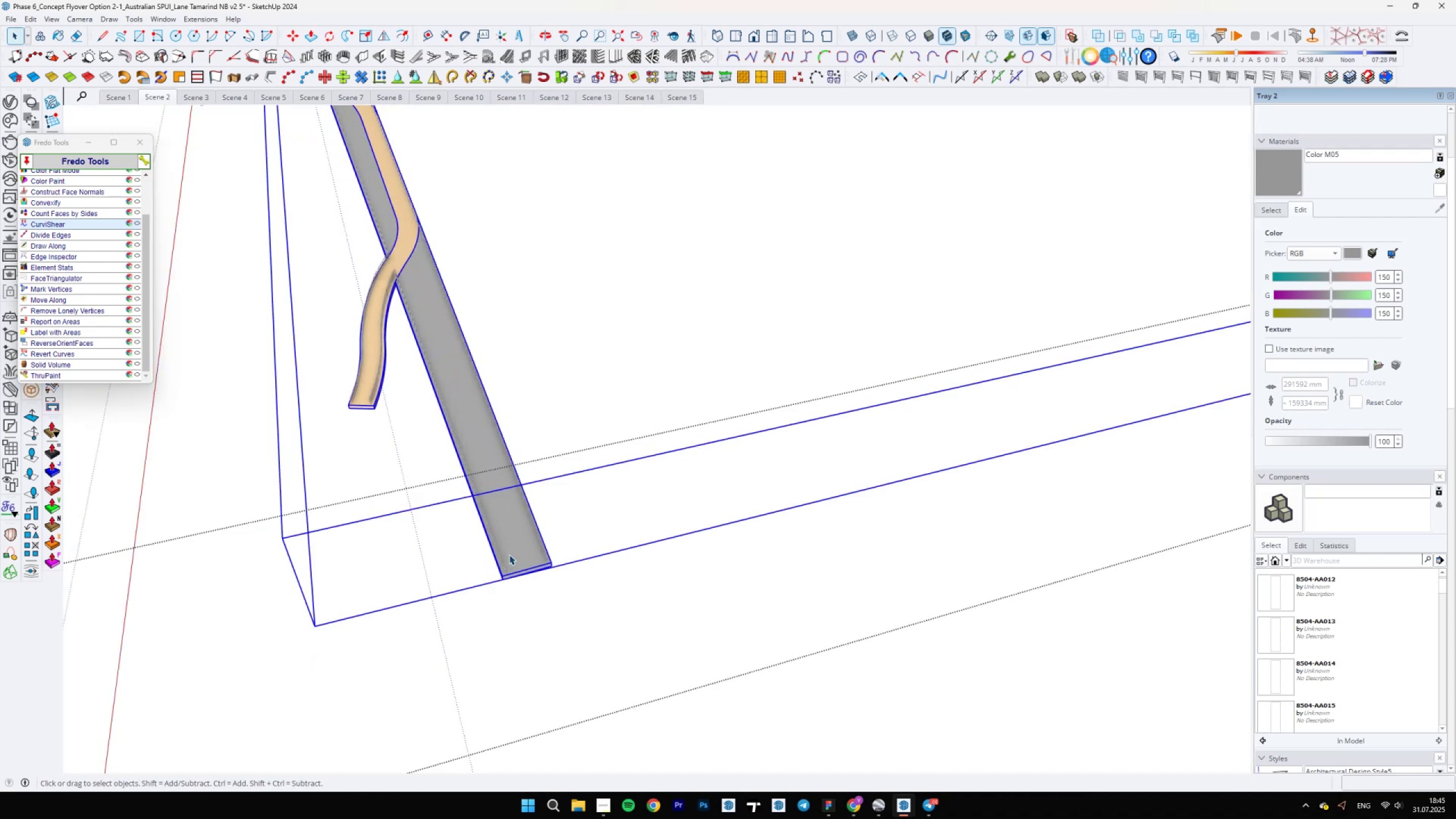 
triple_click([509, 555])
 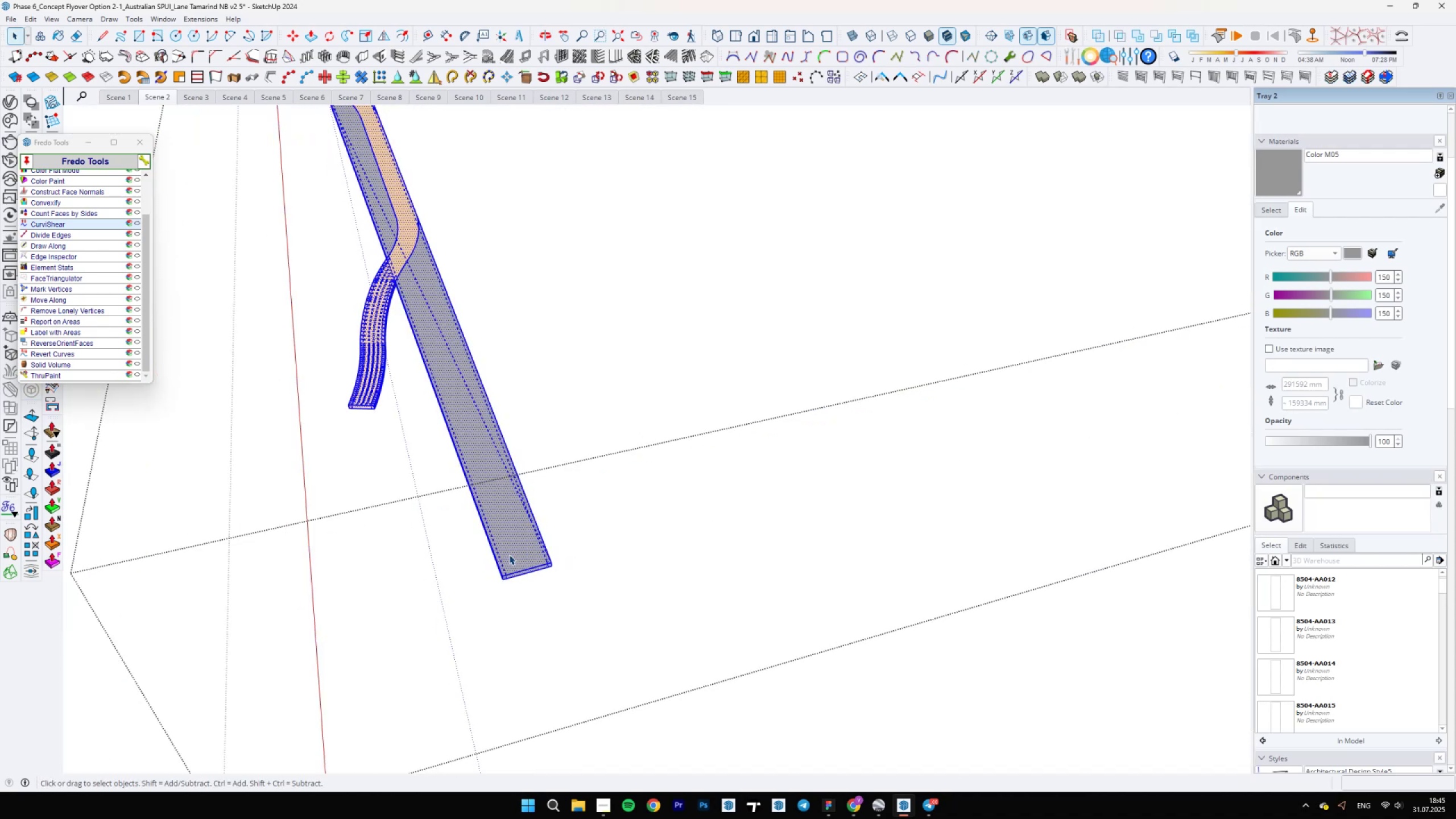 
triple_click([509, 555])
 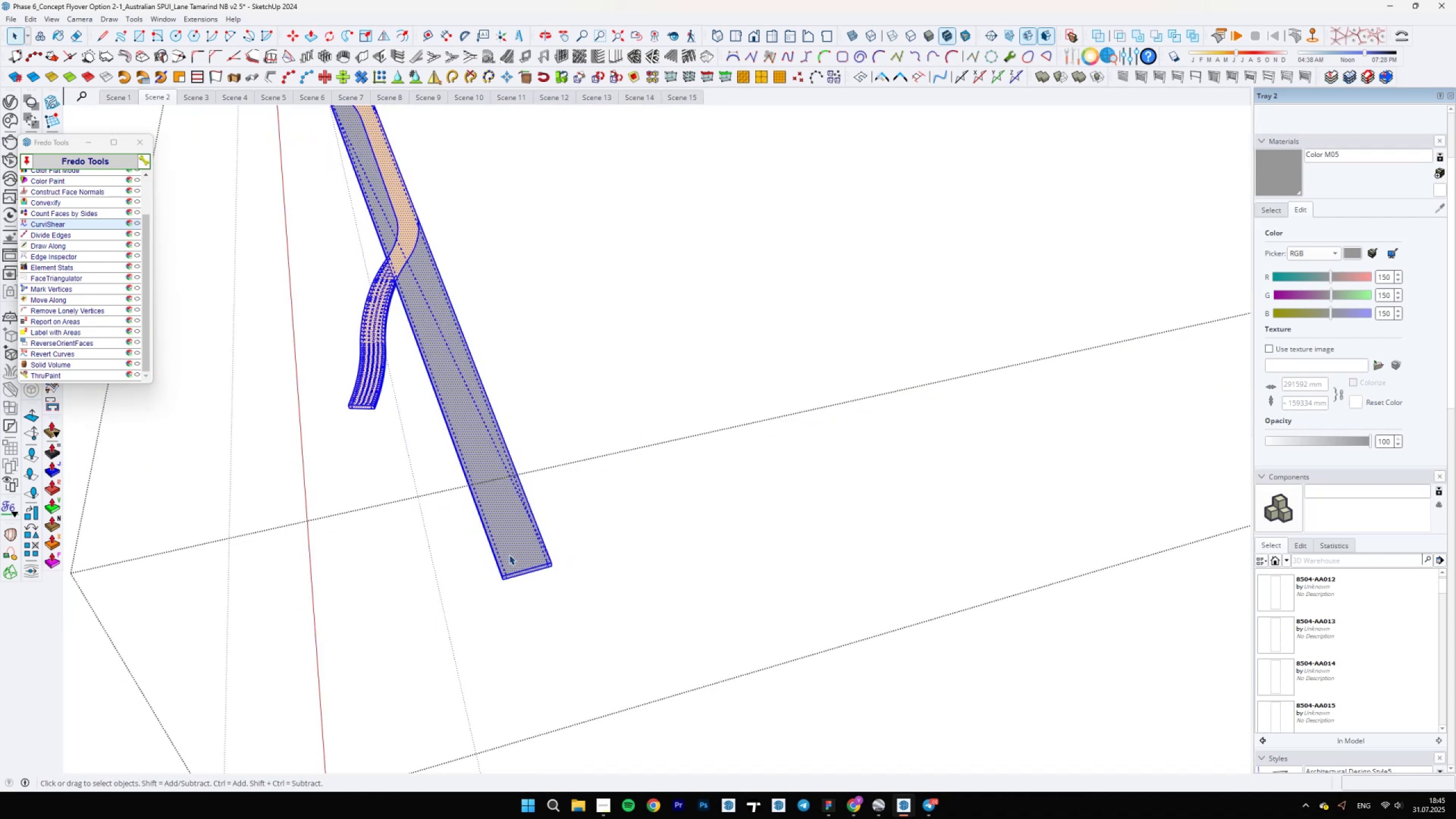 
scroll: coordinate [527, 572], scroll_direction: up, amount: 22.0
 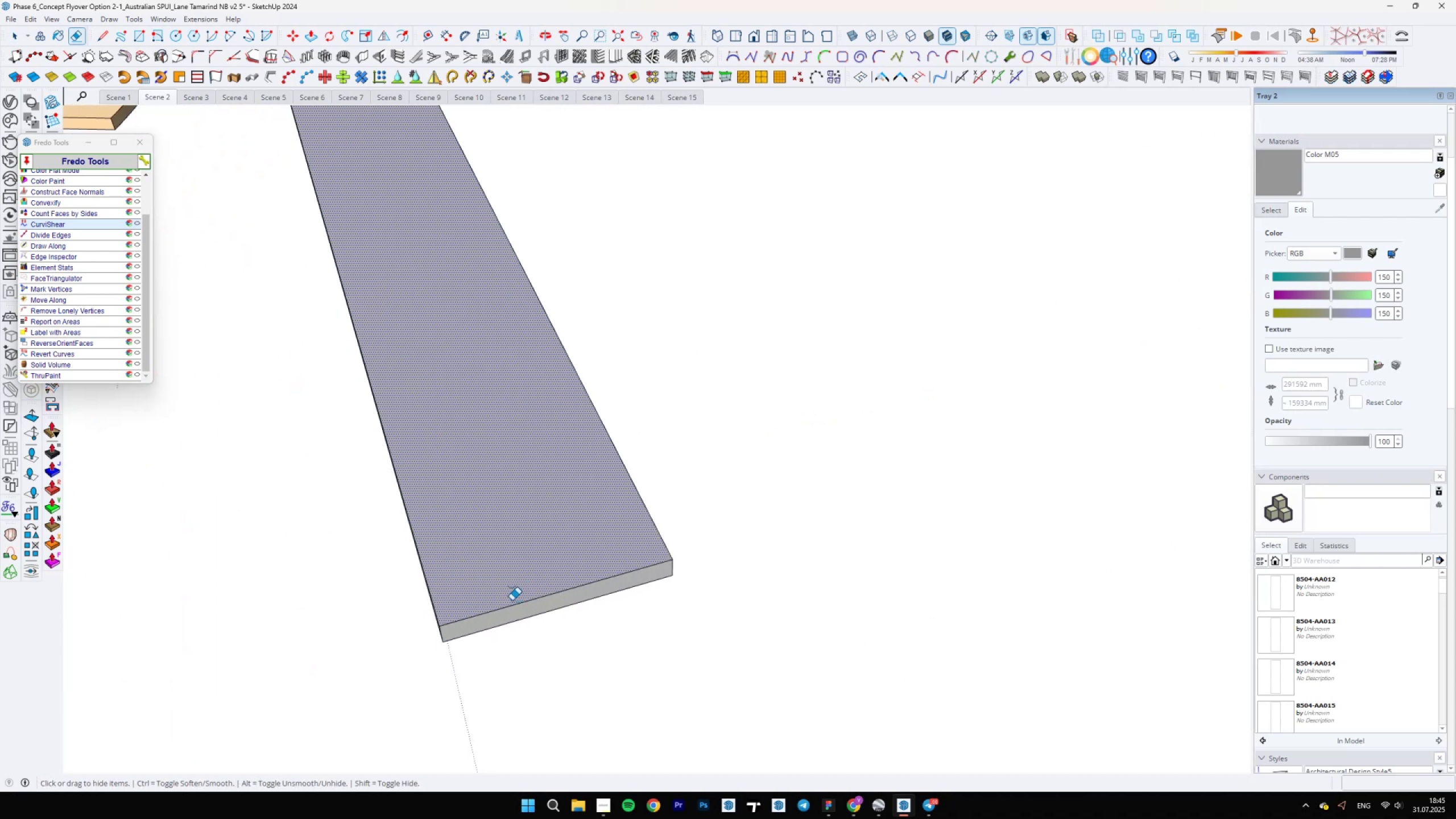 
left_click([514, 560])
 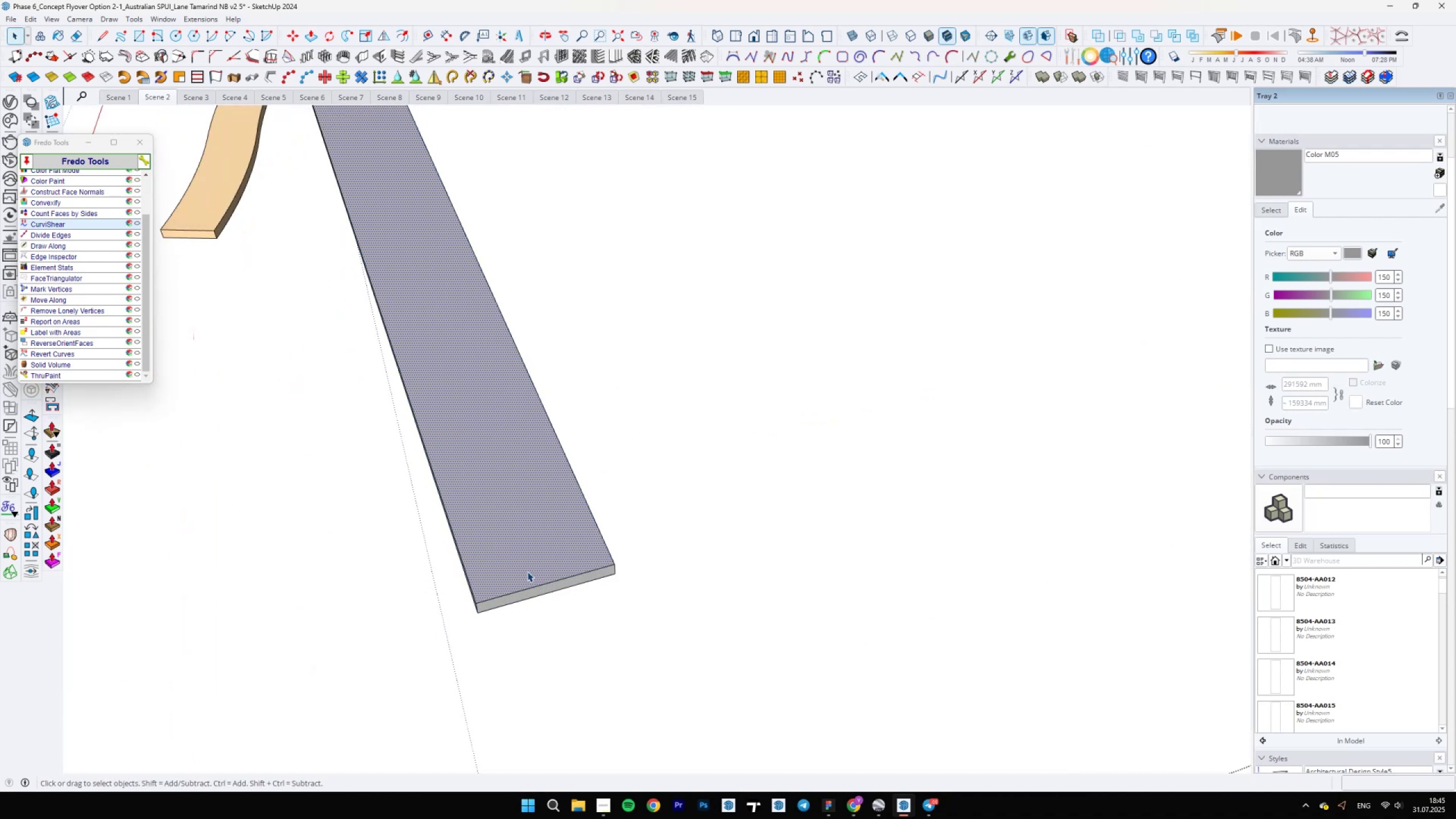 
key(E)
 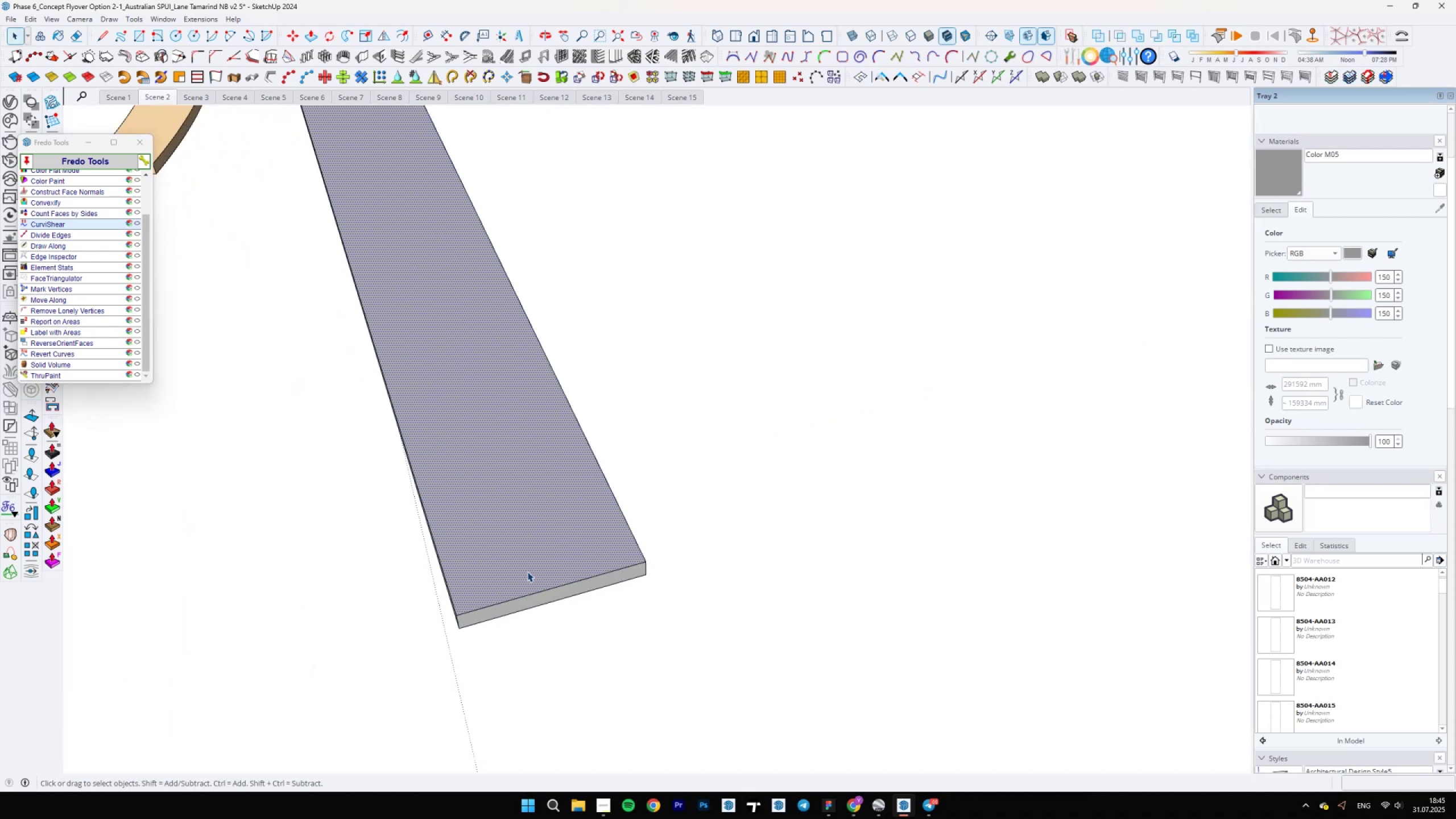 
key(Shift+ShiftLeft)
 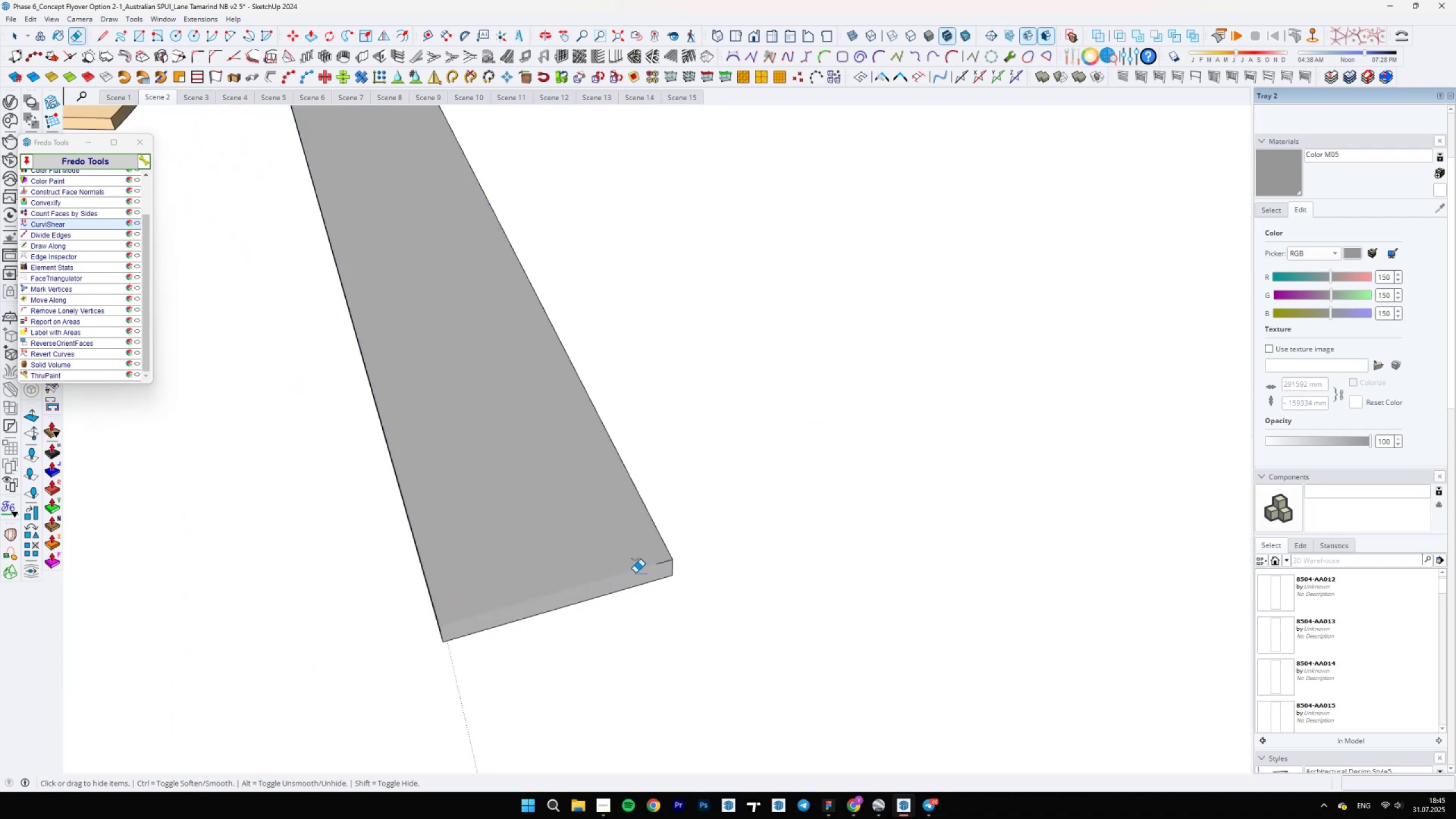 
key(Space)
 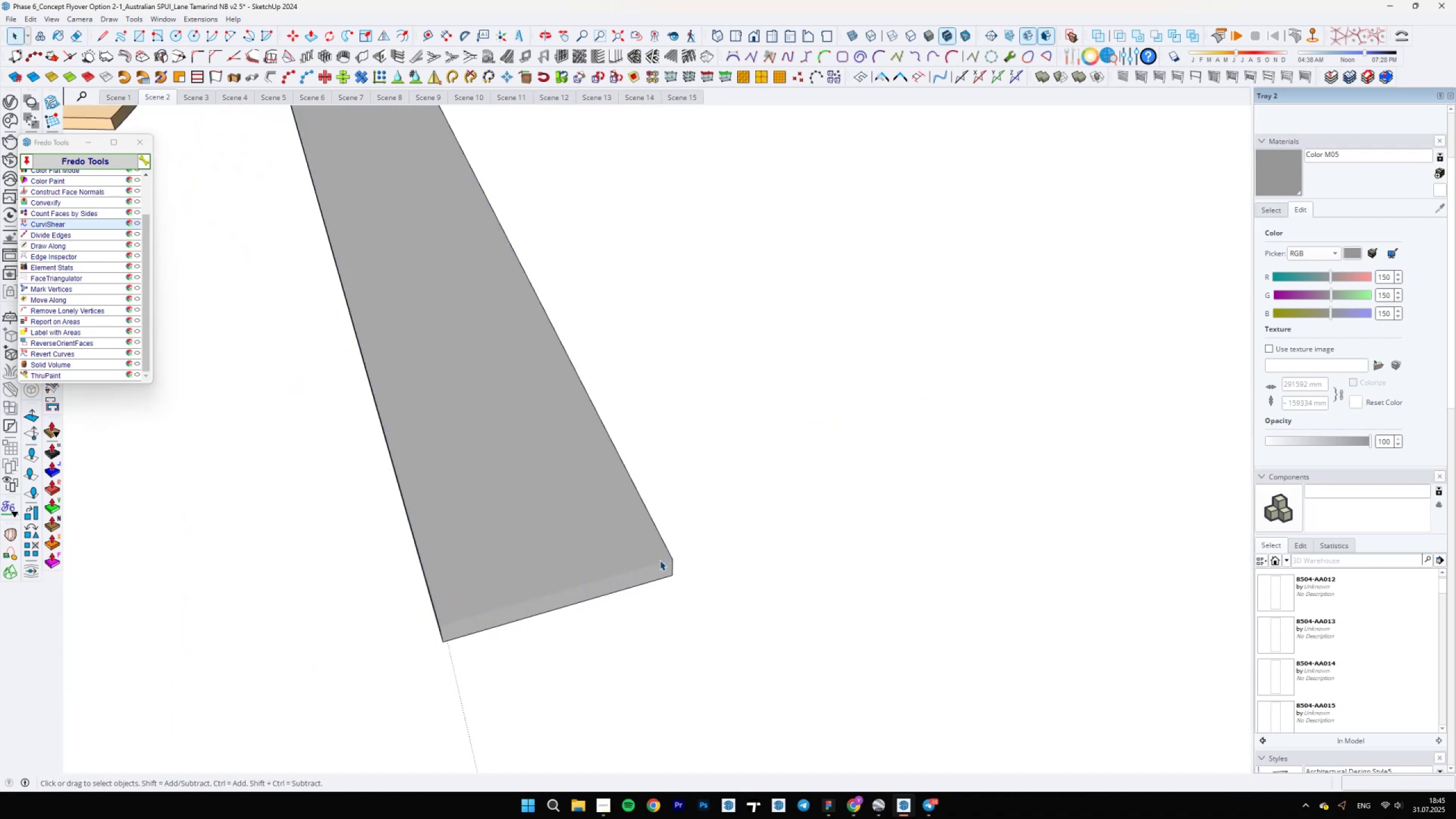 
key(Escape)
 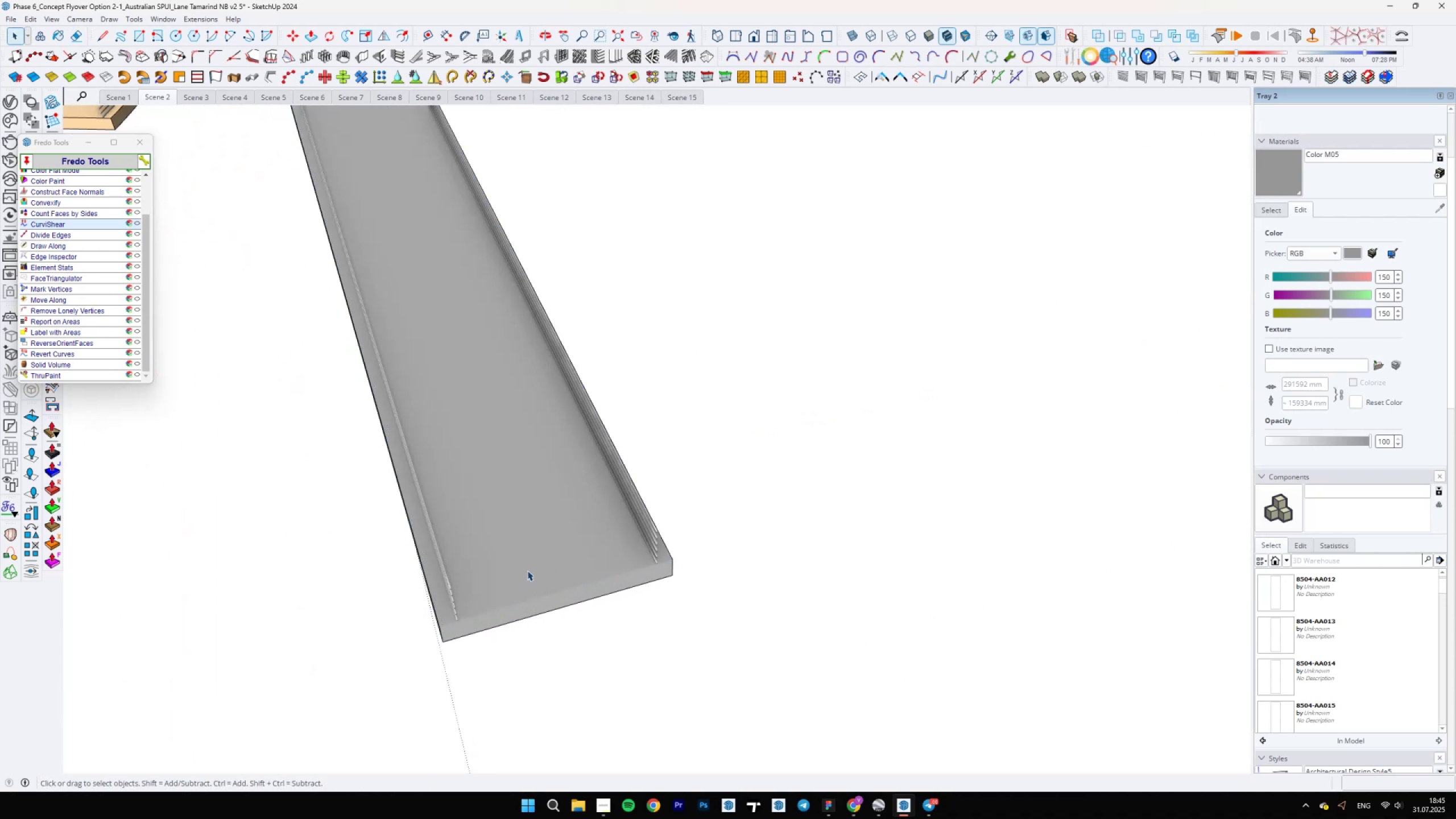 
key(Escape)
 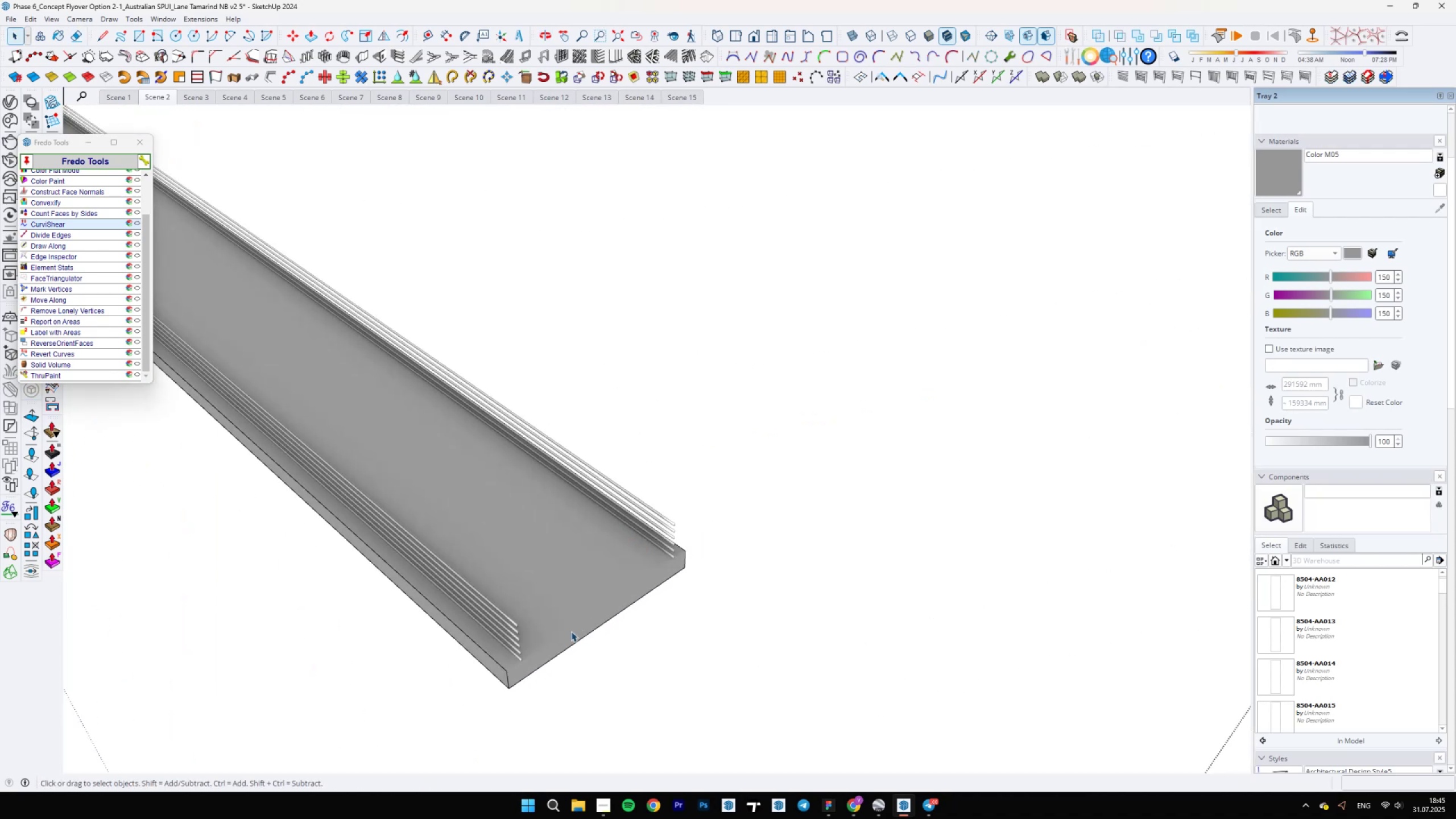 
key(Escape)
 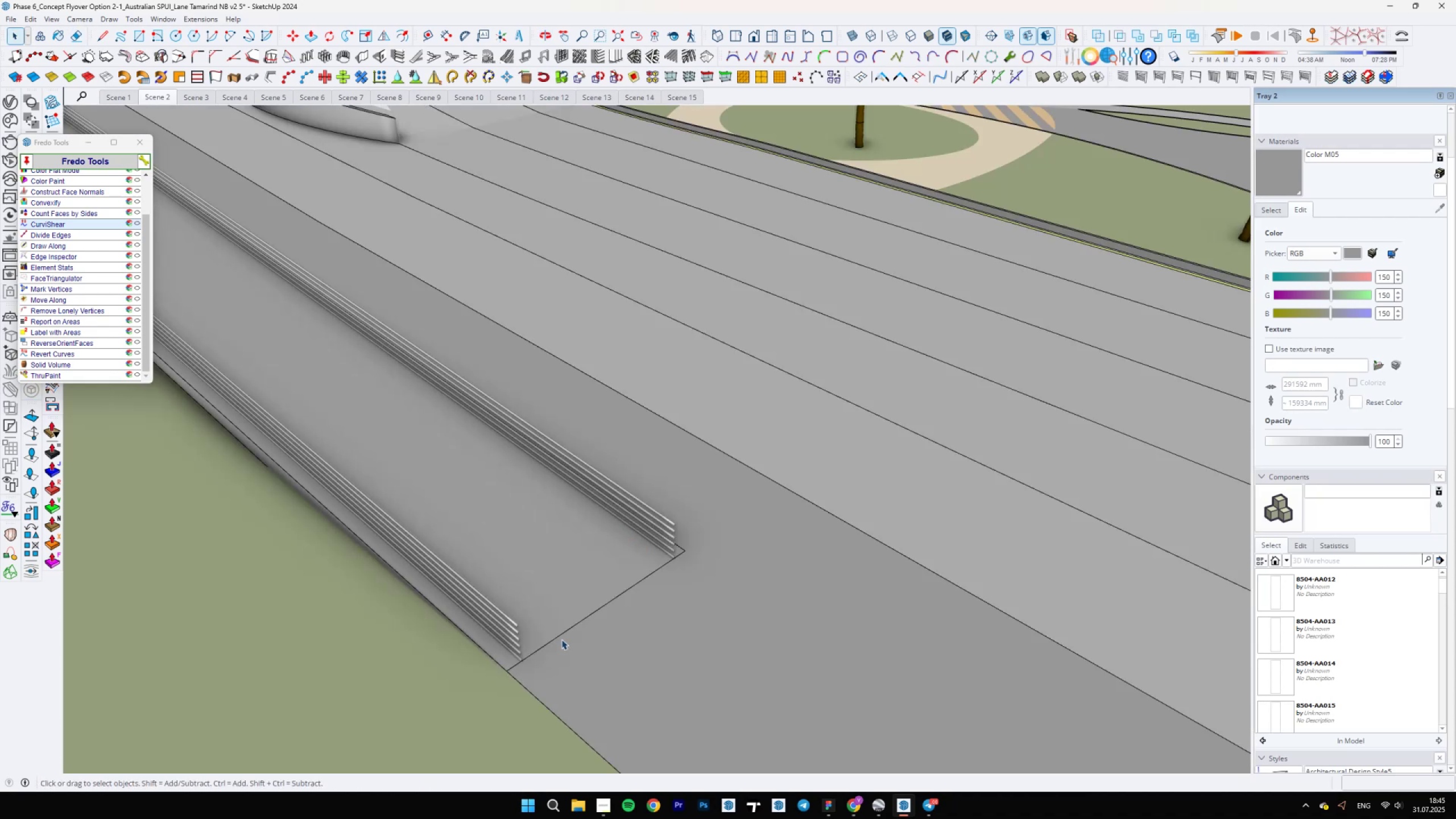 
left_click([568, 646])
 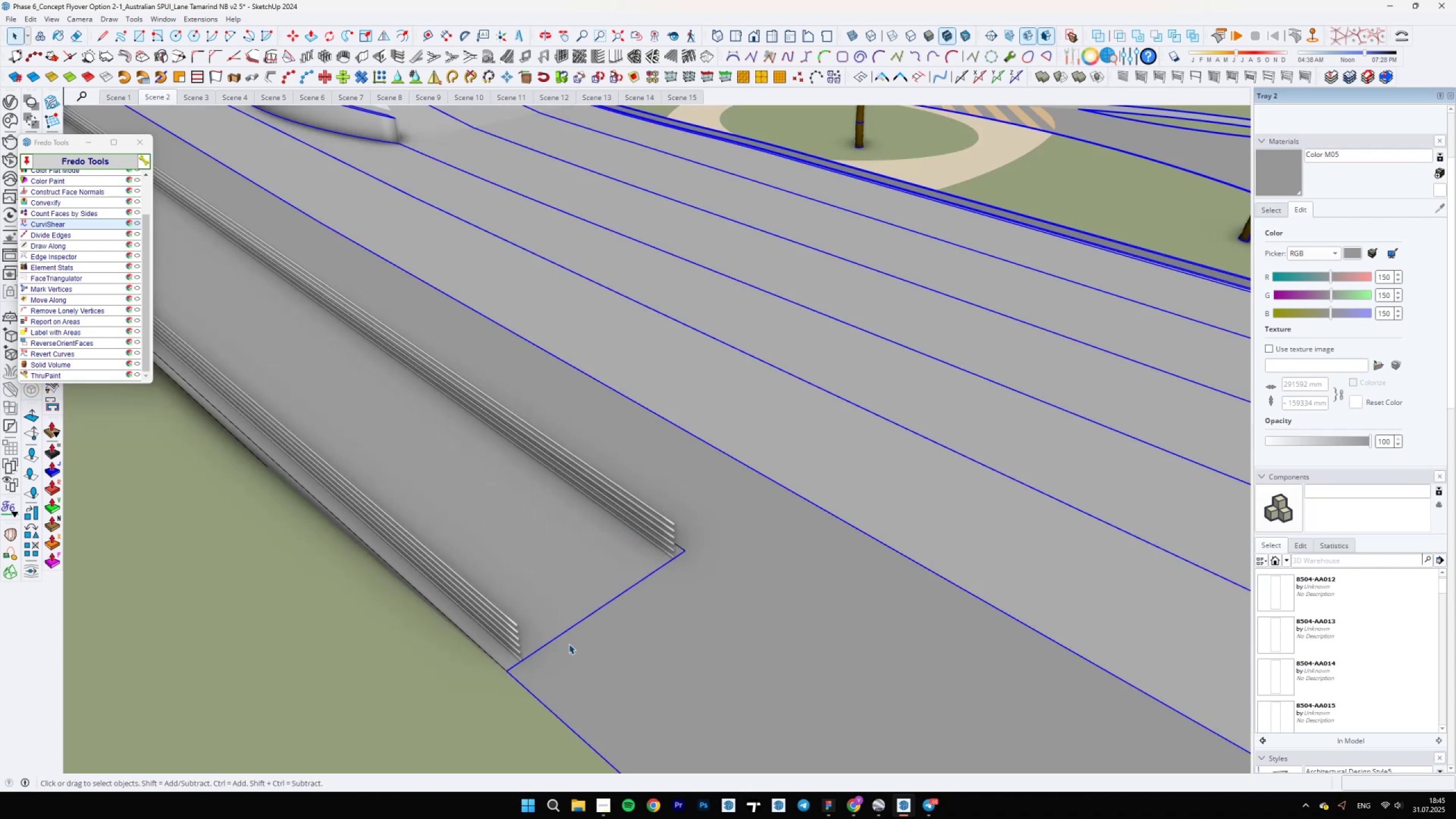 
key(E)
 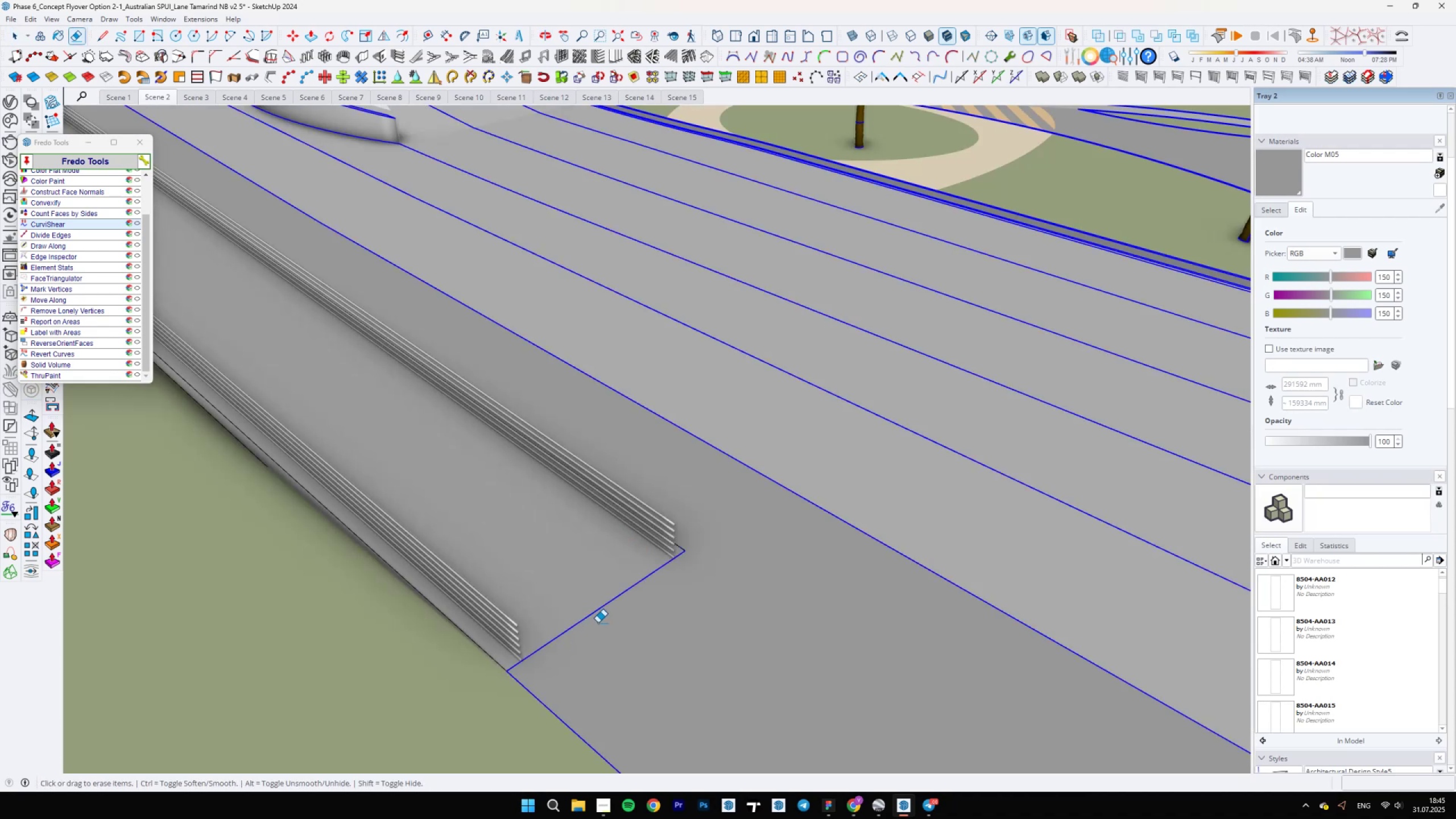 
left_click([604, 626])
 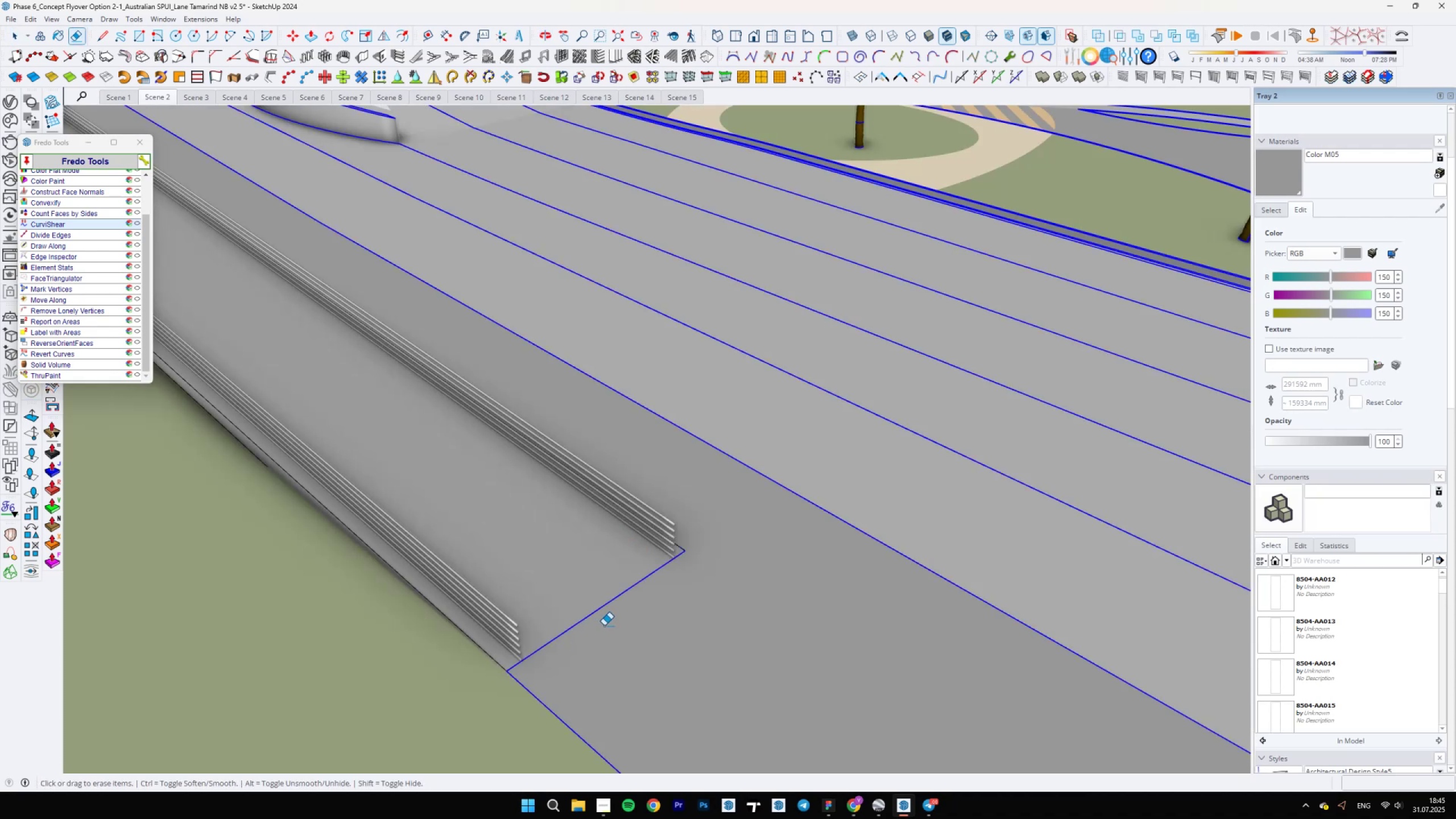 
key(Space)
 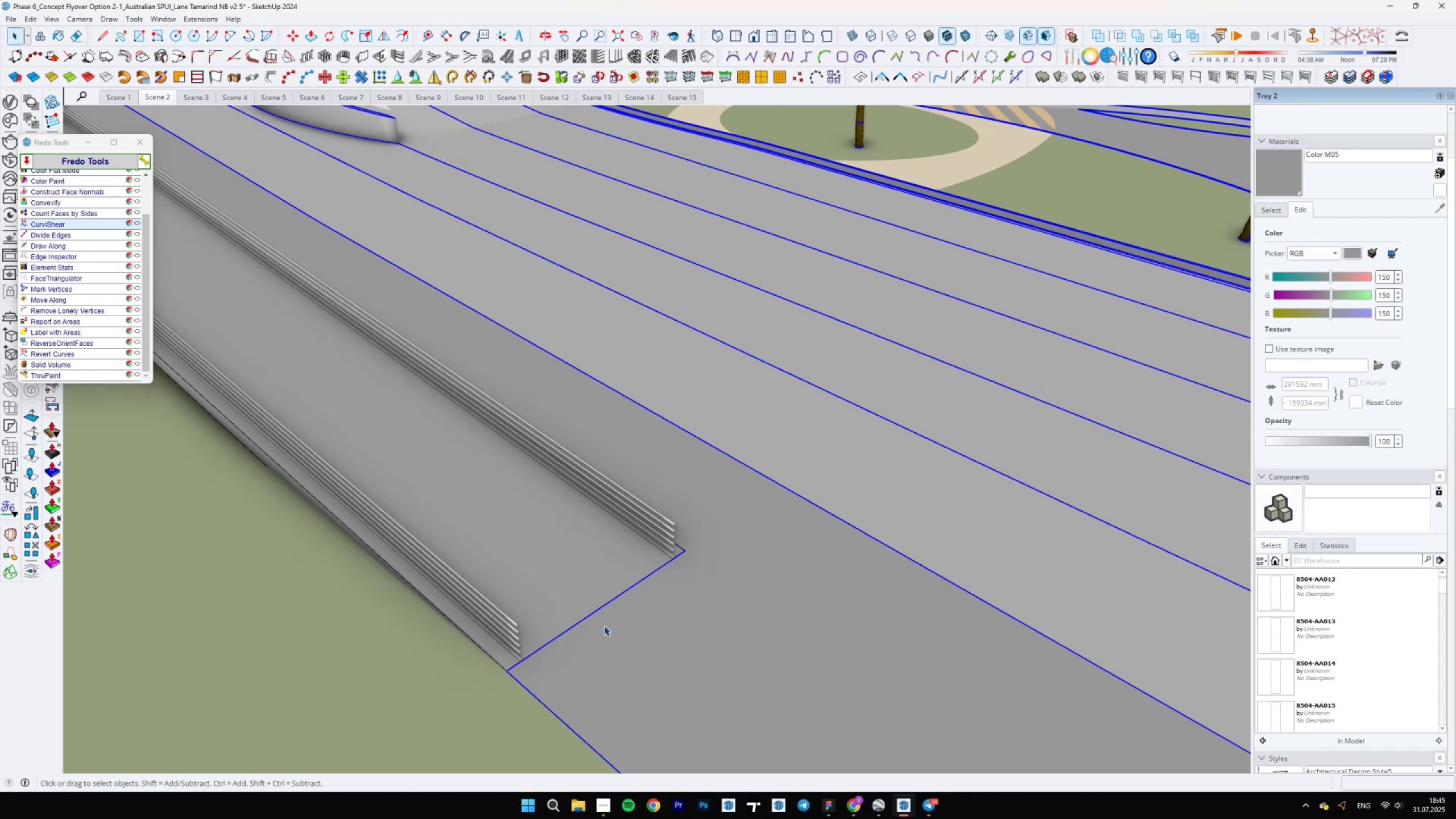 
double_click([604, 626])
 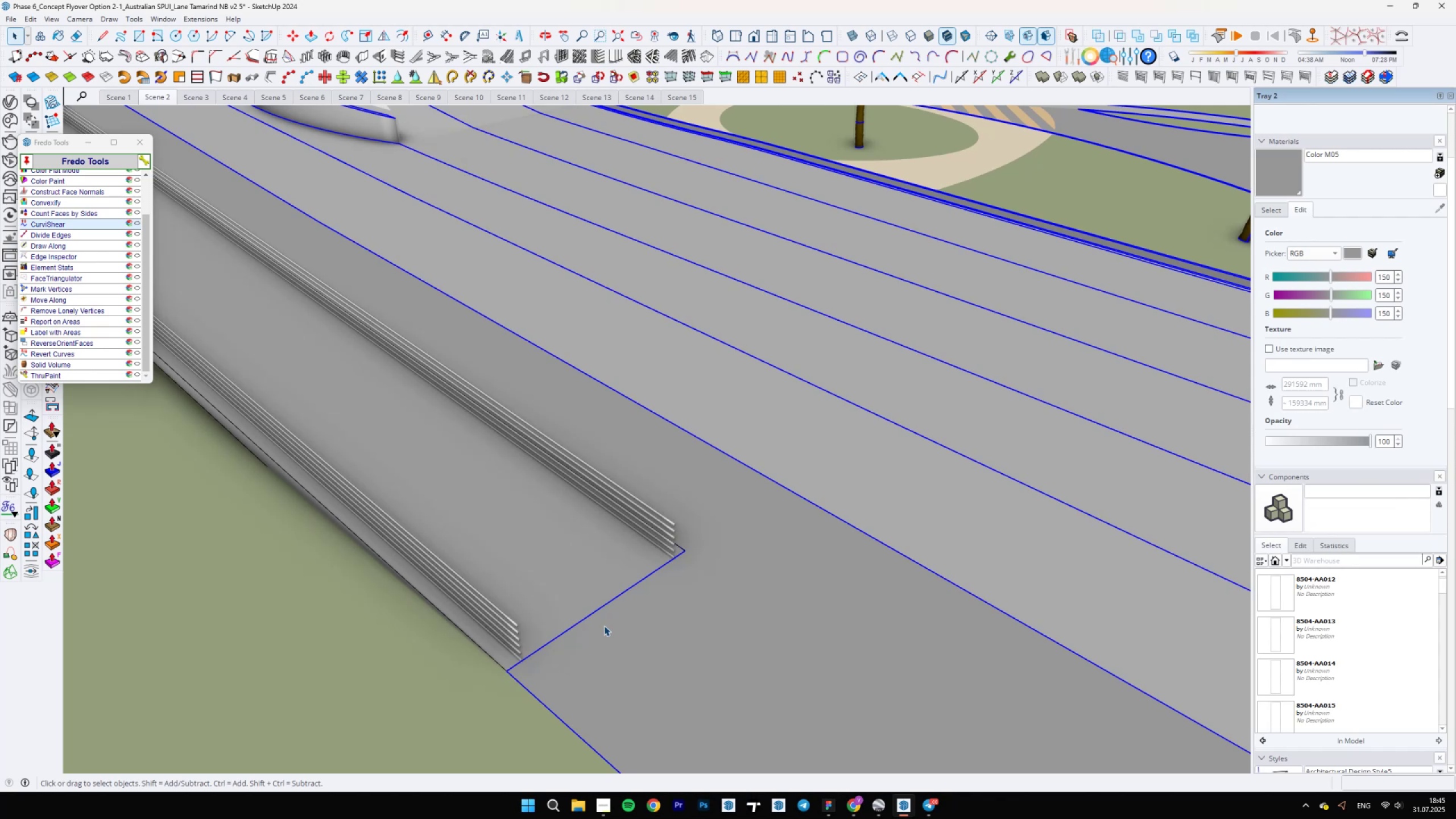 
triple_click([604, 626])
 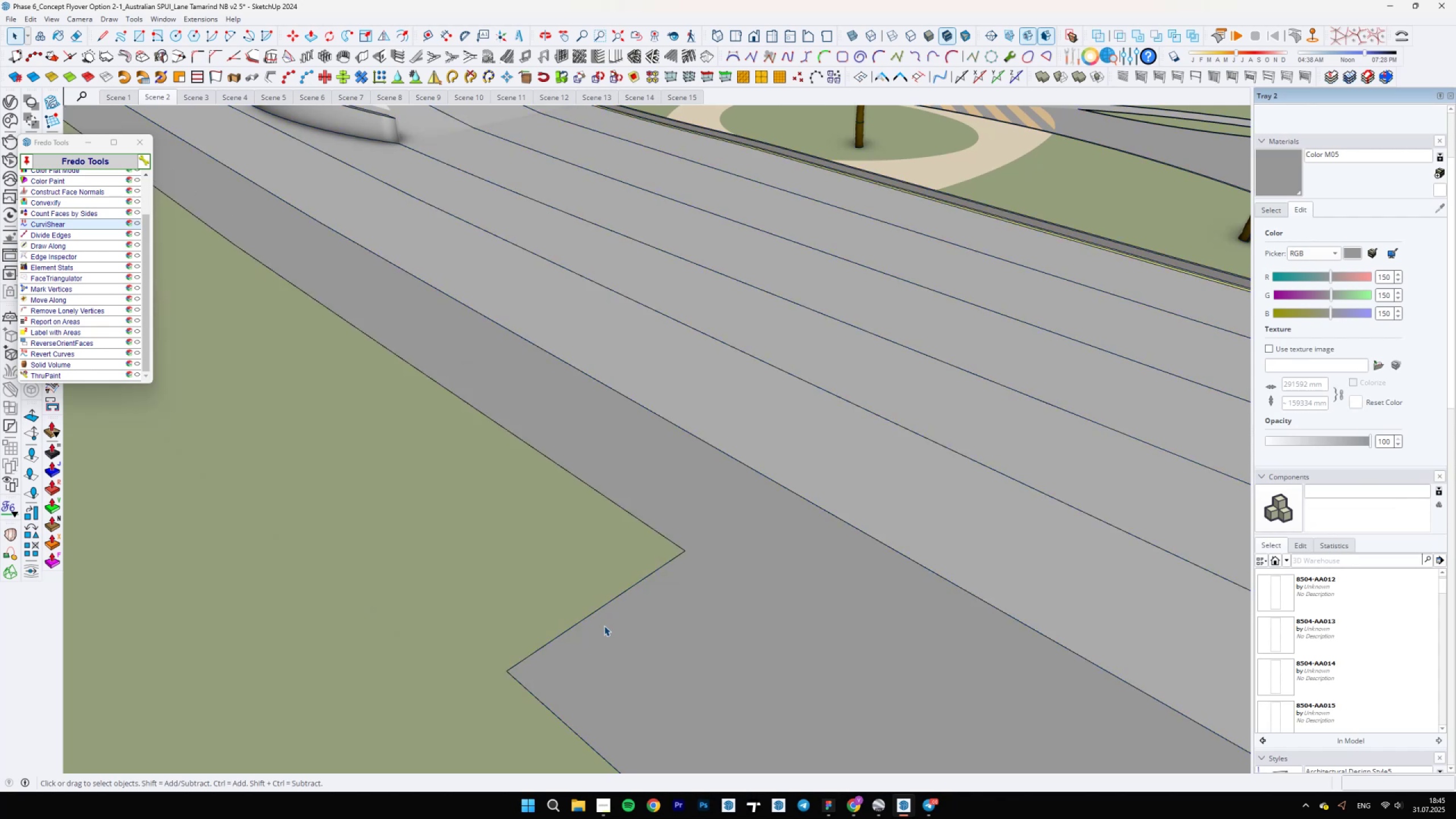 
triple_click([604, 626])
 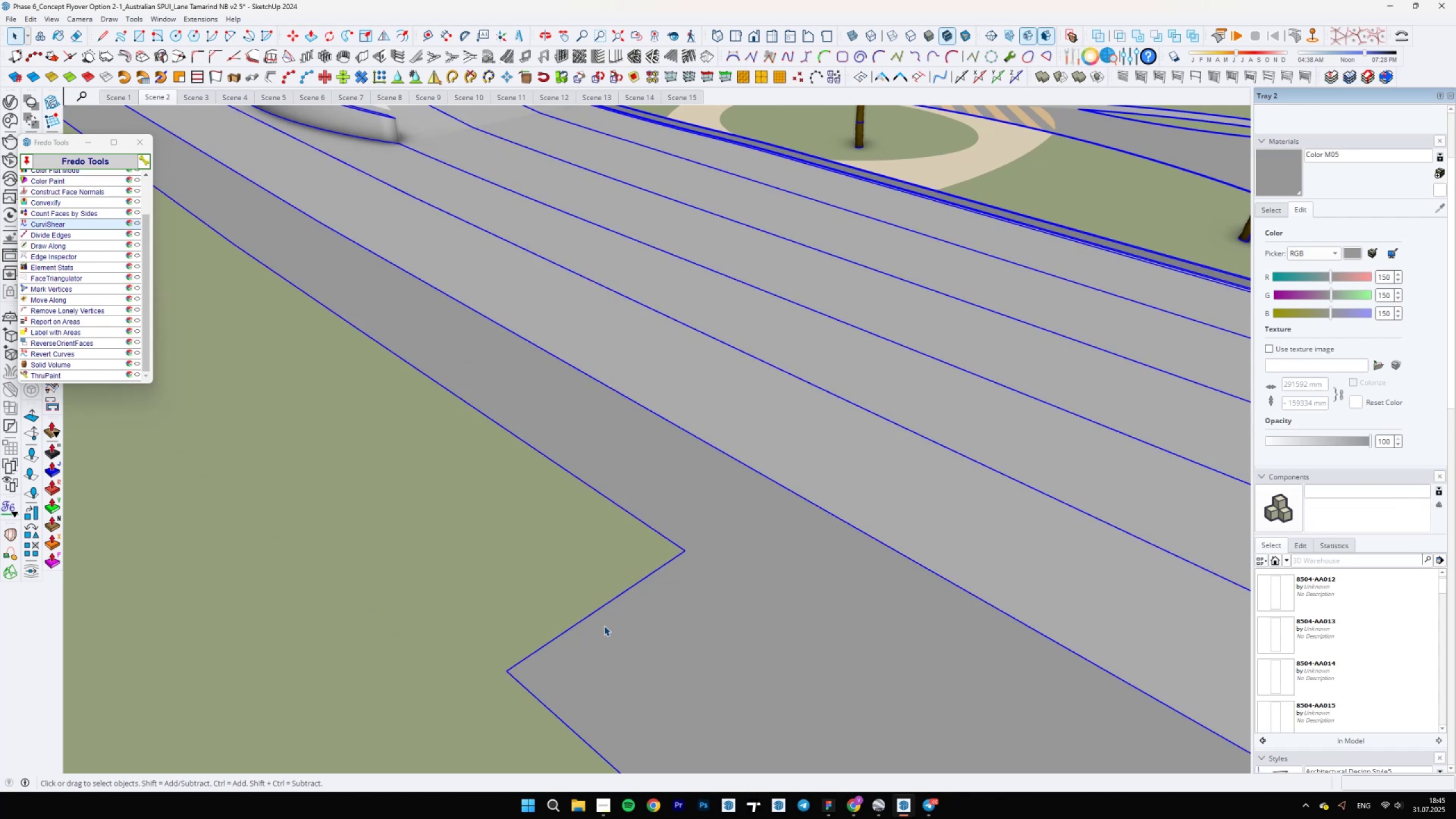 
triple_click([604, 626])
 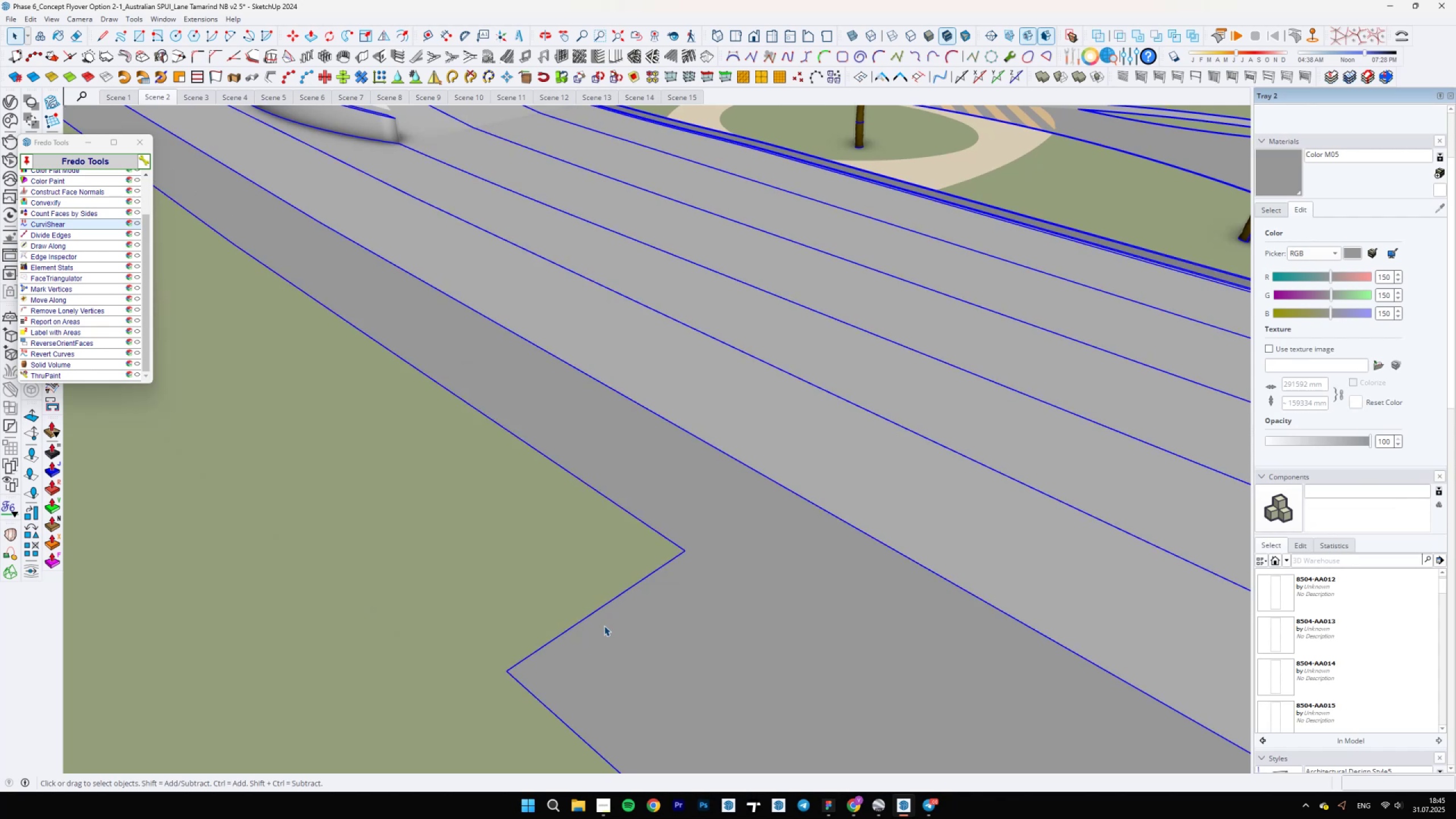 
triple_click([604, 626])
 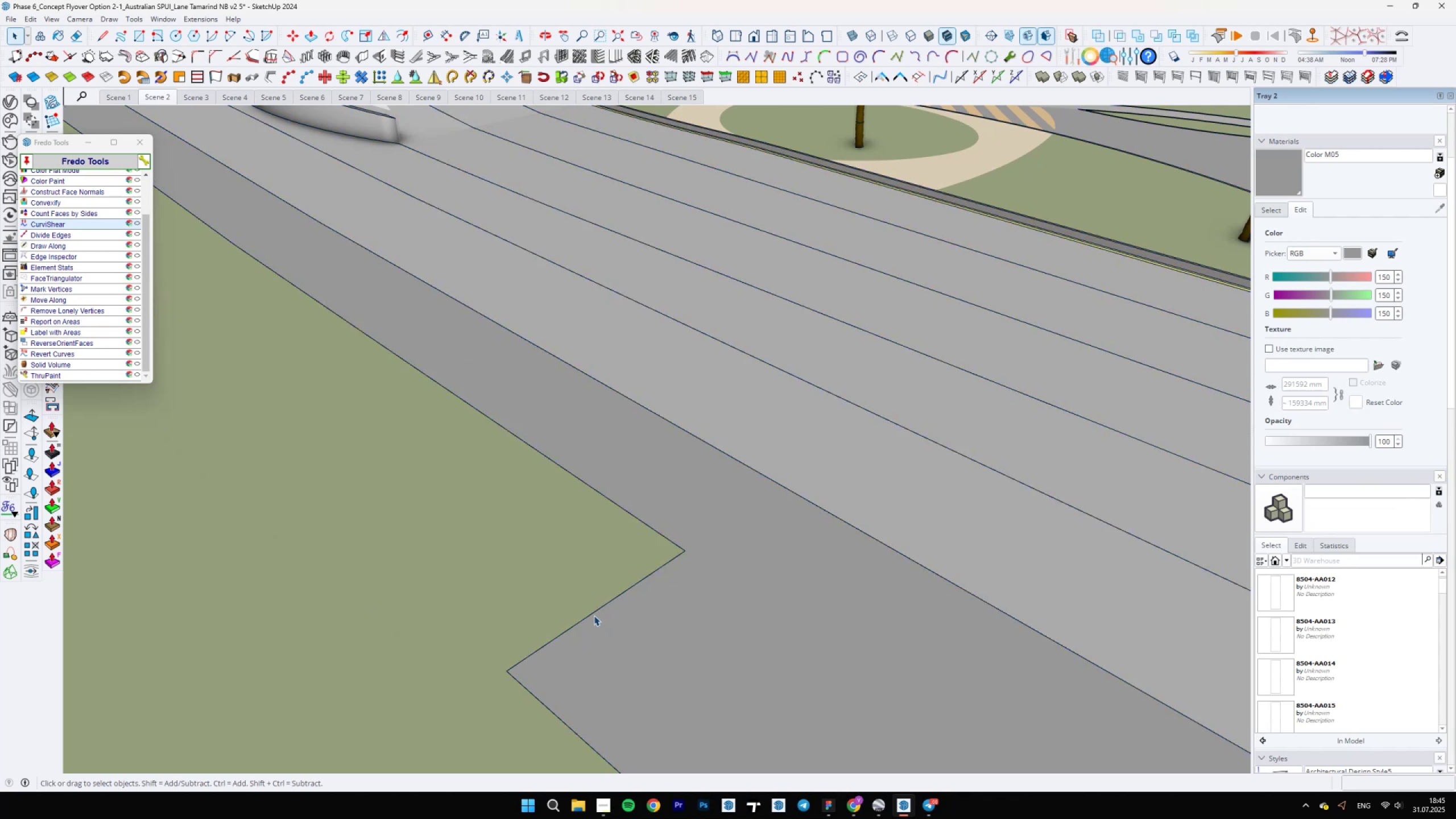 
key(E)
 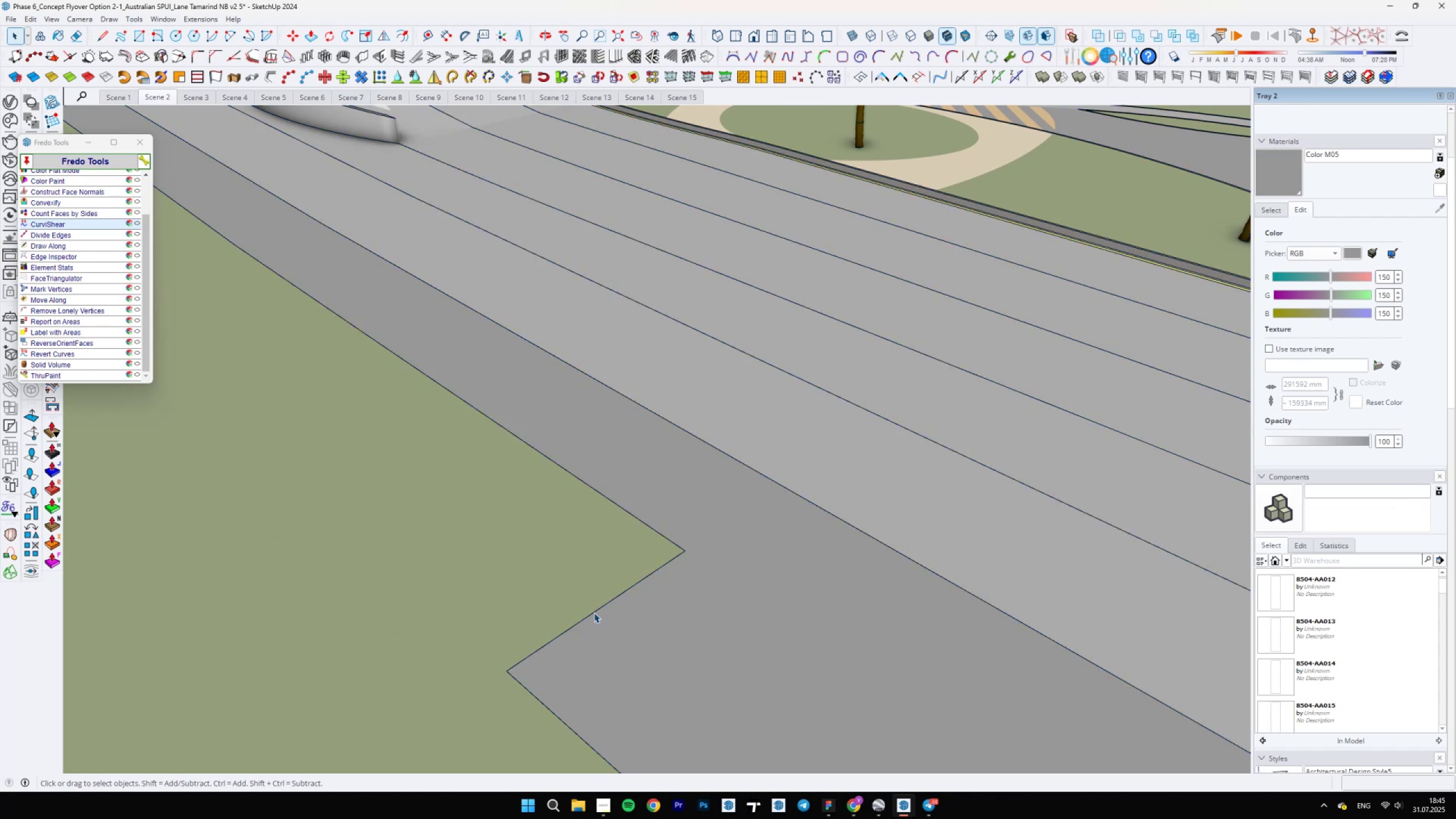 
key(Shift+ShiftLeft)
 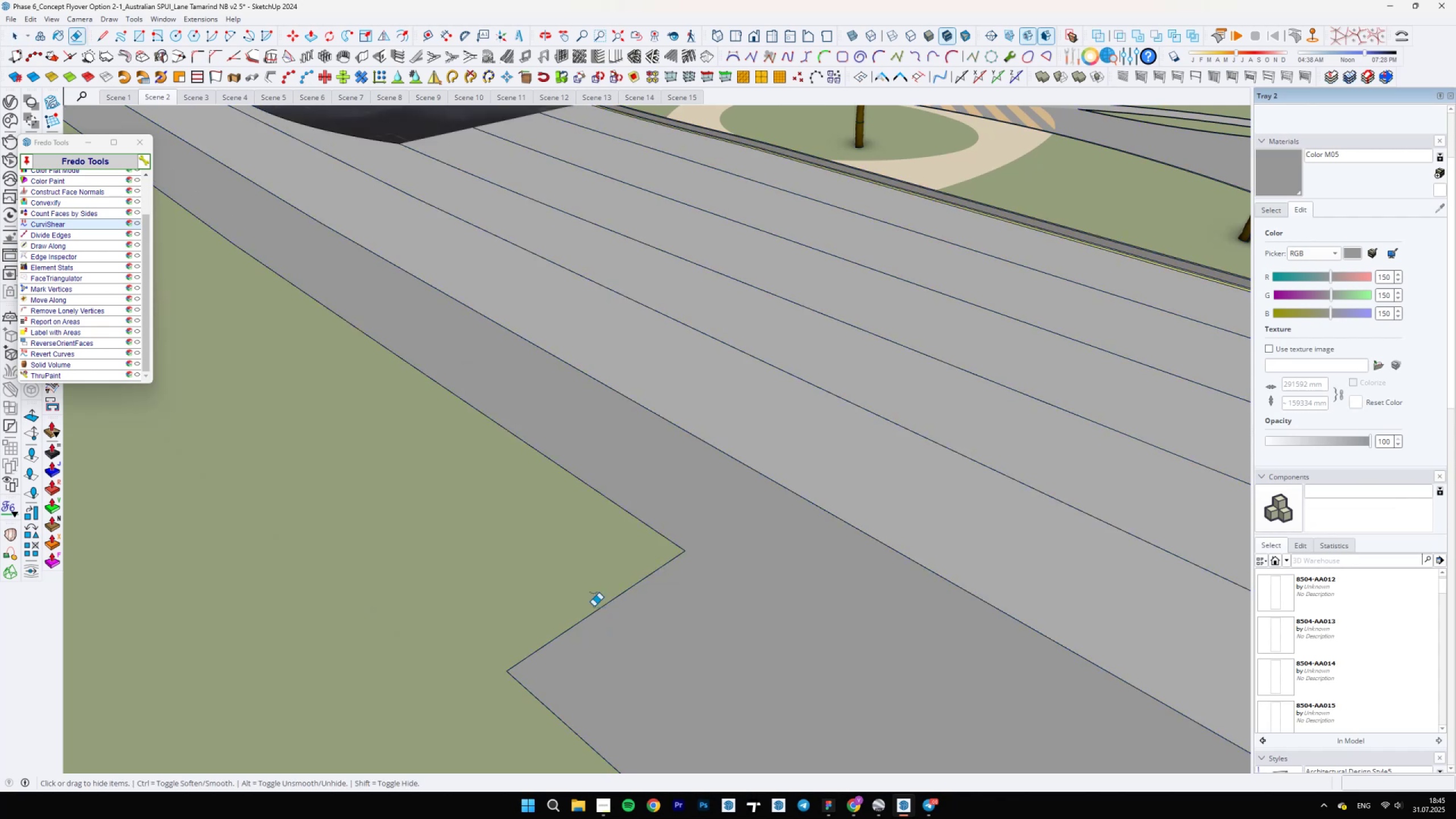 
key(Space)
 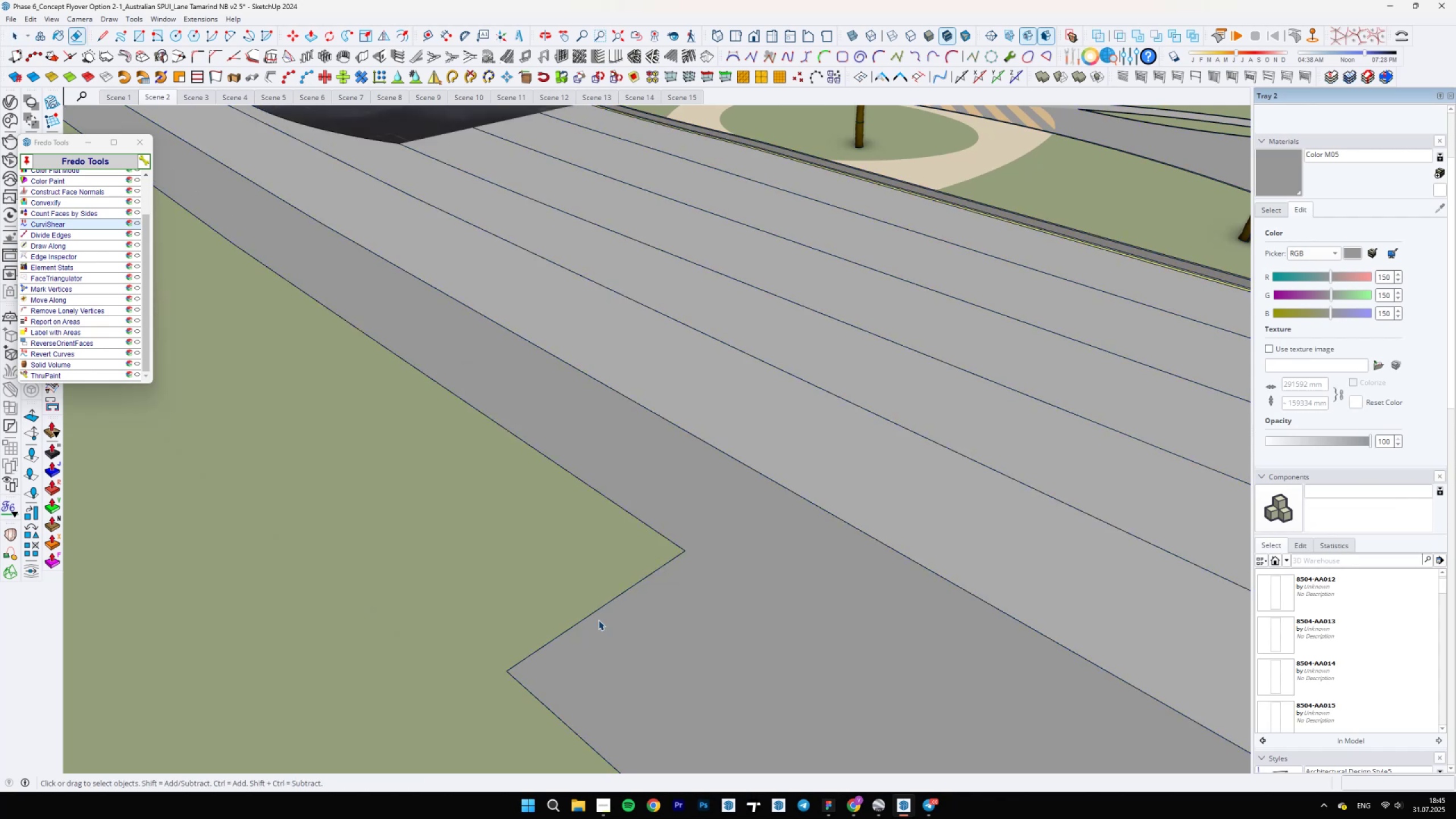 
left_click([598, 620])
 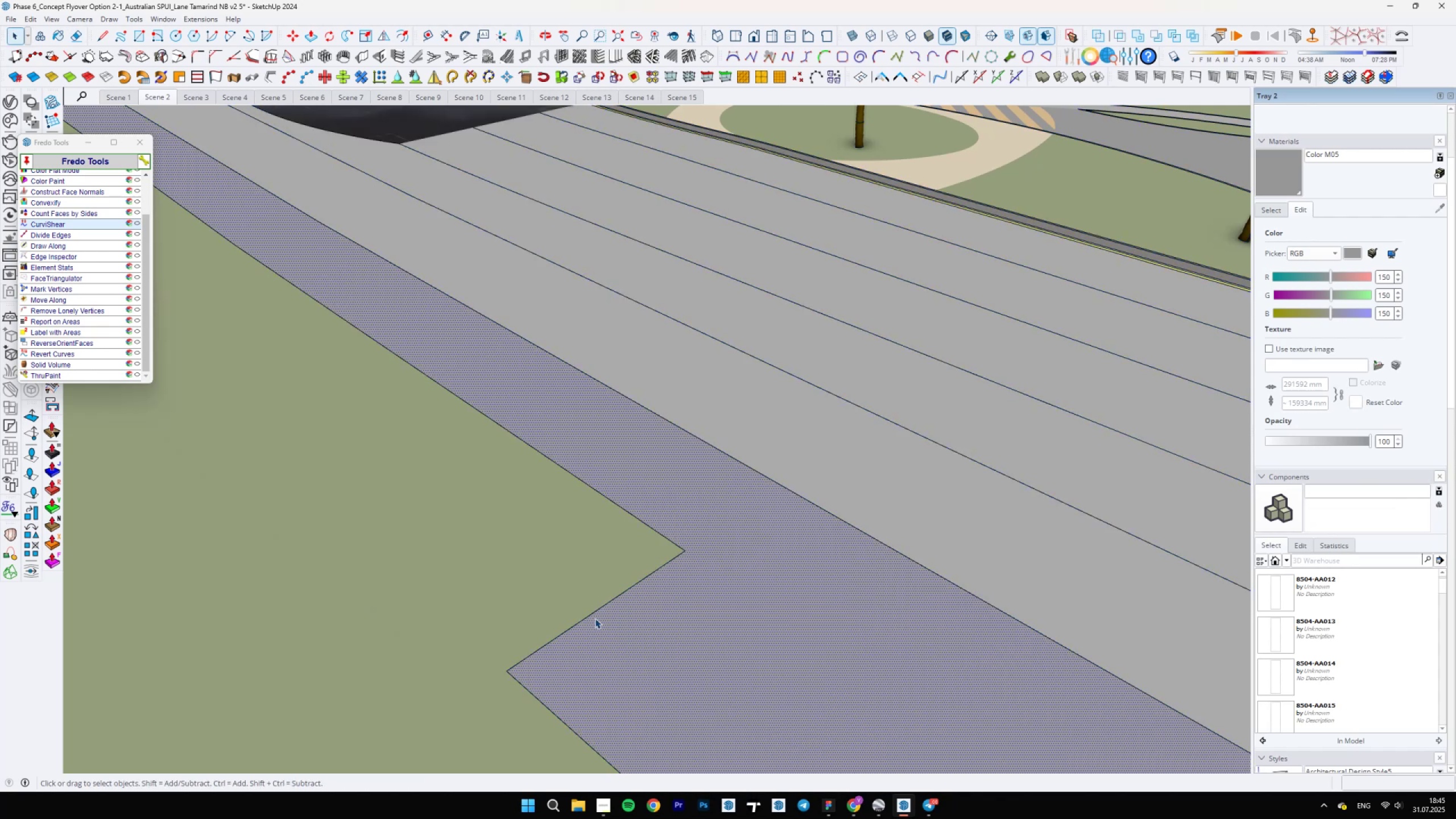 
key(E)
 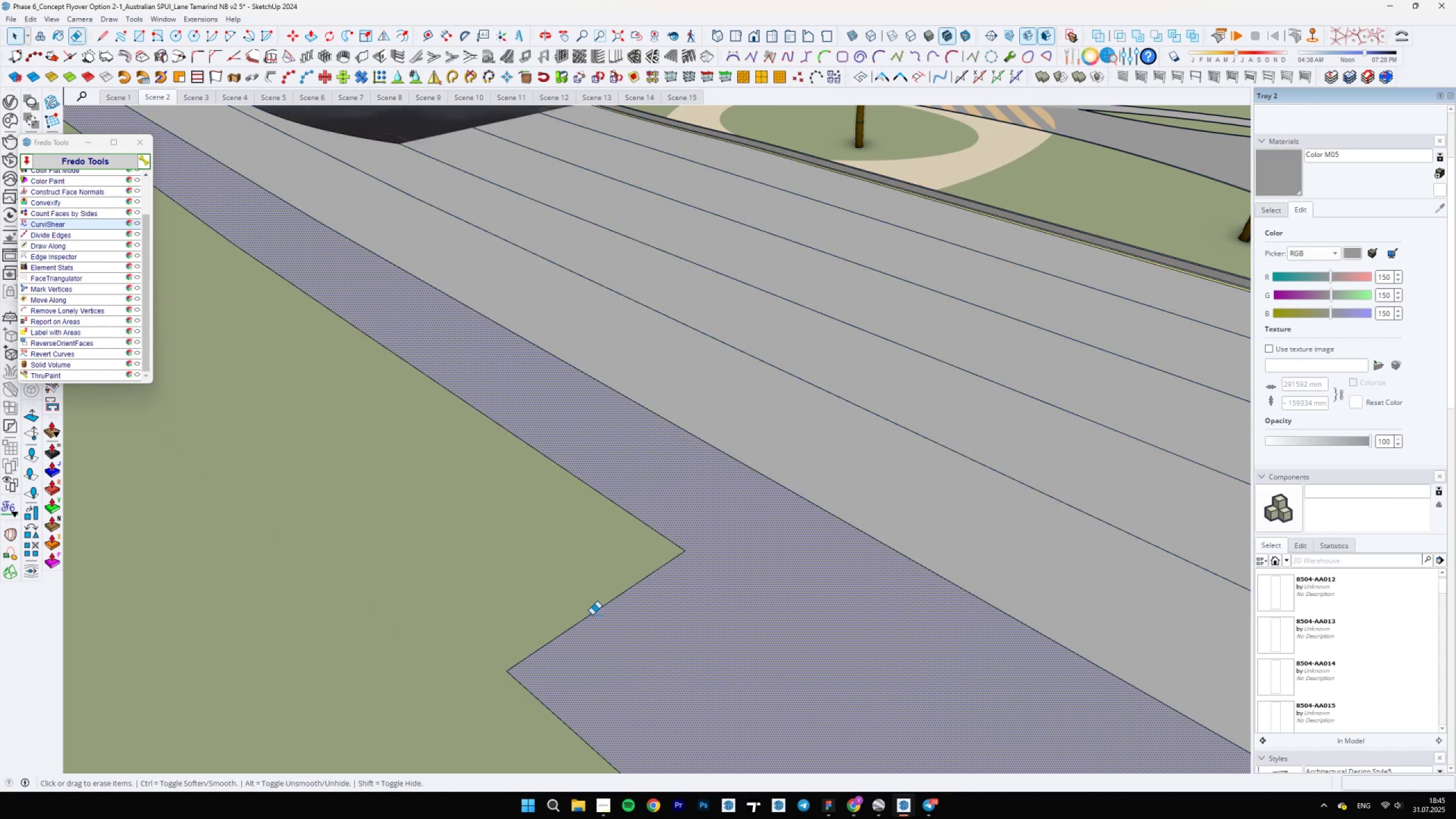 
key(Shift+ShiftLeft)
 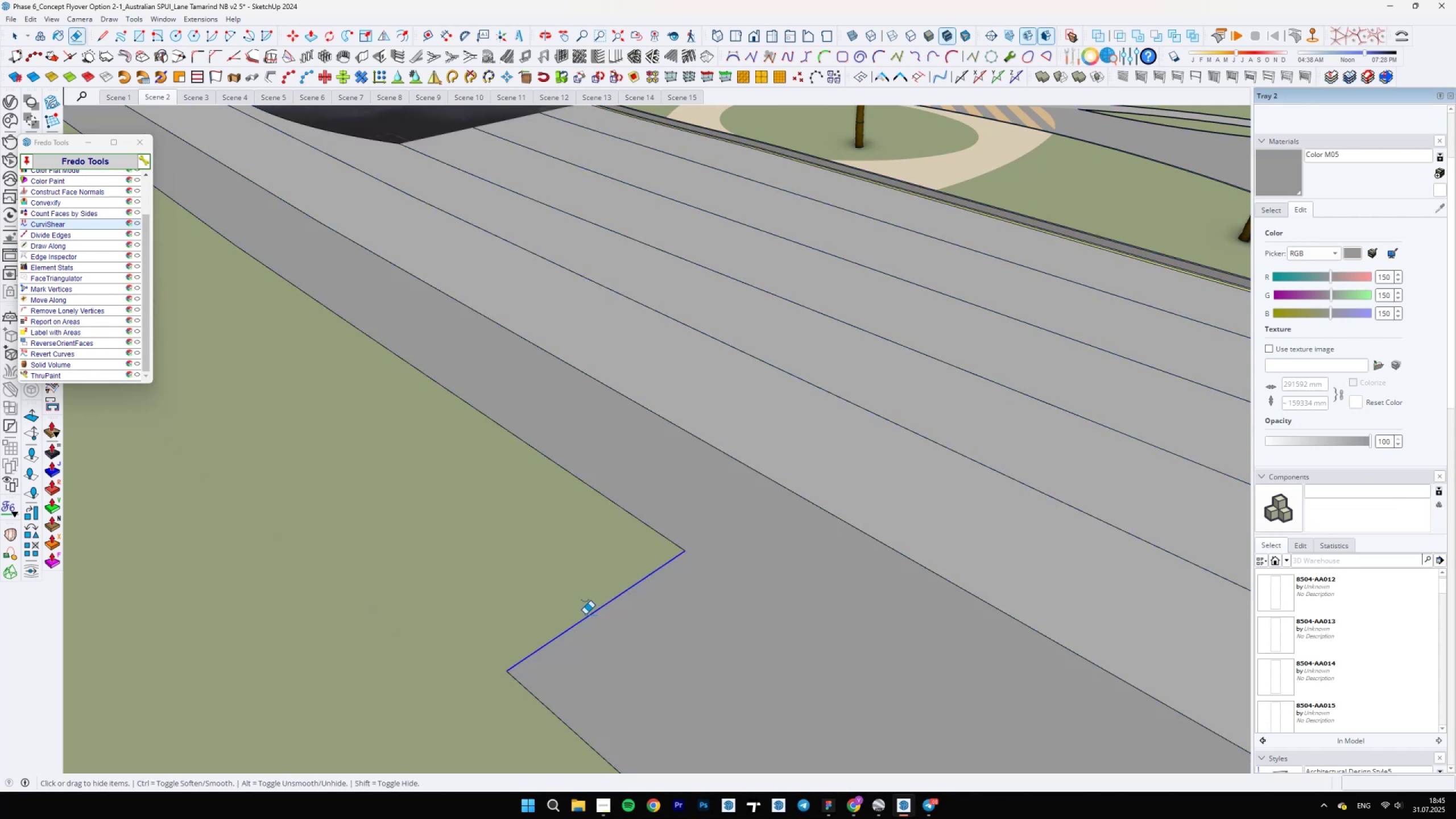 
key(Space)
 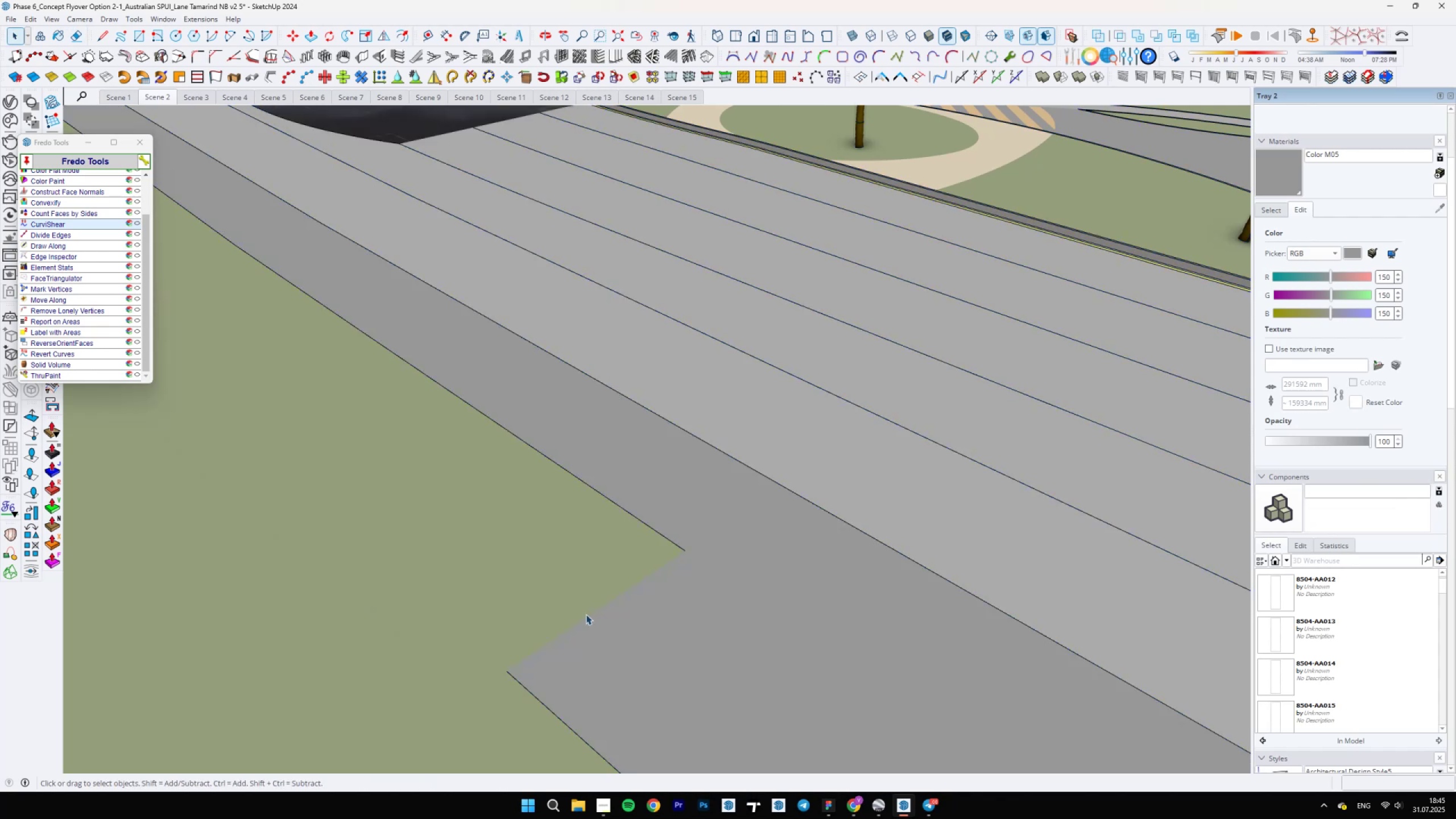 
scroll: coordinate [594, 628], scroll_direction: down, amount: 39.0
 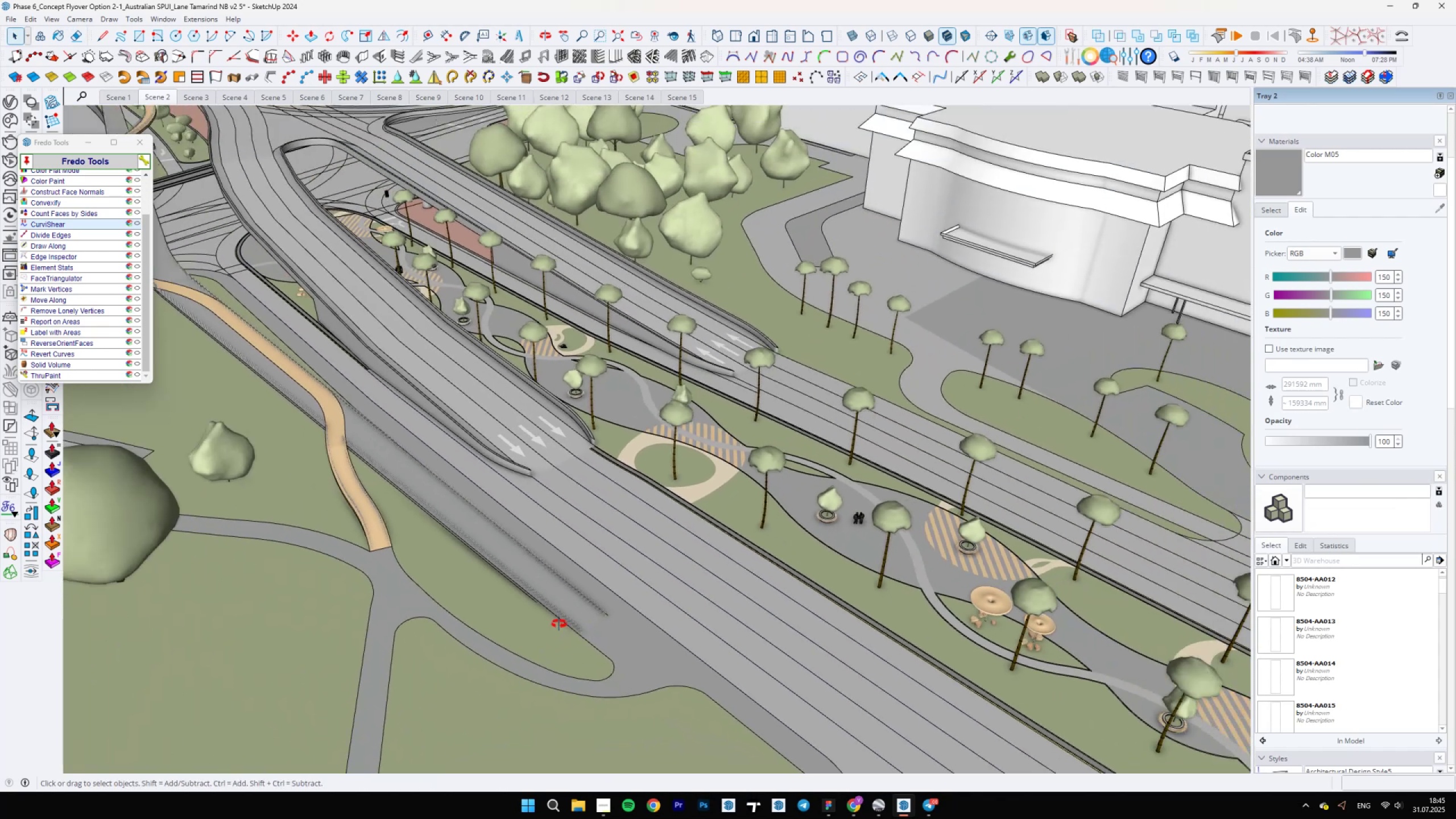 
key(Escape)
 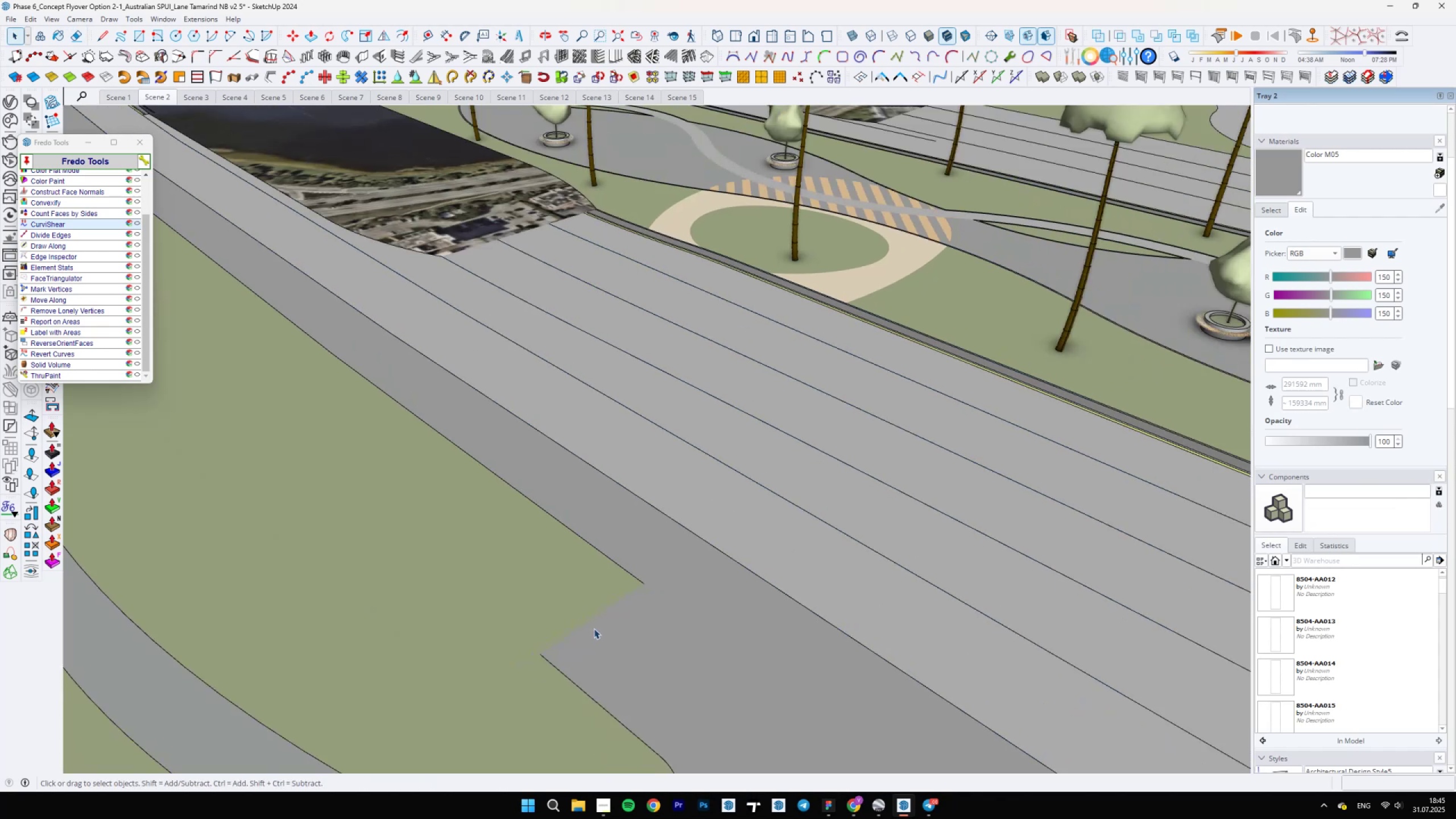 
key(Escape)
 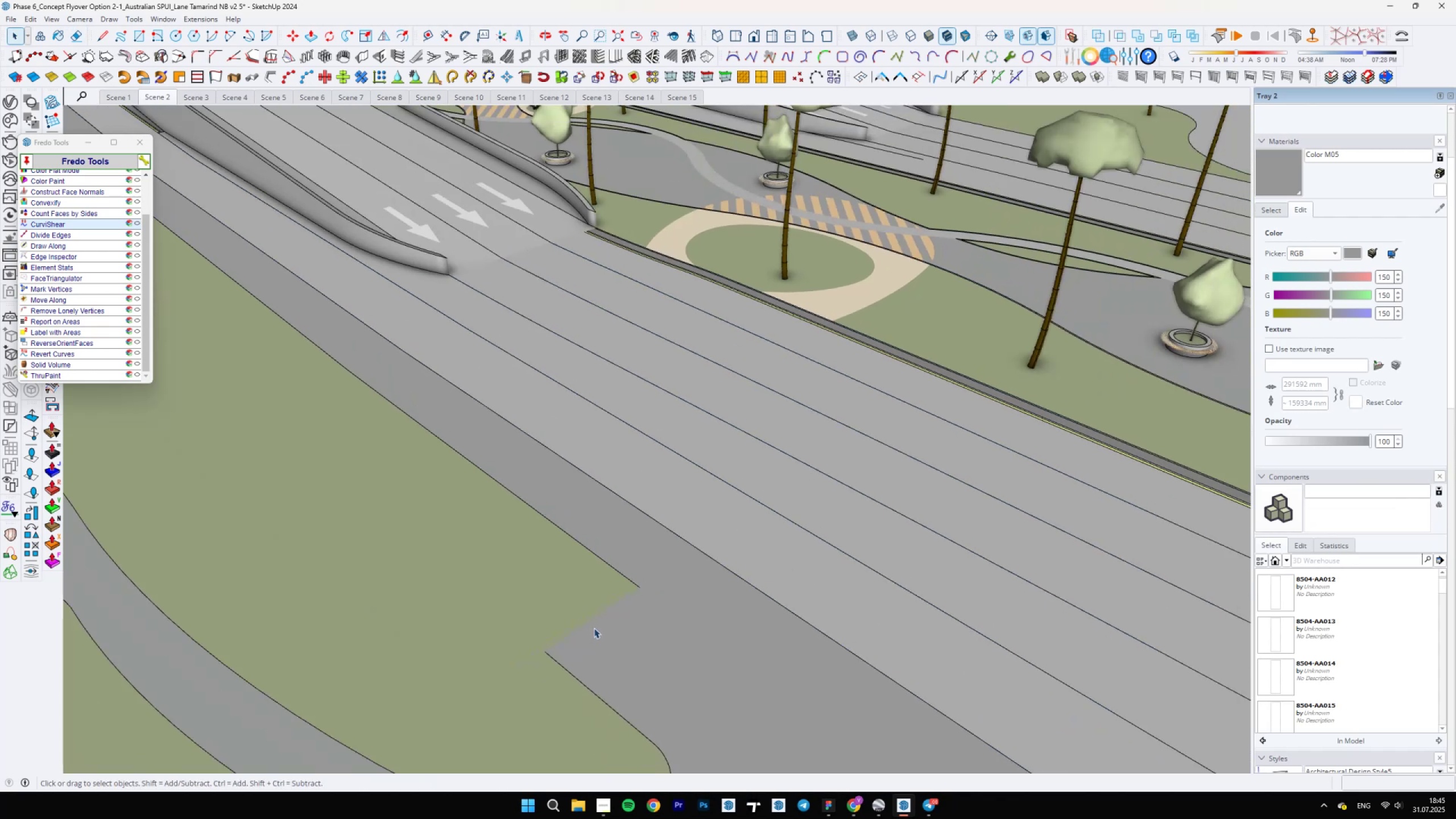 
key(Escape)
 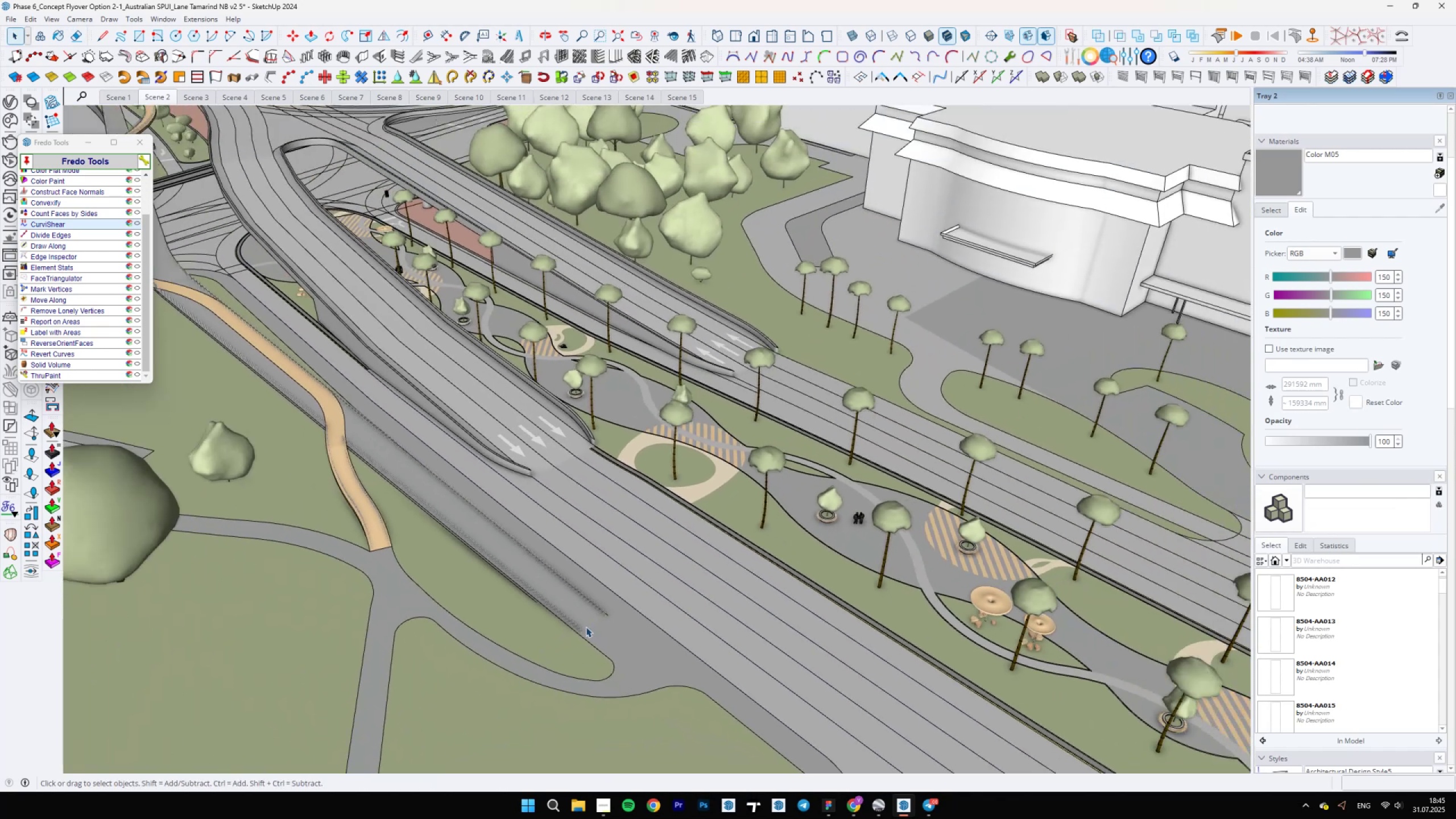 
scroll: coordinate [313, 642], scroll_direction: down, amount: 12.0
 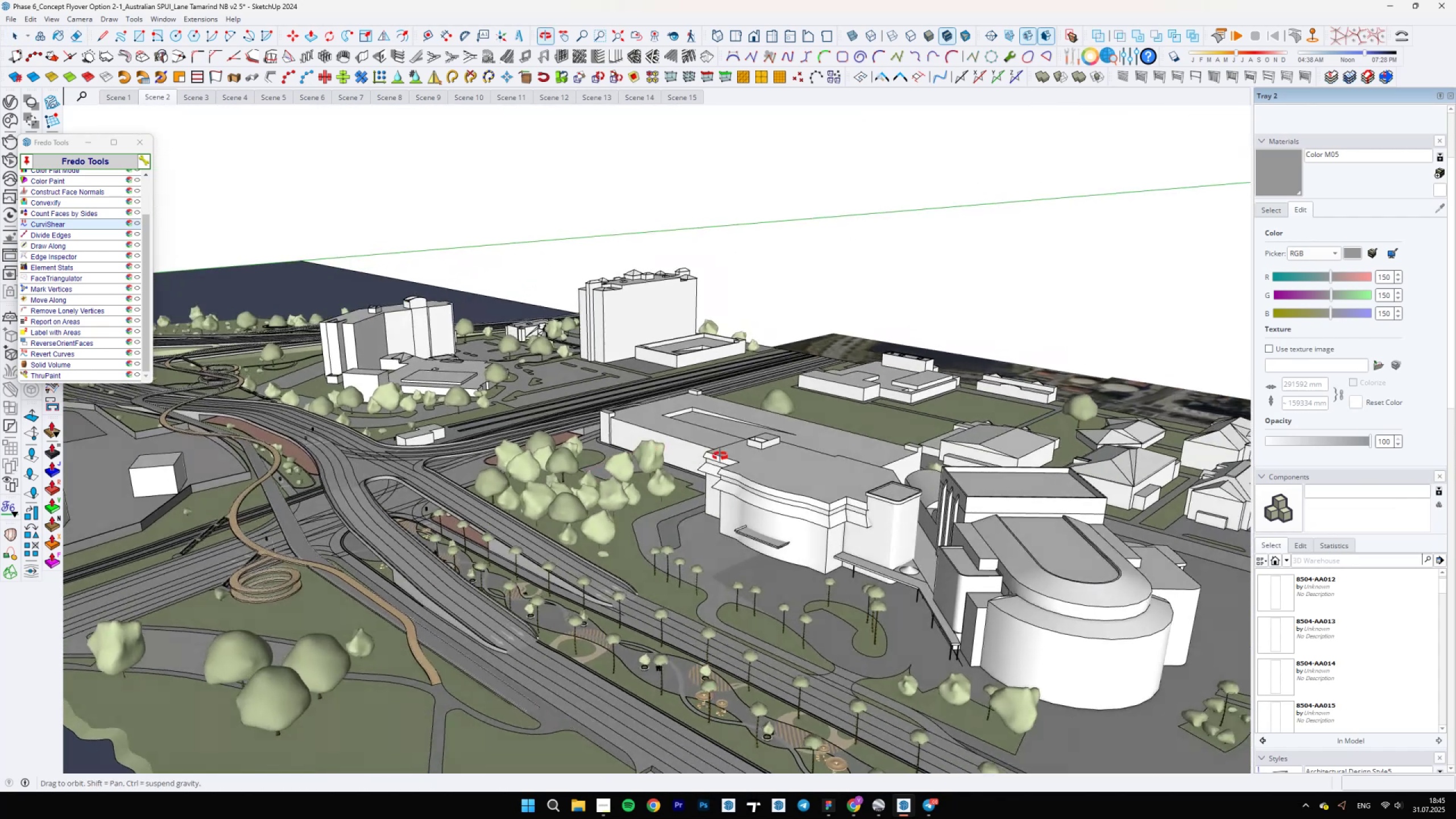 
scroll: coordinate [623, 732], scroll_direction: up, amount: 7.0
 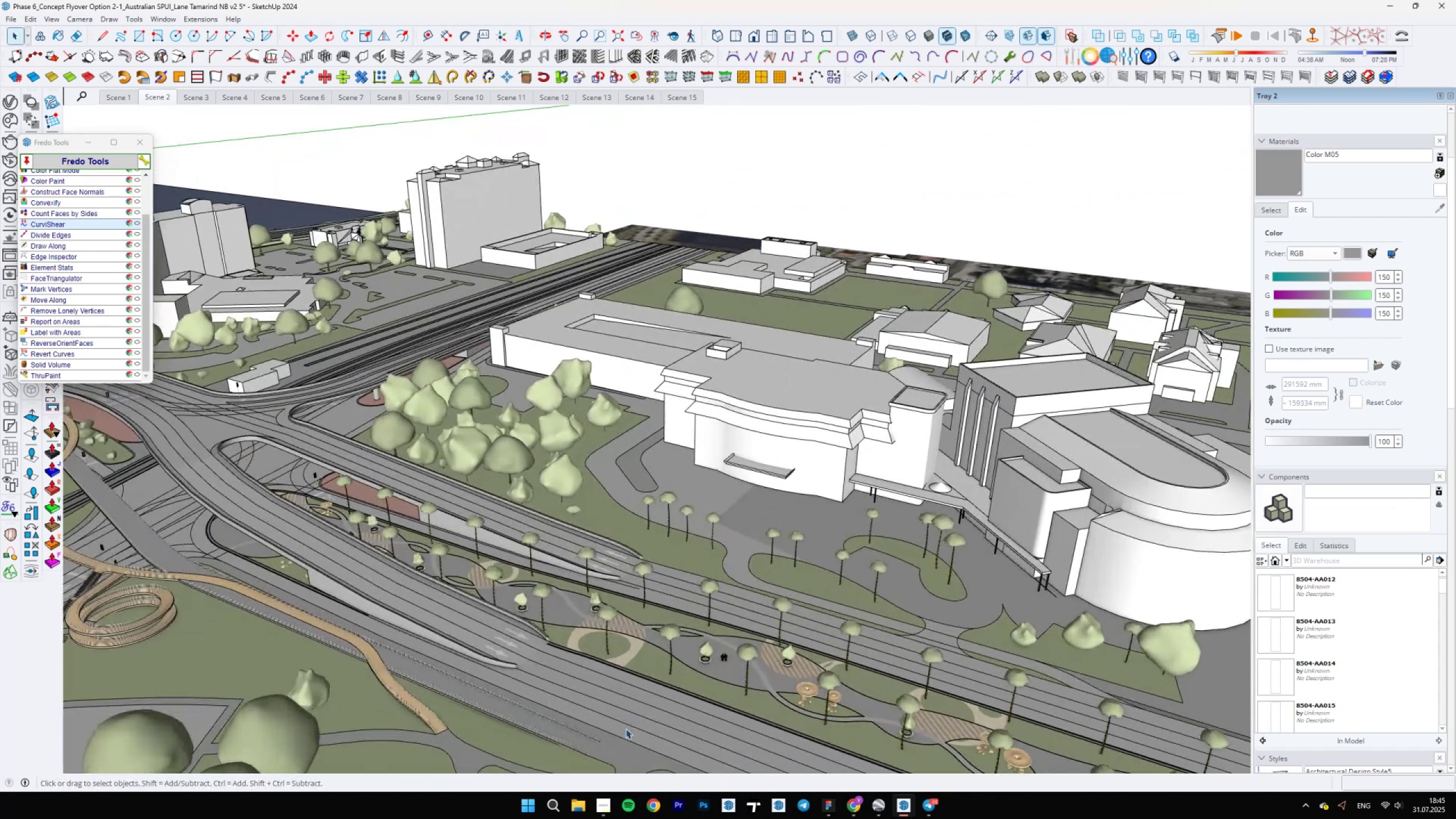 
hold_key(key=ShiftLeft, duration=0.57)
 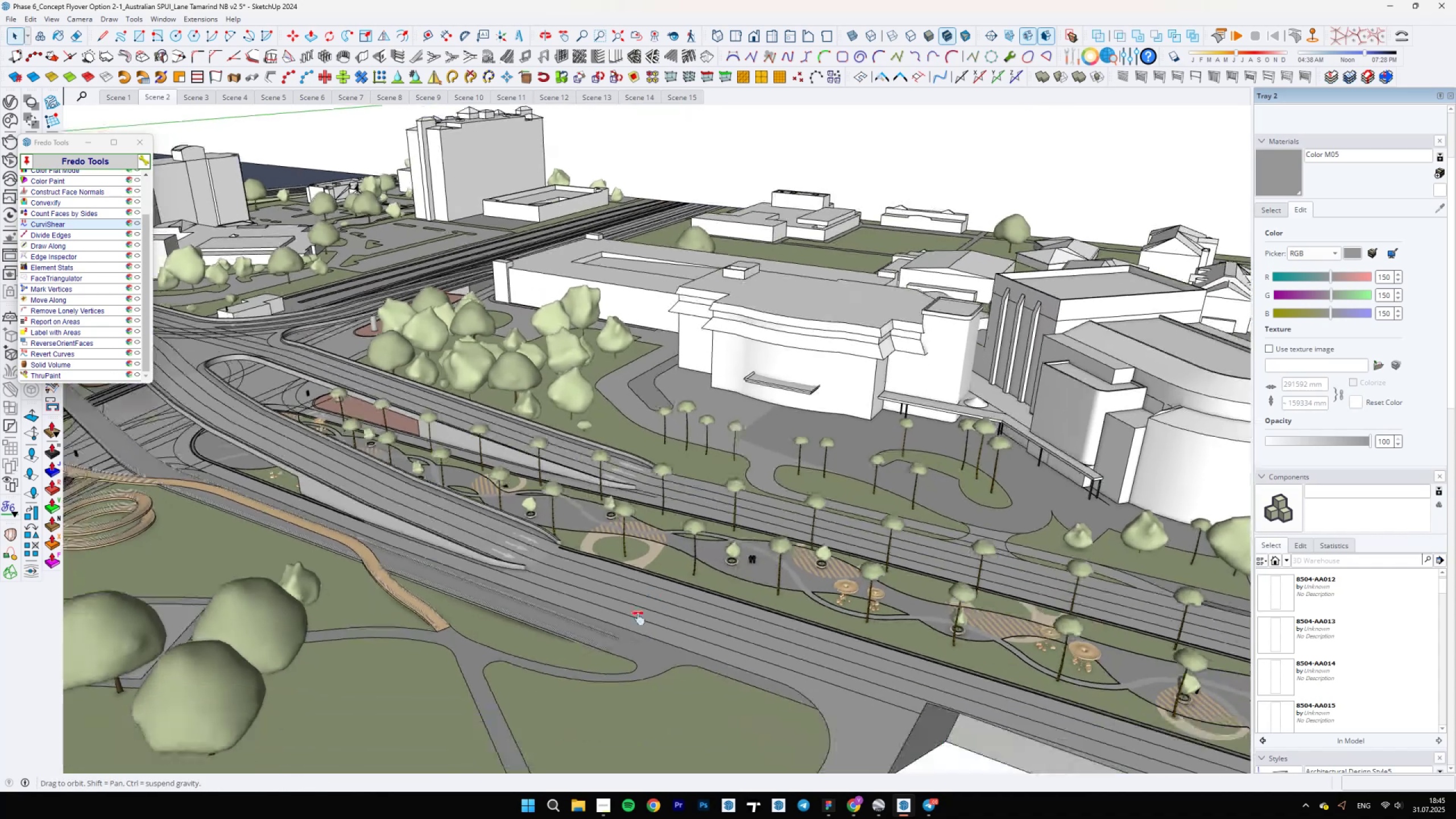 
scroll: coordinate [611, 635], scroll_direction: up, amount: 17.0
 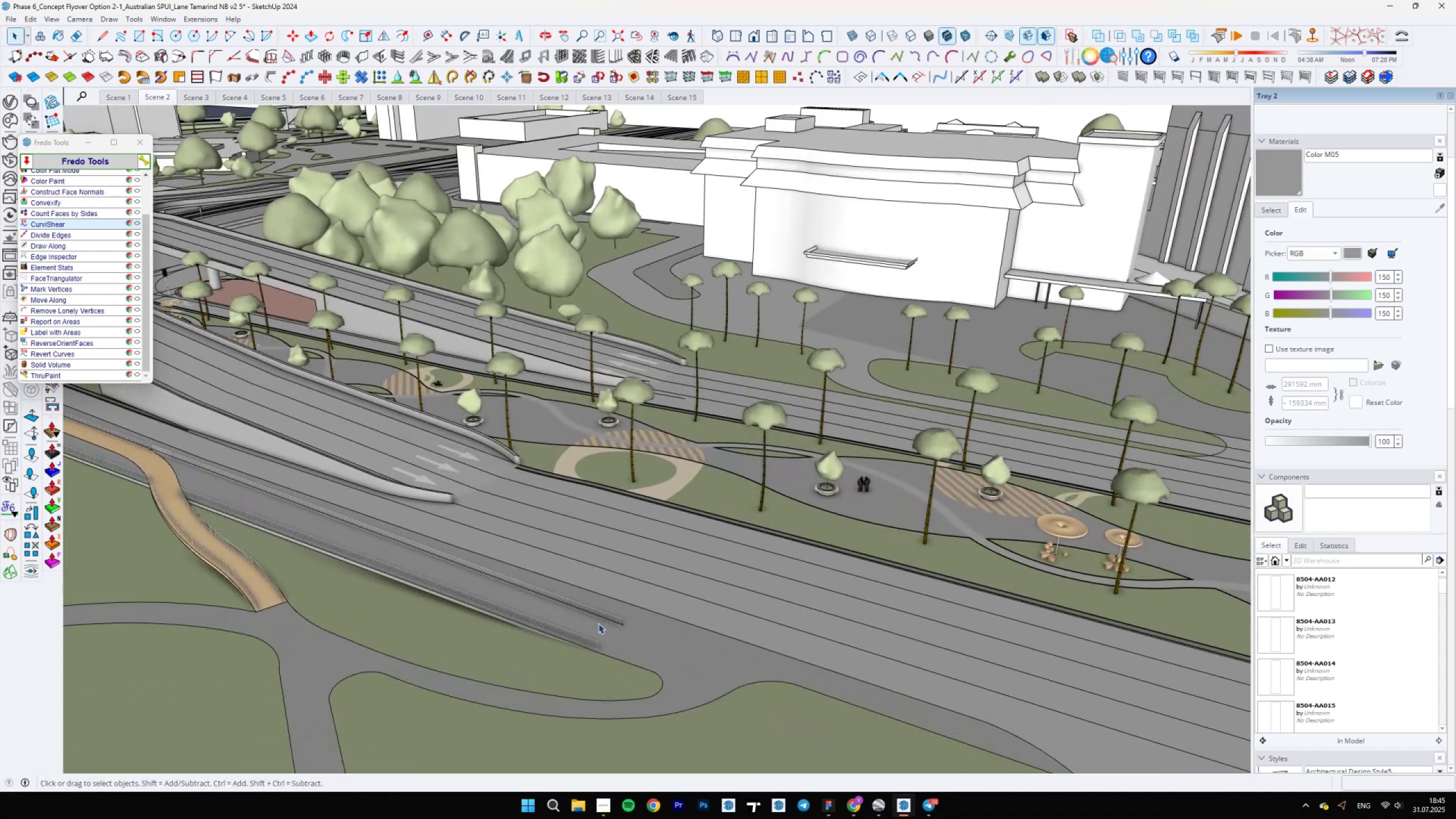 
double_click([598, 623])
 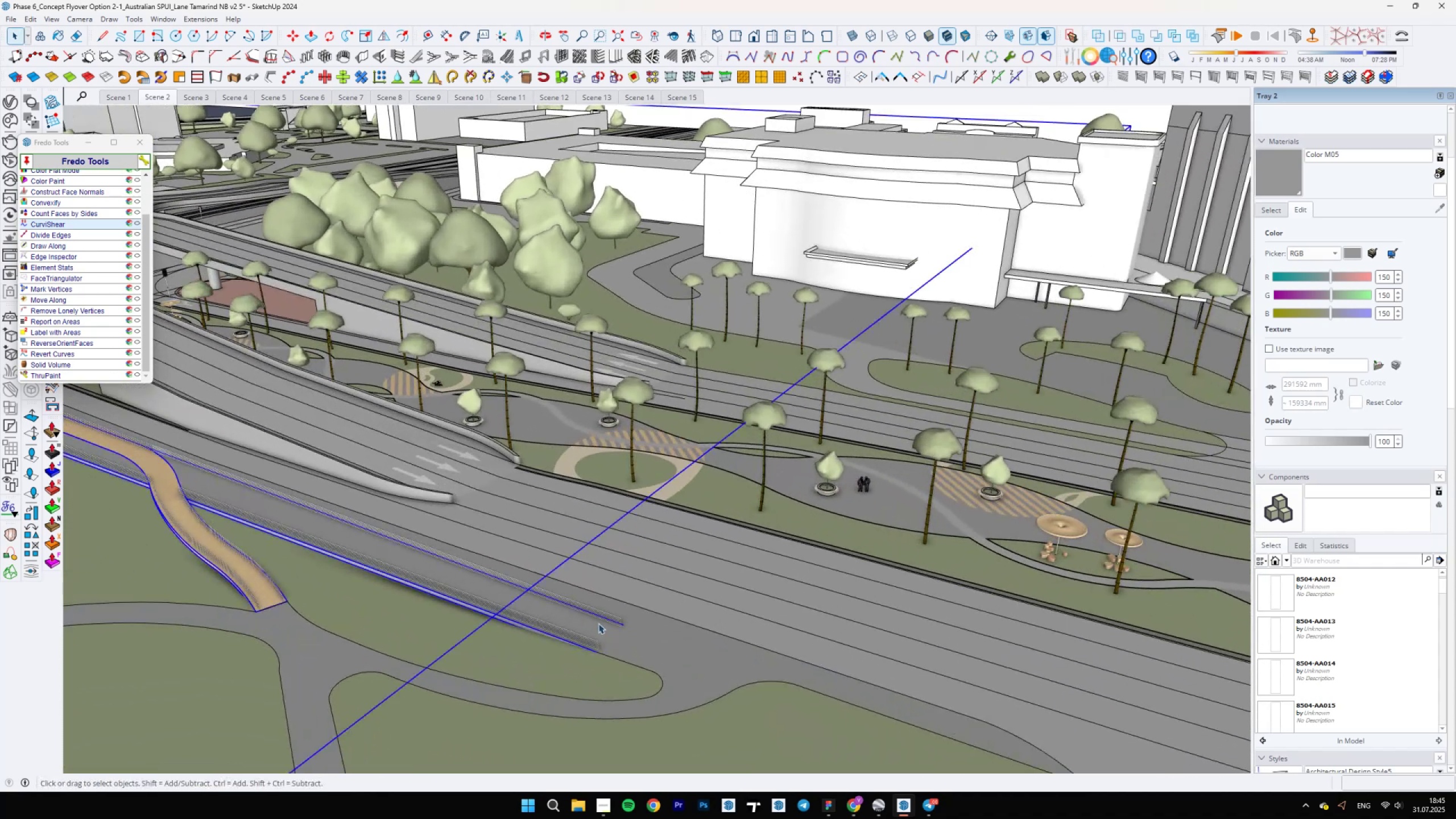 
triple_click([598, 623])
 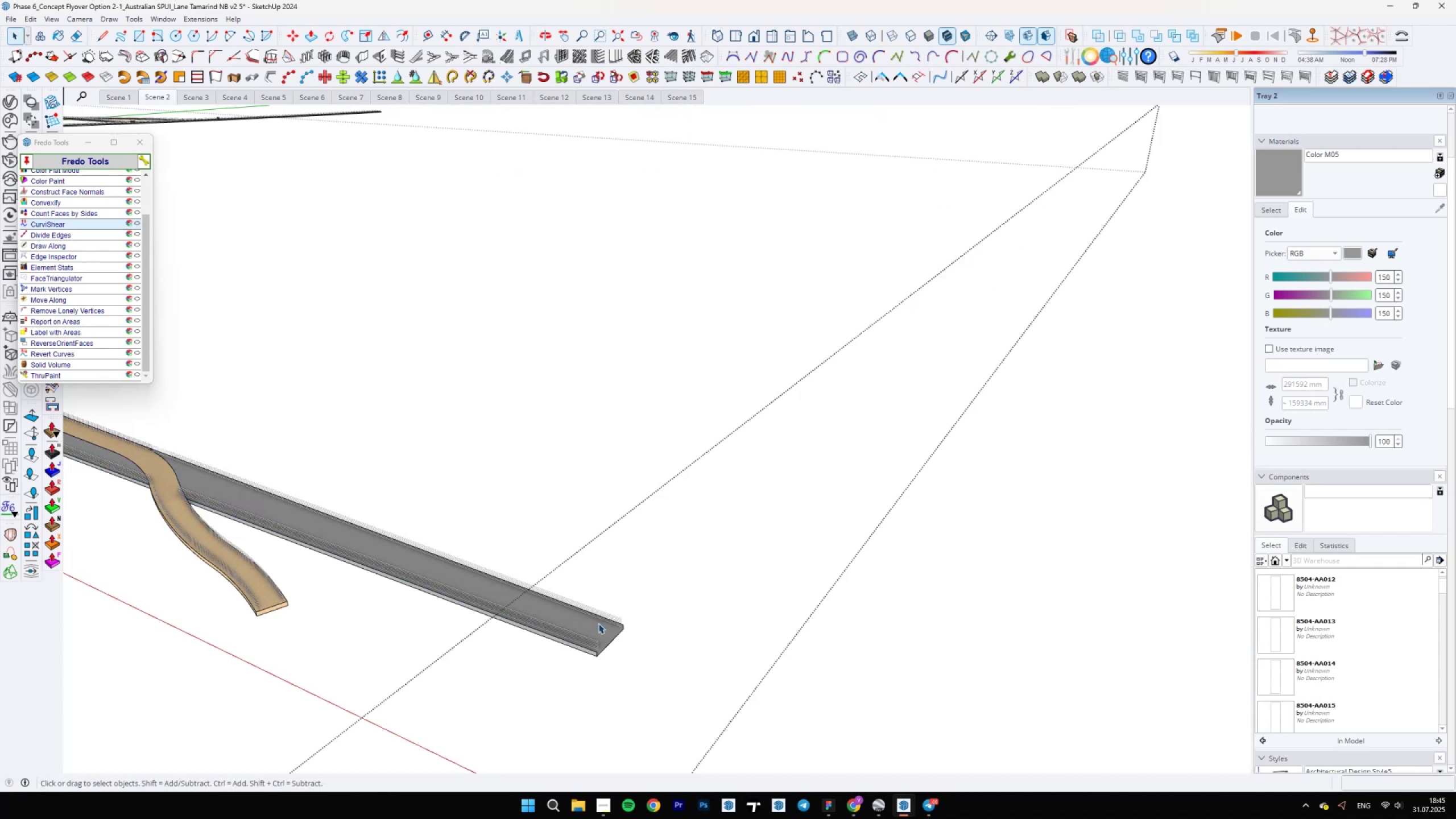 
triple_click([598, 623])
 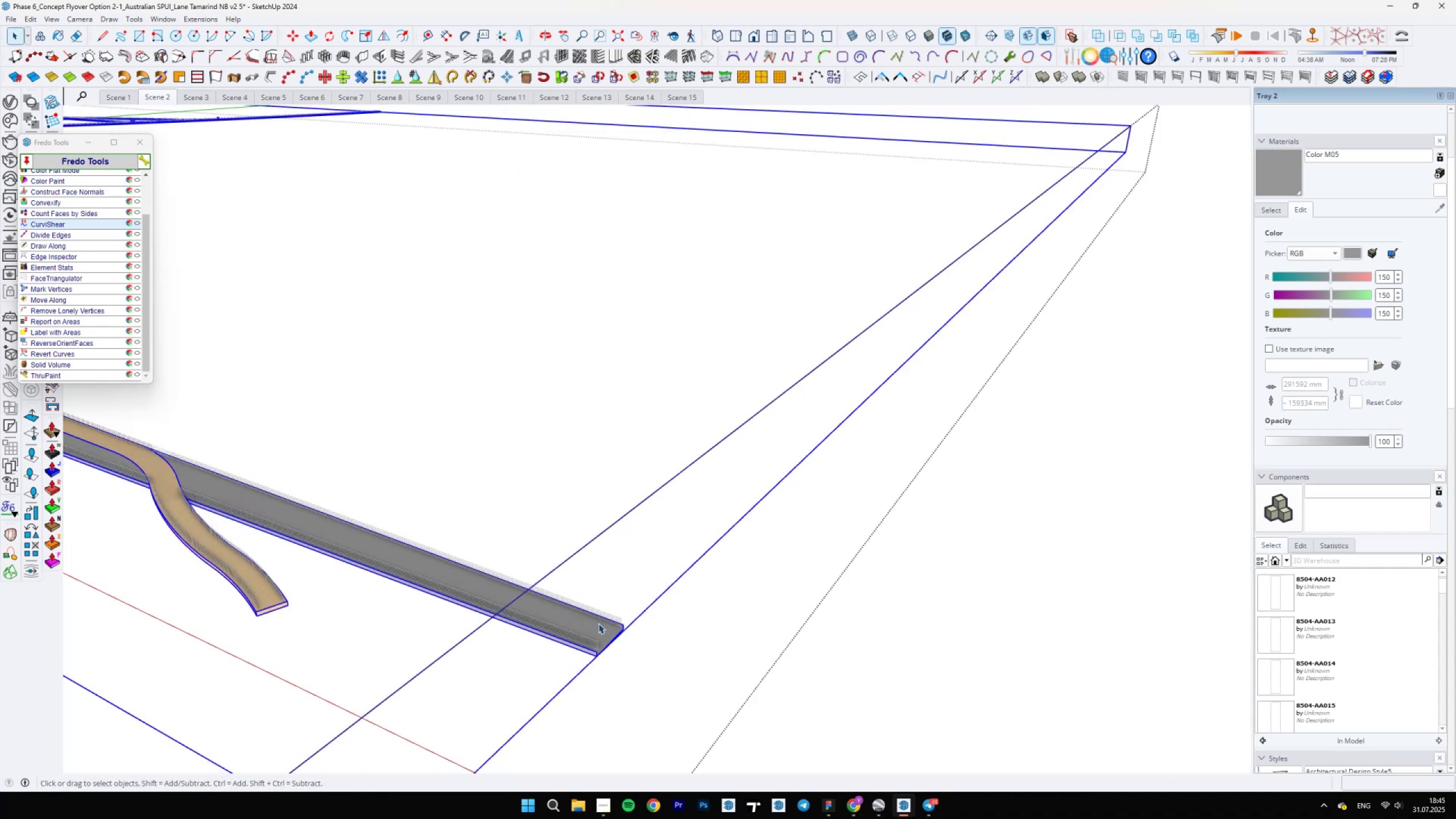 
triple_click([598, 623])
 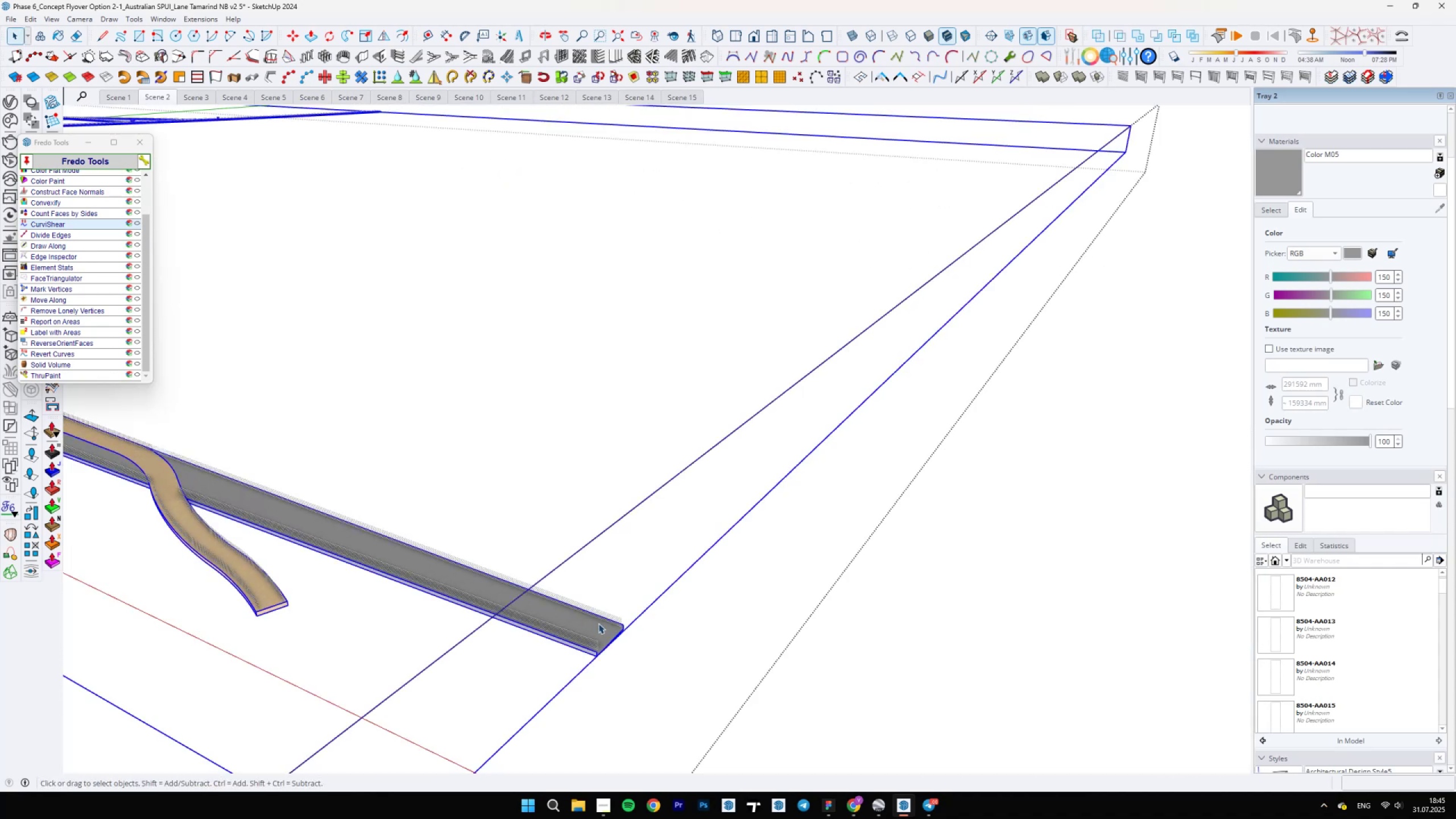 
scroll: coordinate [602, 632], scroll_direction: up, amount: 10.0
 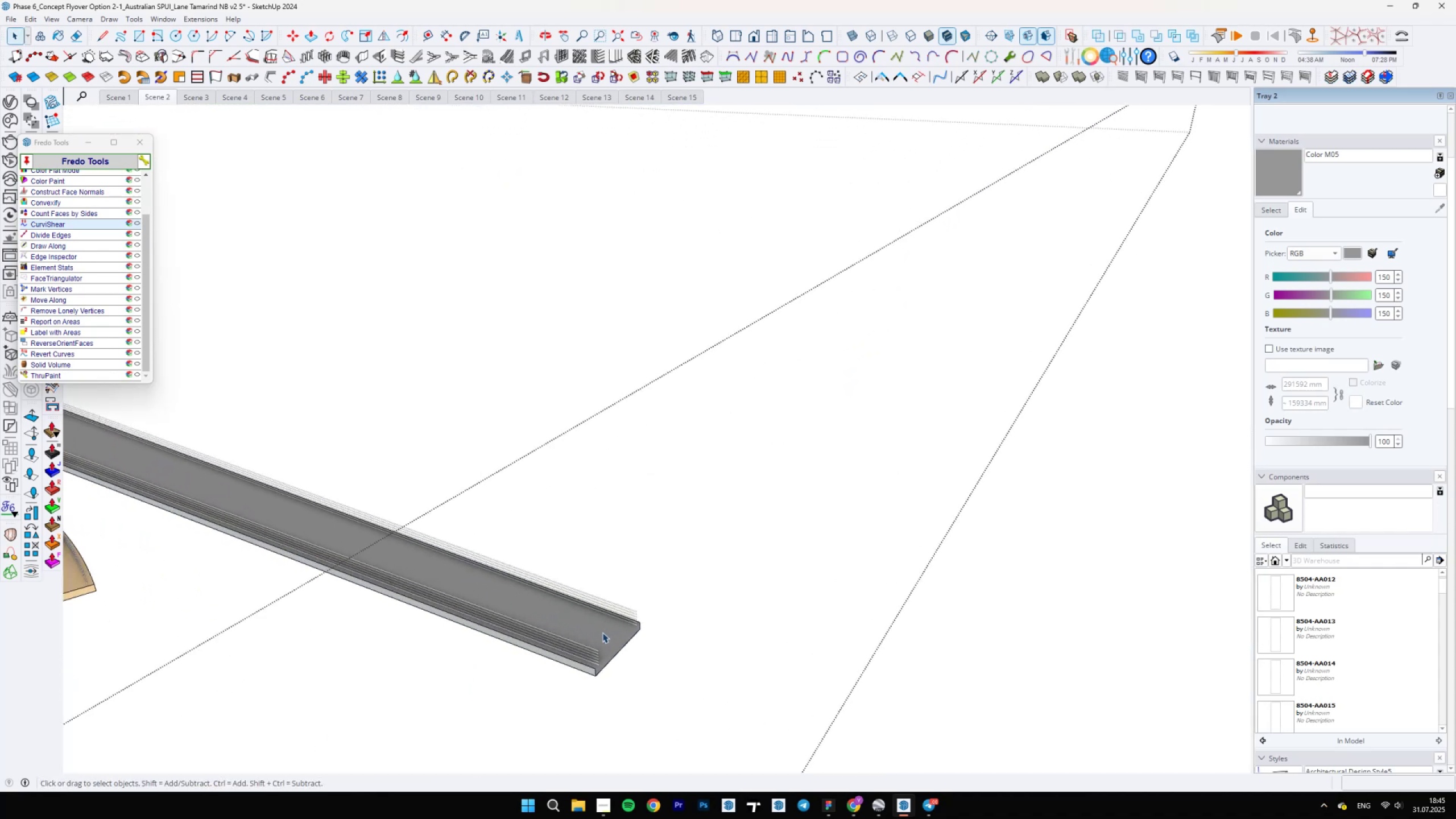 
double_click([602, 632])
 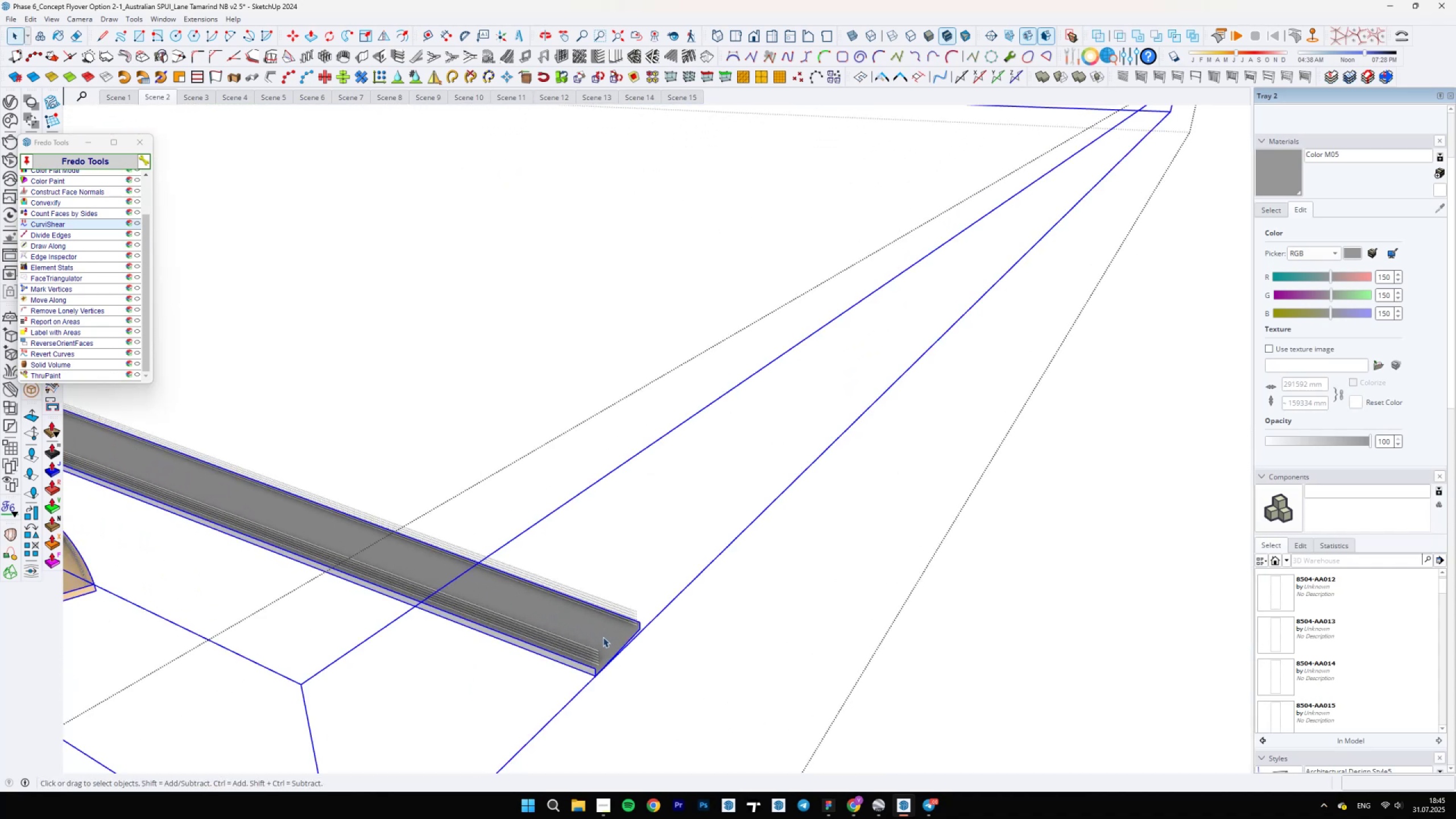 
scroll: coordinate [609, 651], scroll_direction: up, amount: 11.0
 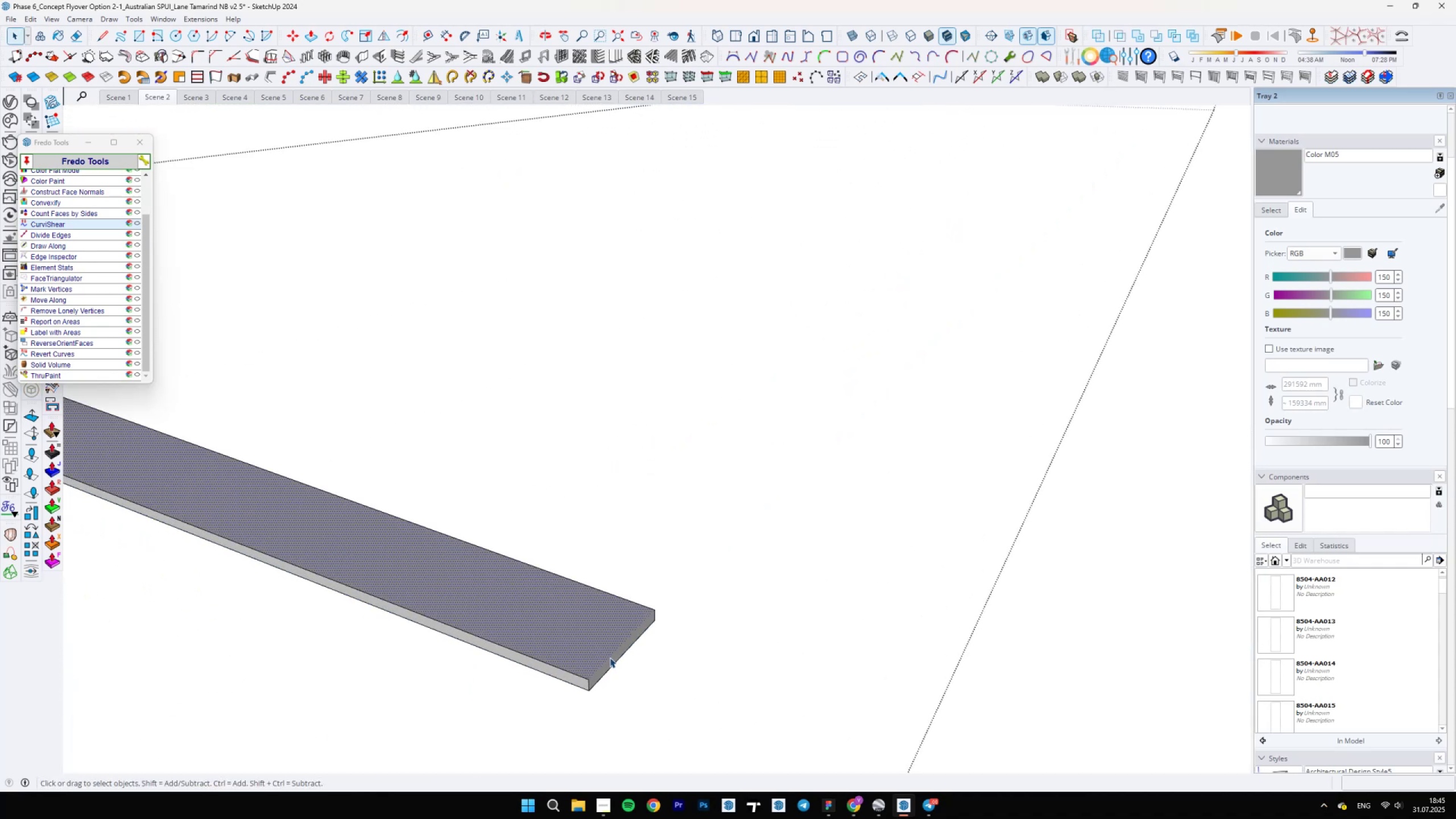 
double_click([605, 663])
 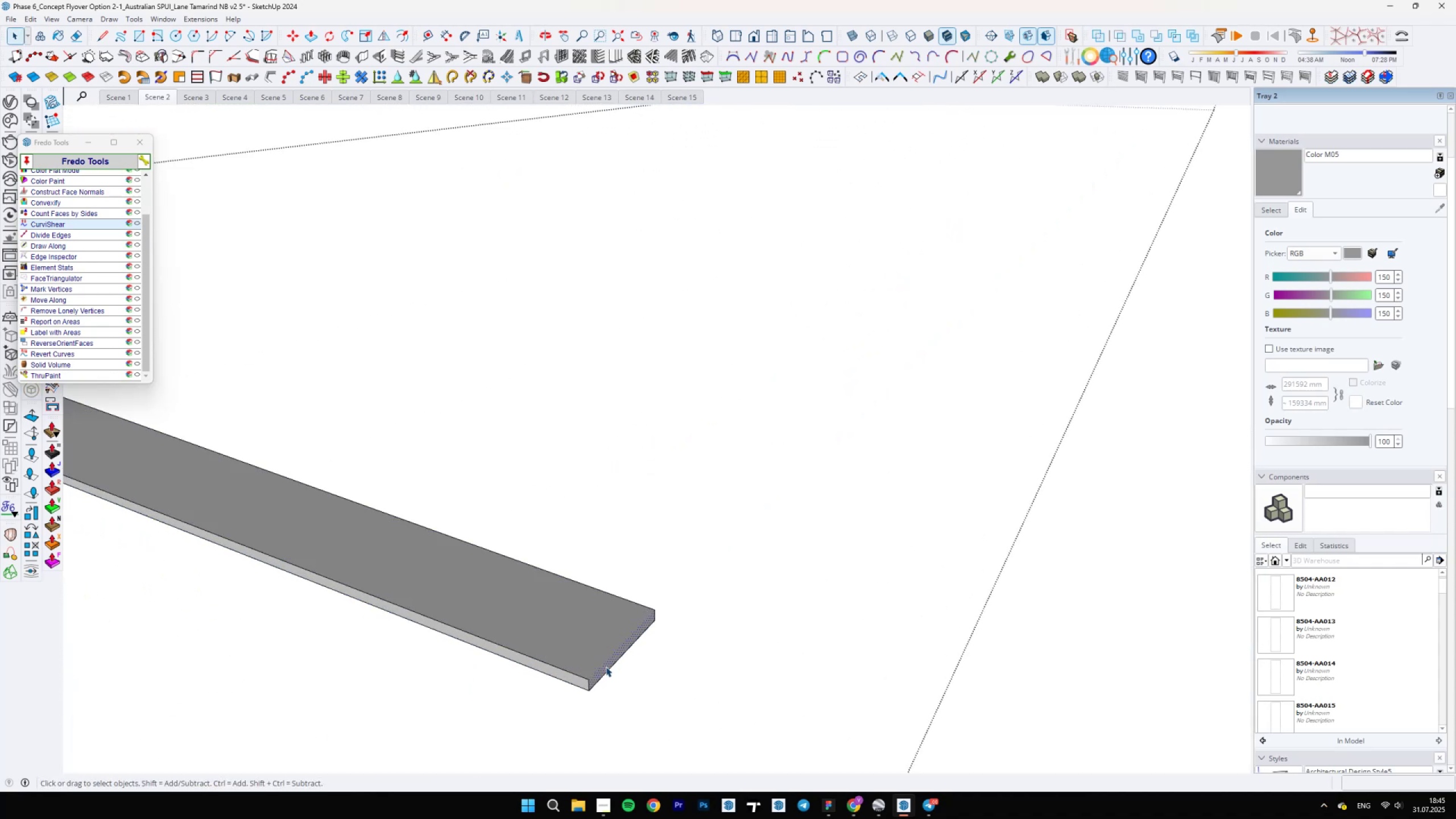 
scroll: coordinate [606, 667], scroll_direction: up, amount: 3.0
 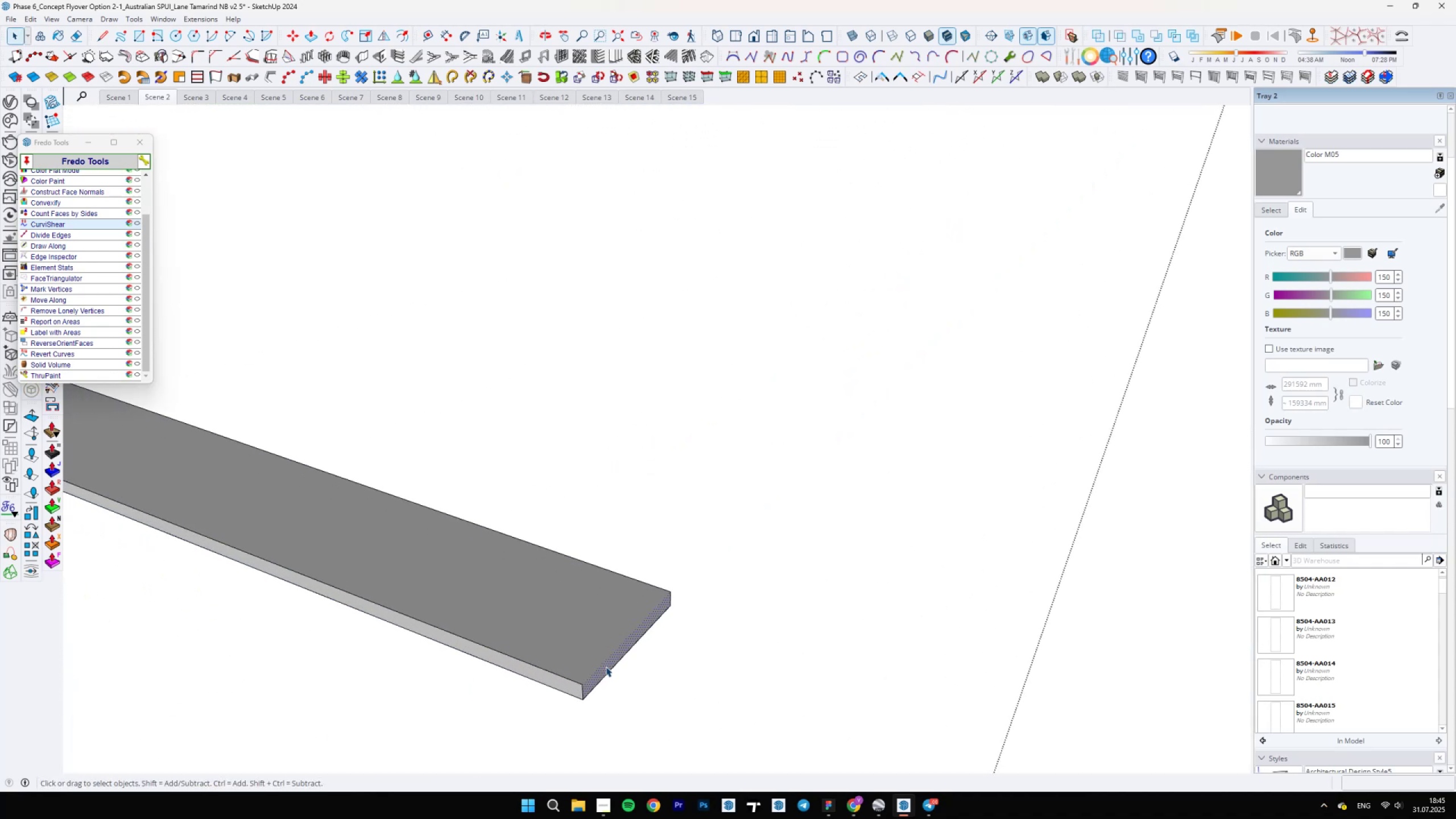 
key(Delete)
 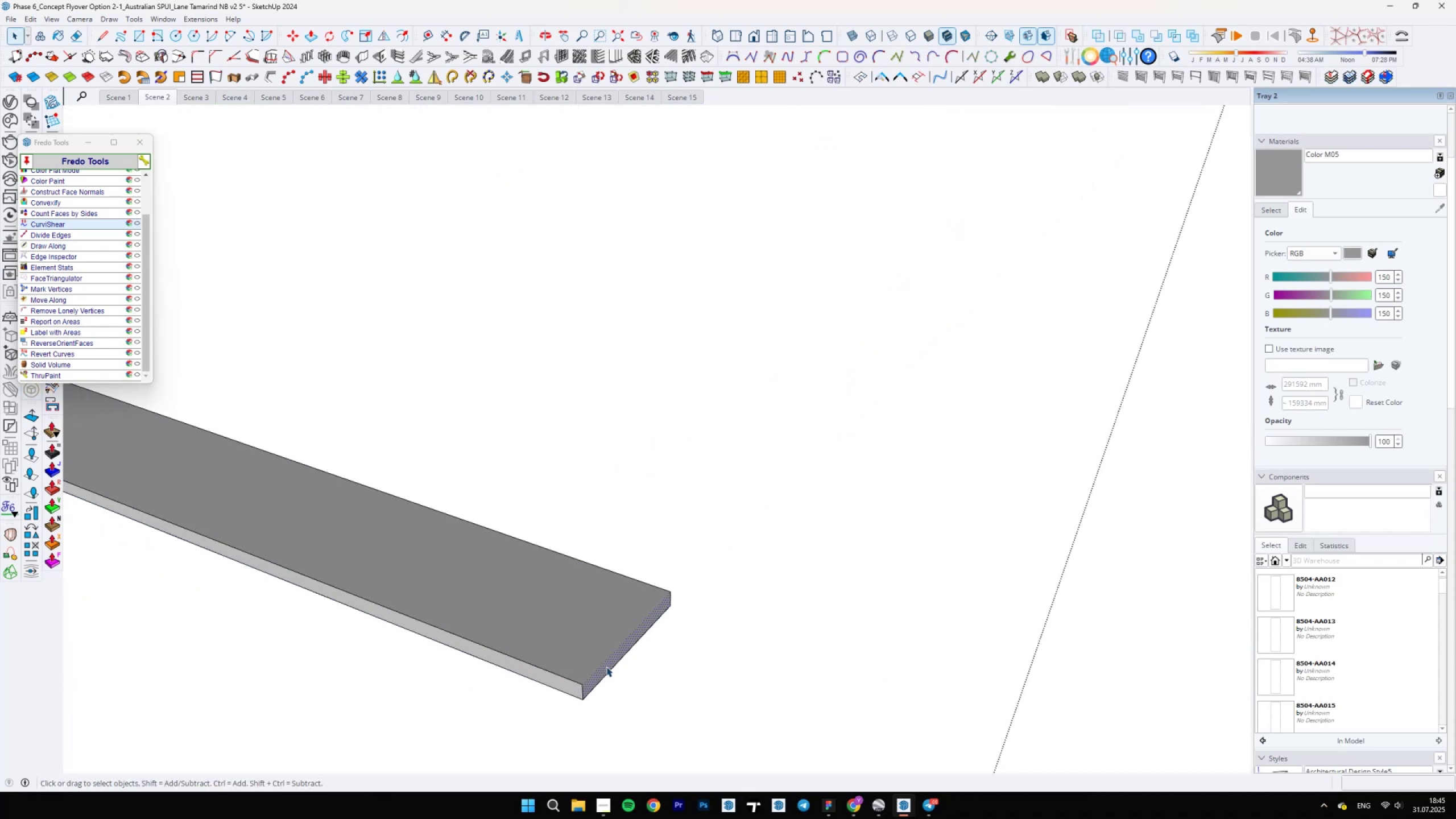 
scroll: coordinate [606, 667], scroll_direction: down, amount: 5.0
 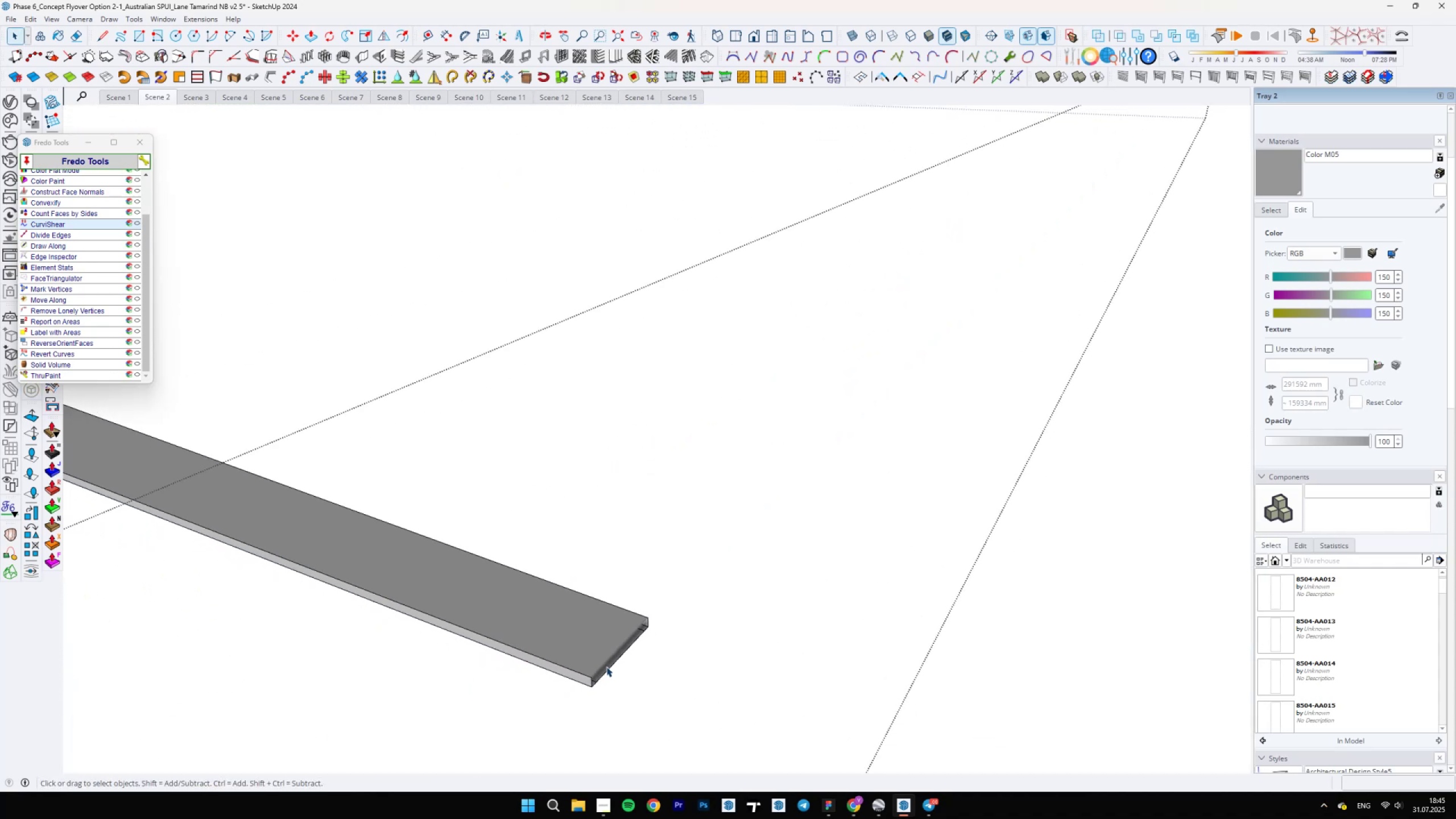 
key(Escape)
 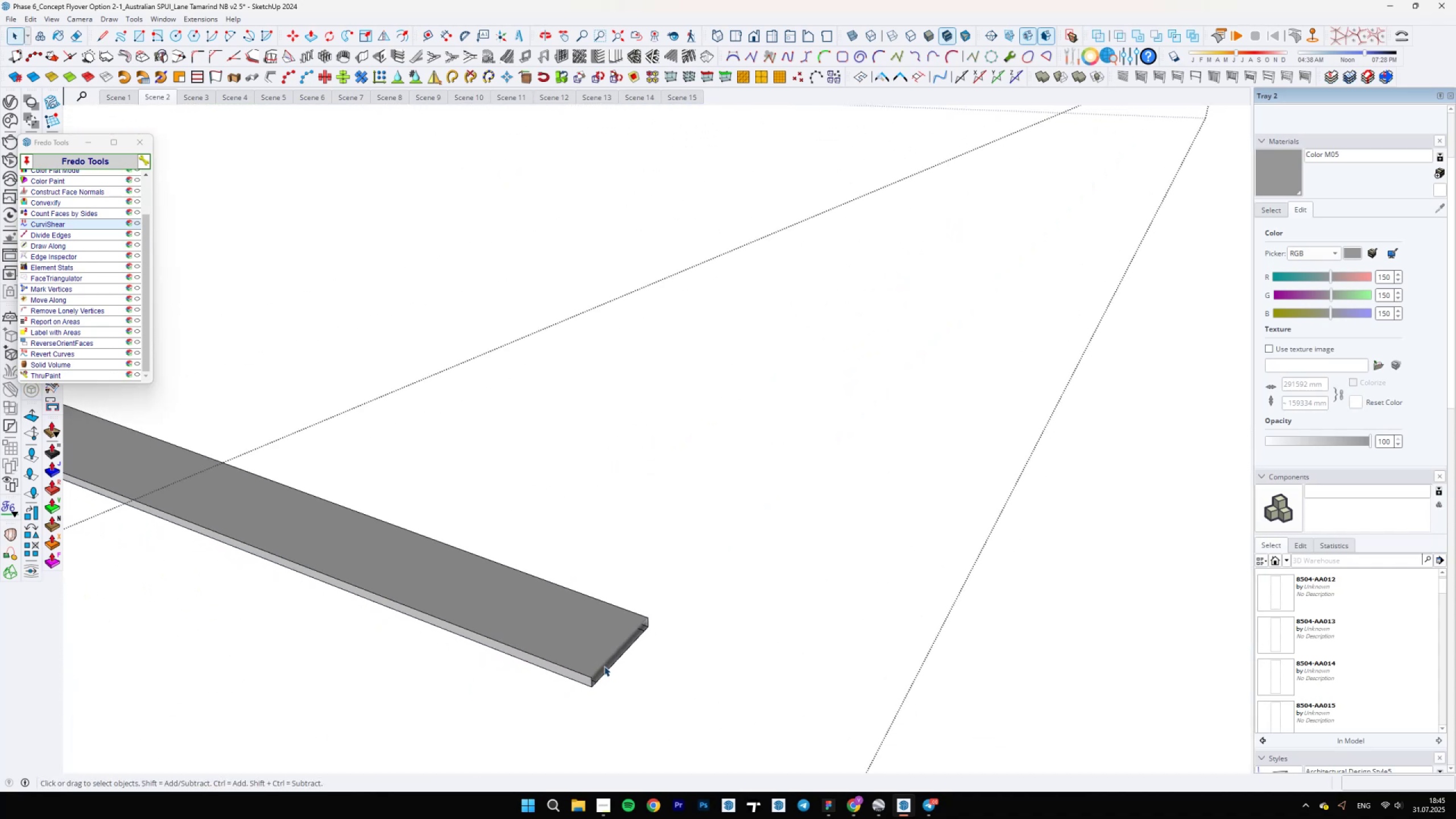 
key(Escape)
 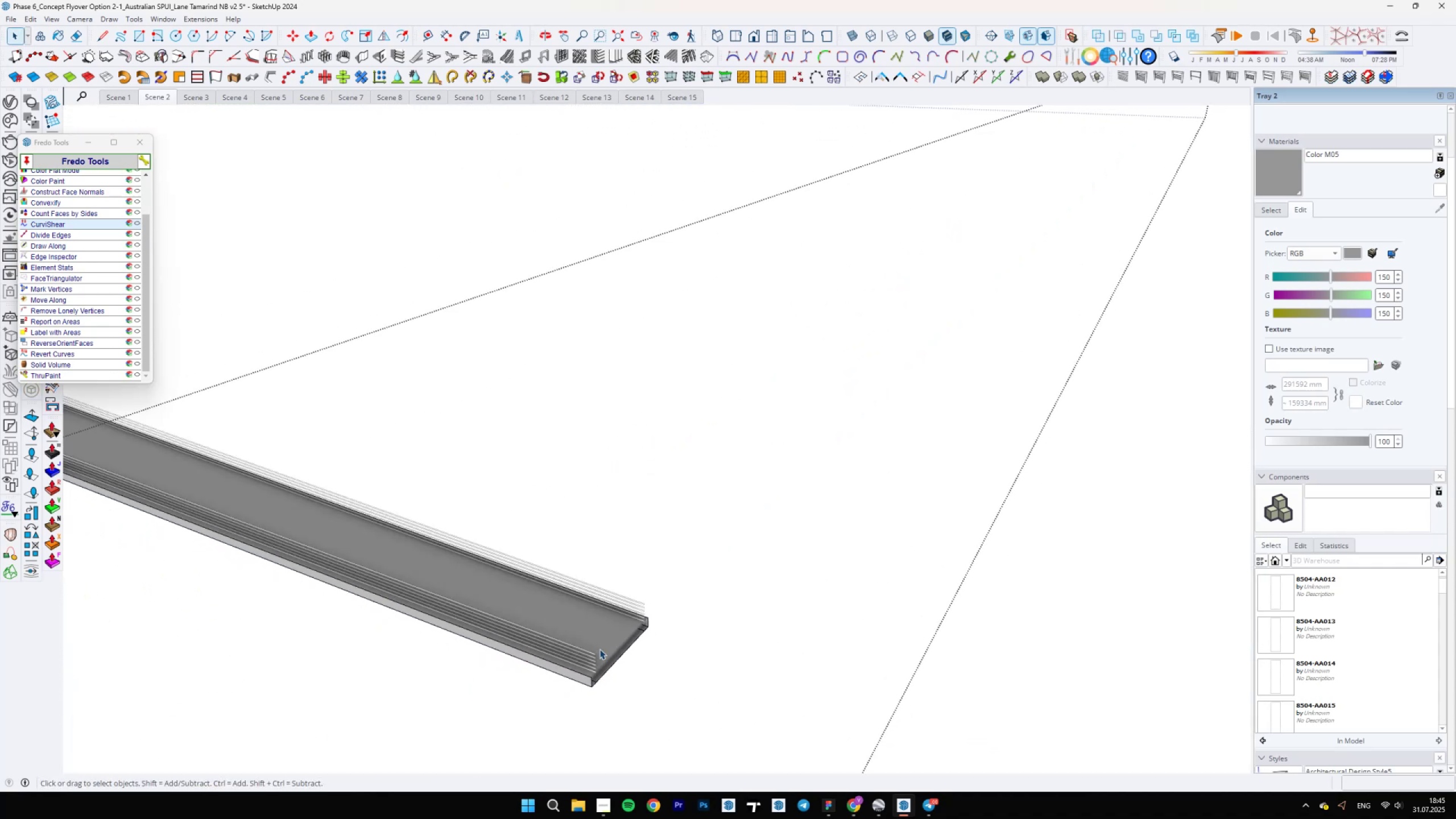 
key(Escape)
 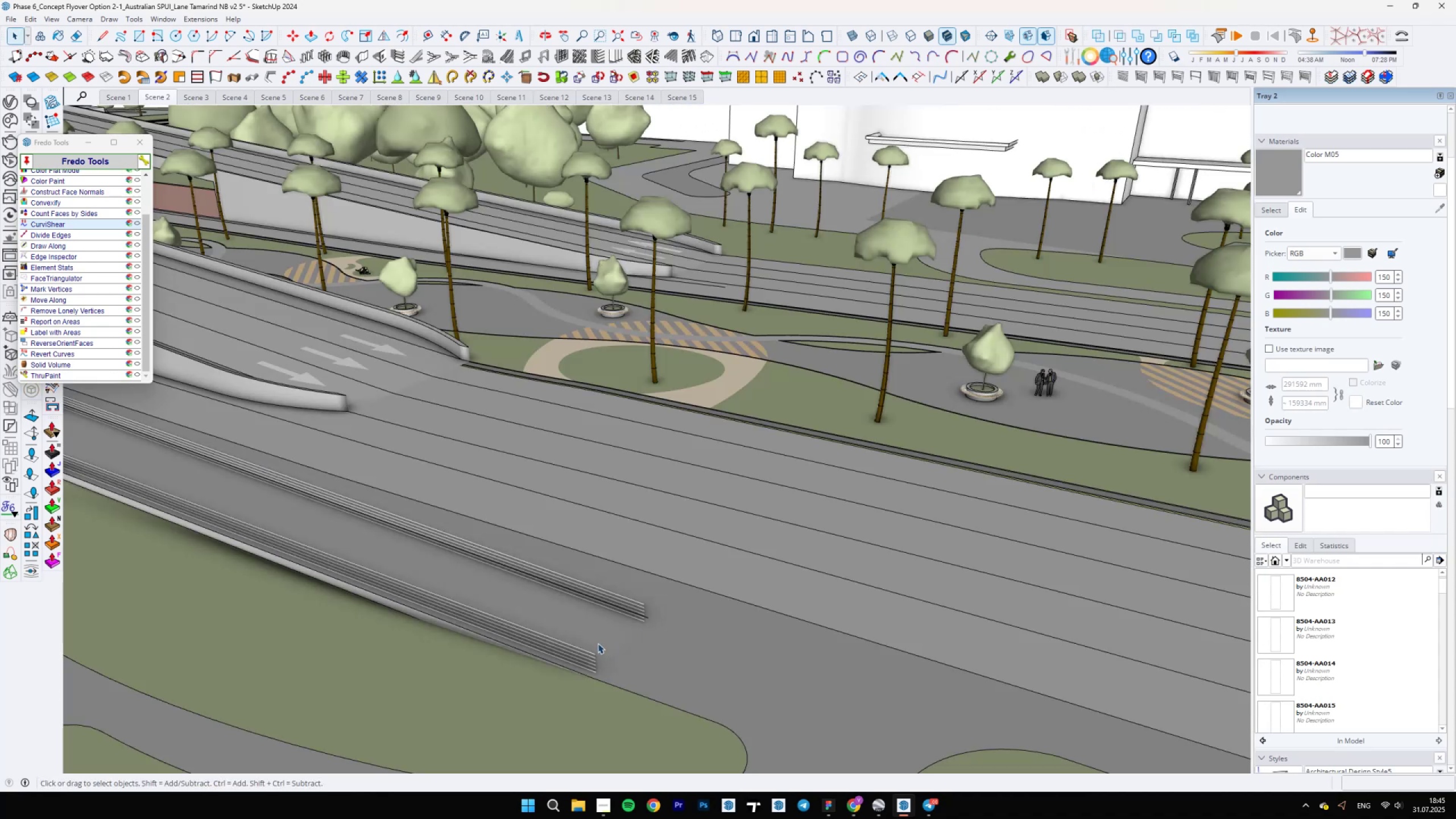 
scroll: coordinate [759, 490], scroll_direction: down, amount: 72.0
 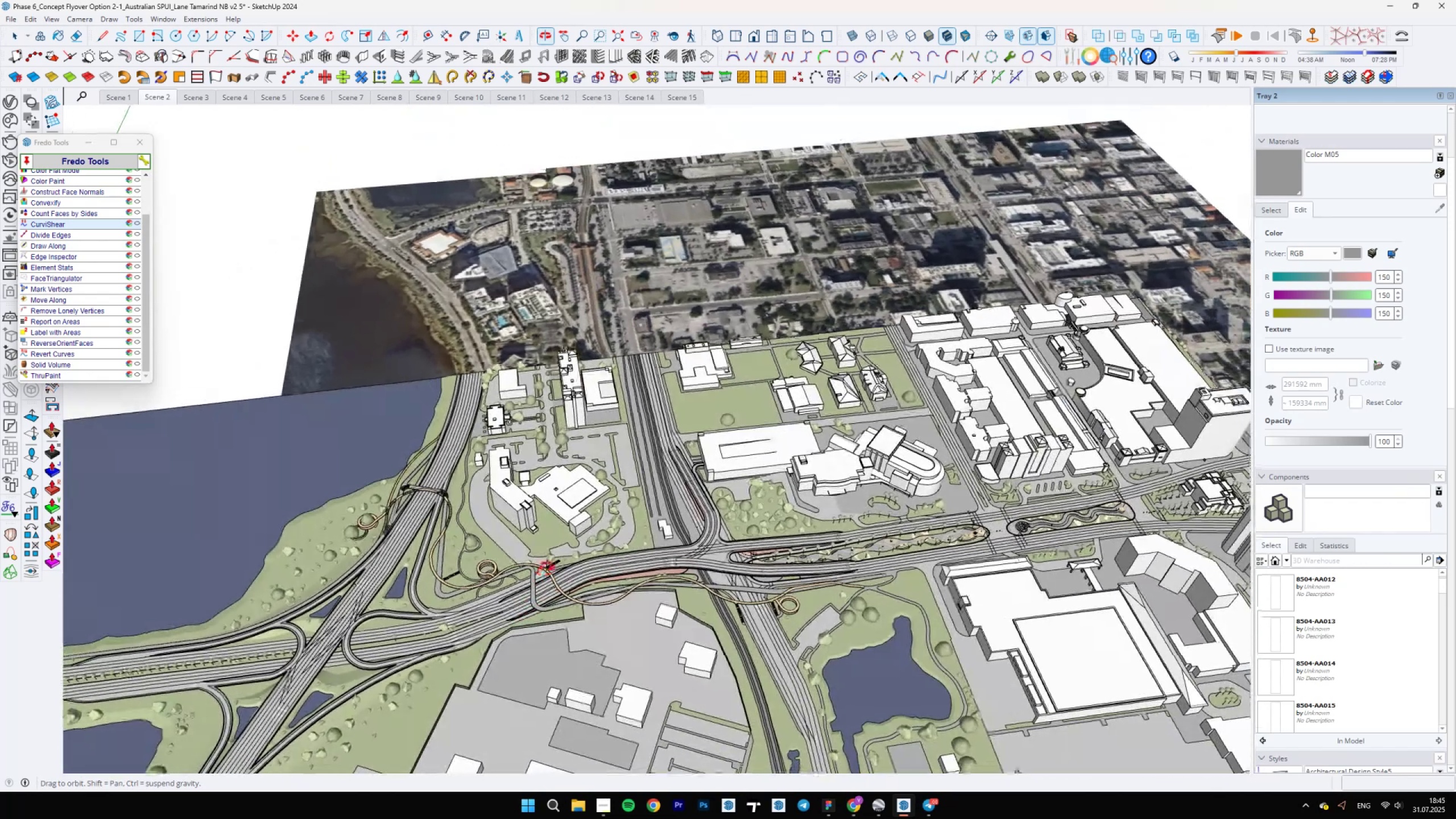 
scroll: coordinate [440, 485], scroll_direction: up, amount: 28.0
 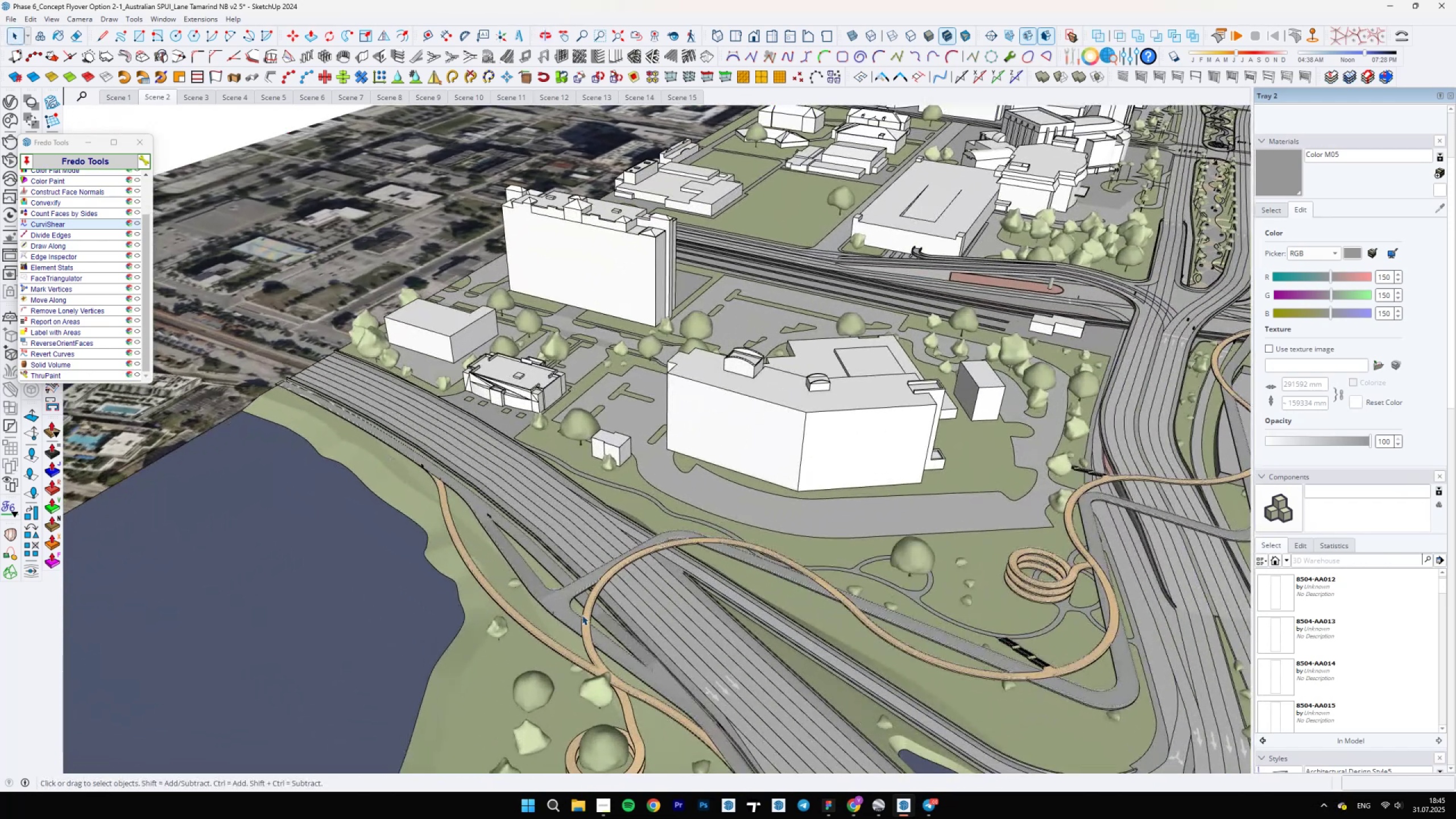 
hold_key(key=ShiftLeft, duration=0.58)
 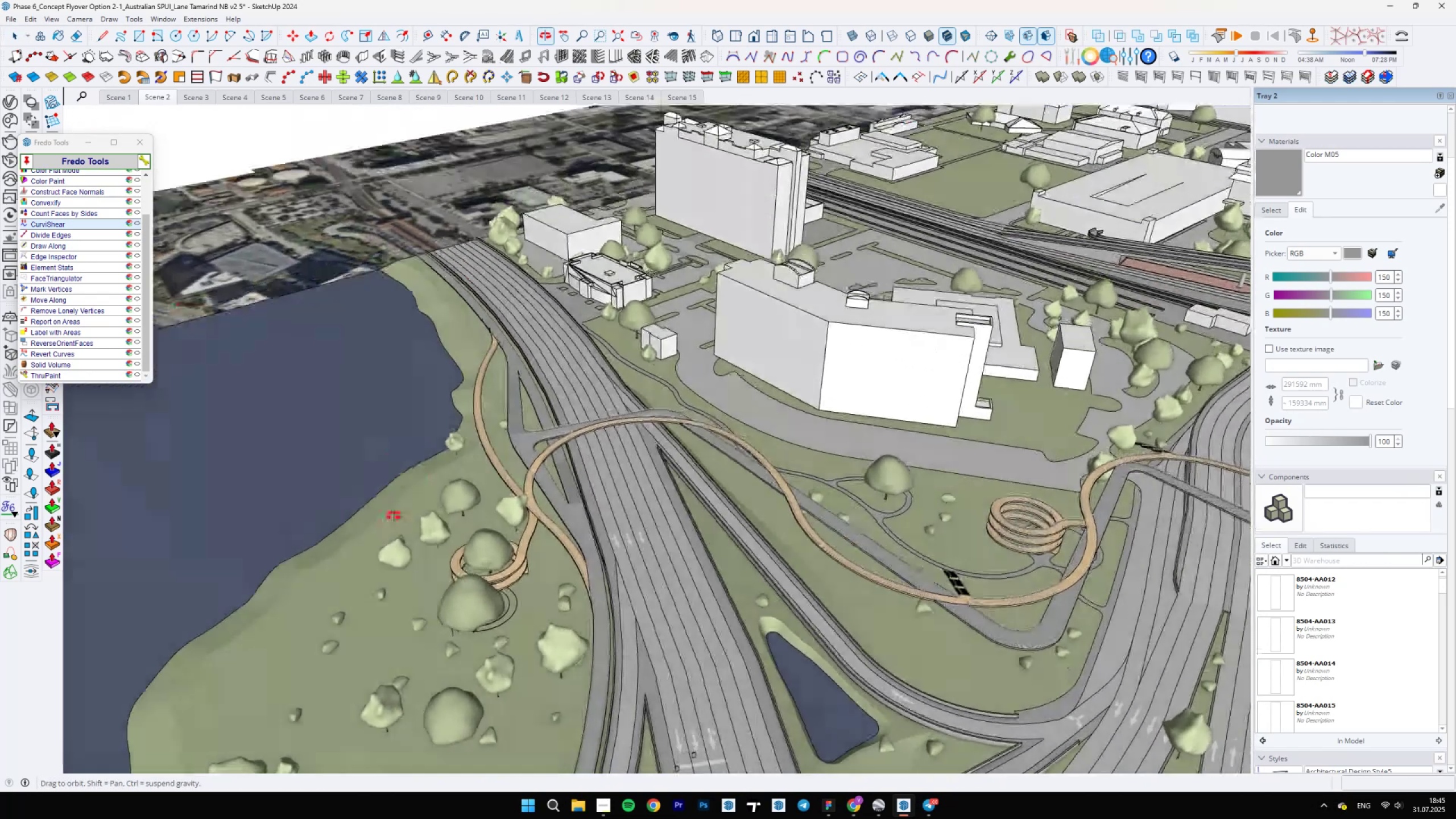 
scroll: coordinate [433, 564], scroll_direction: down, amount: 14.0
 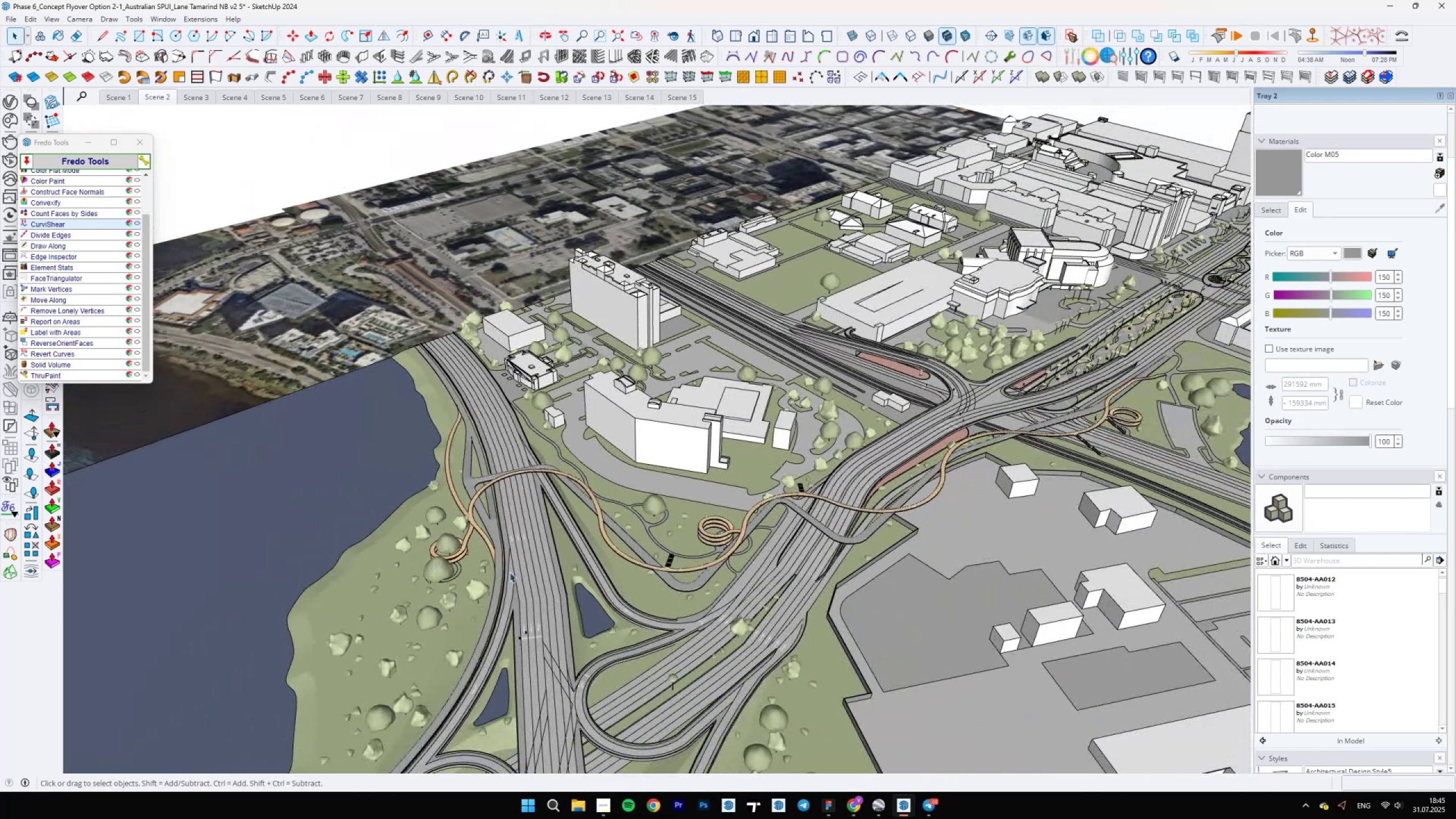 
scroll: coordinate [768, 561], scroll_direction: up, amount: 20.0
 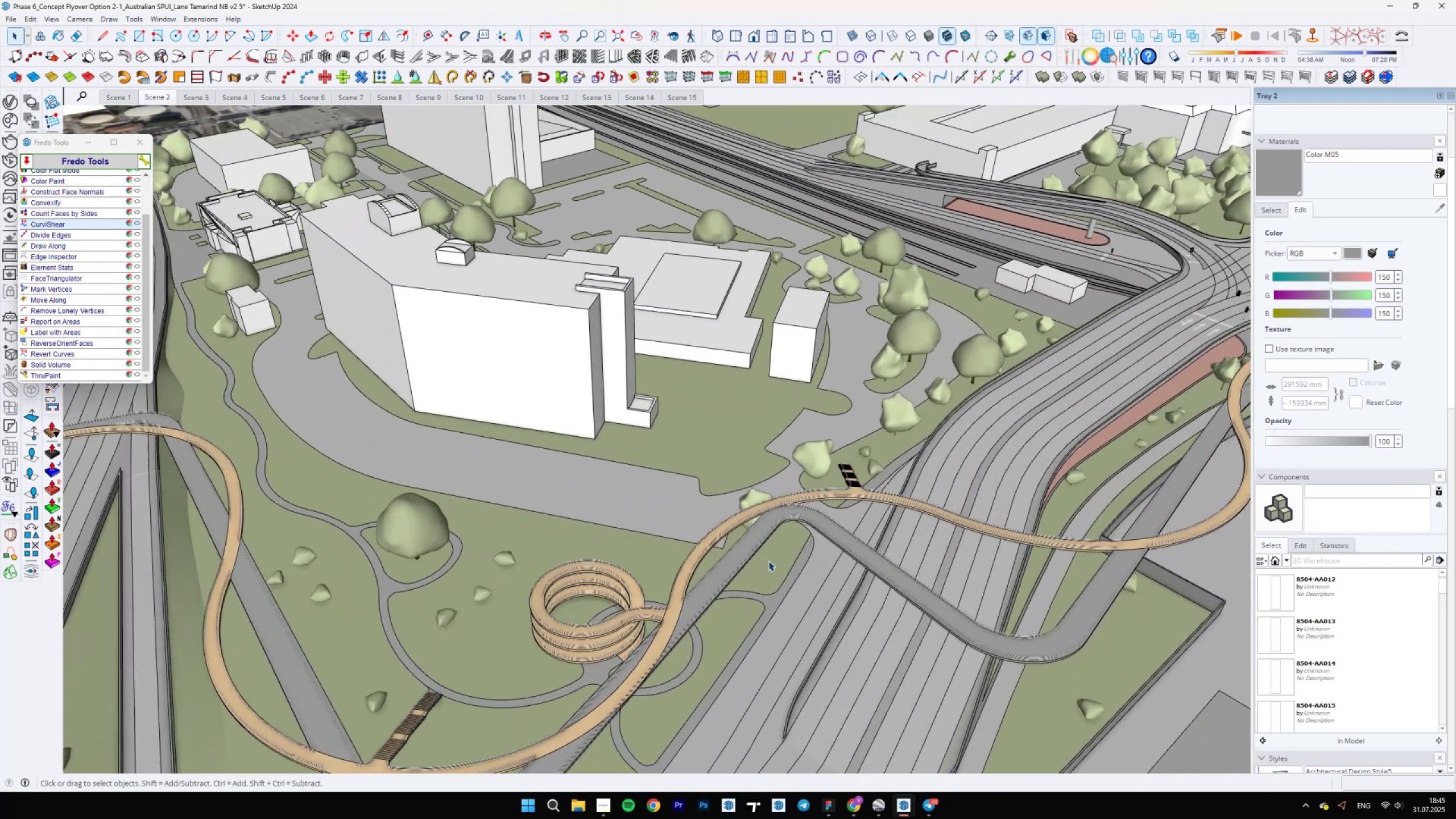 
hold_key(key=ShiftLeft, duration=0.83)
 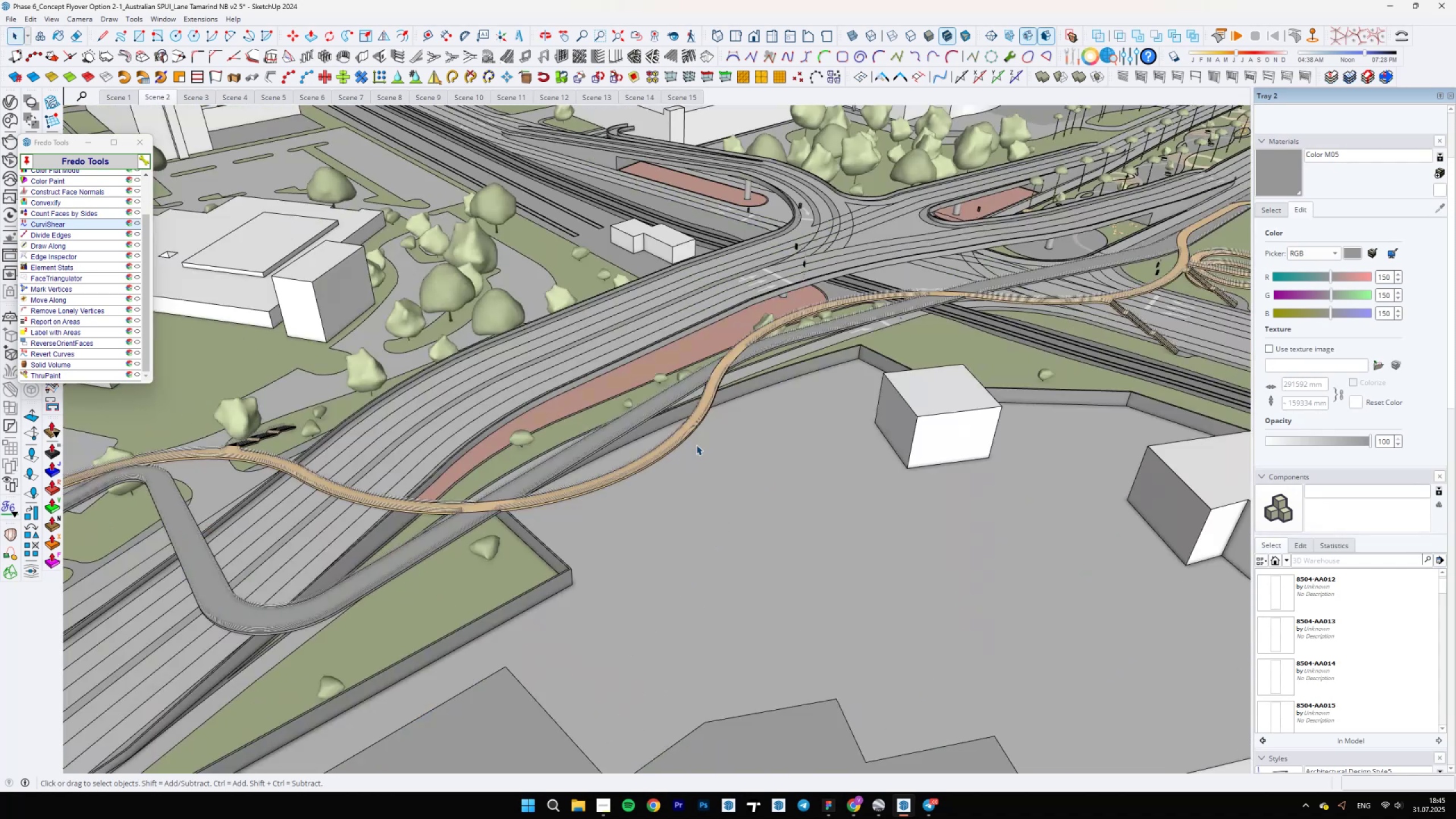 
hold_key(key=ShiftLeft, duration=0.97)
 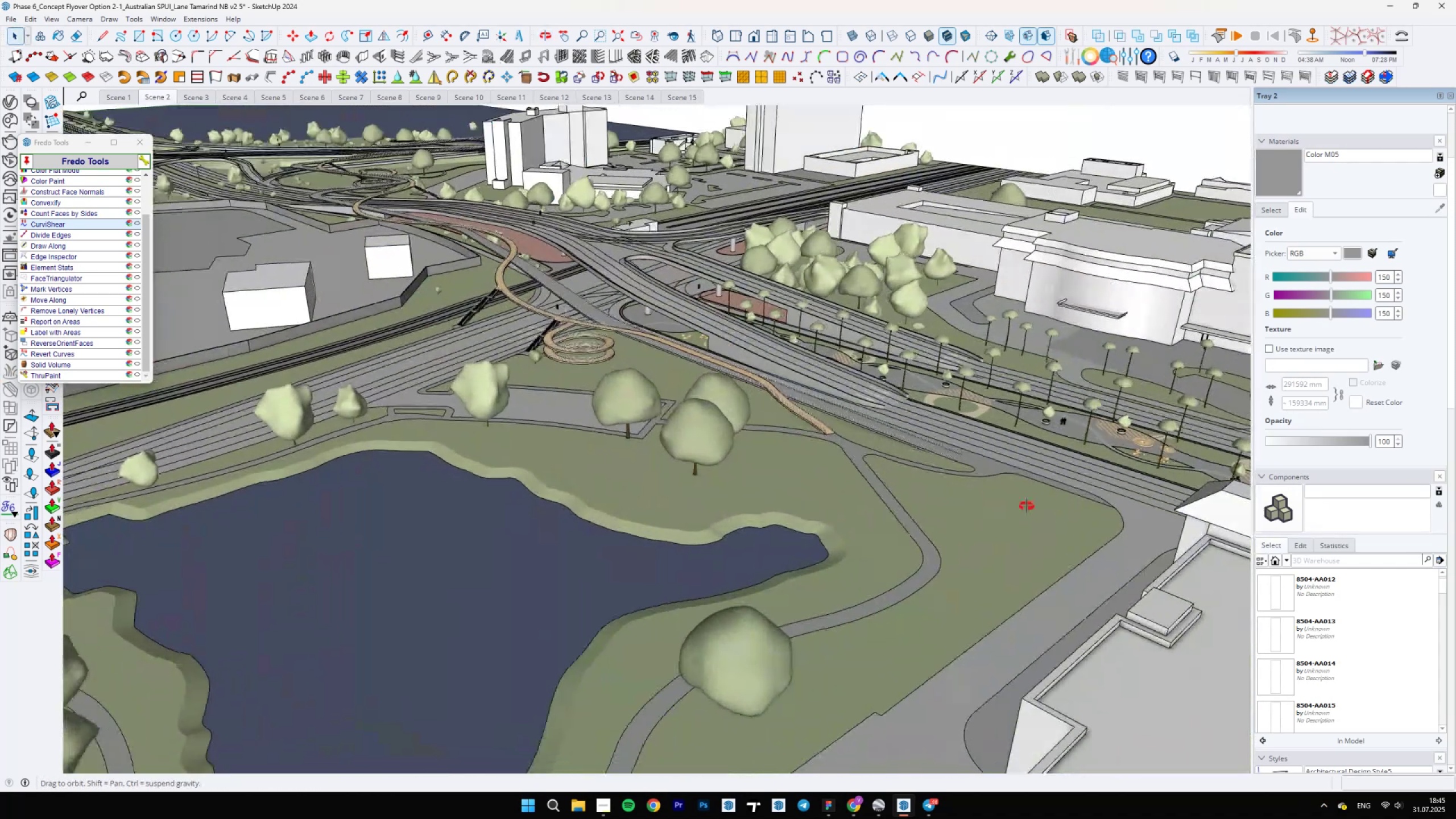 
scroll: coordinate [673, 559], scroll_direction: up, amount: 16.0
 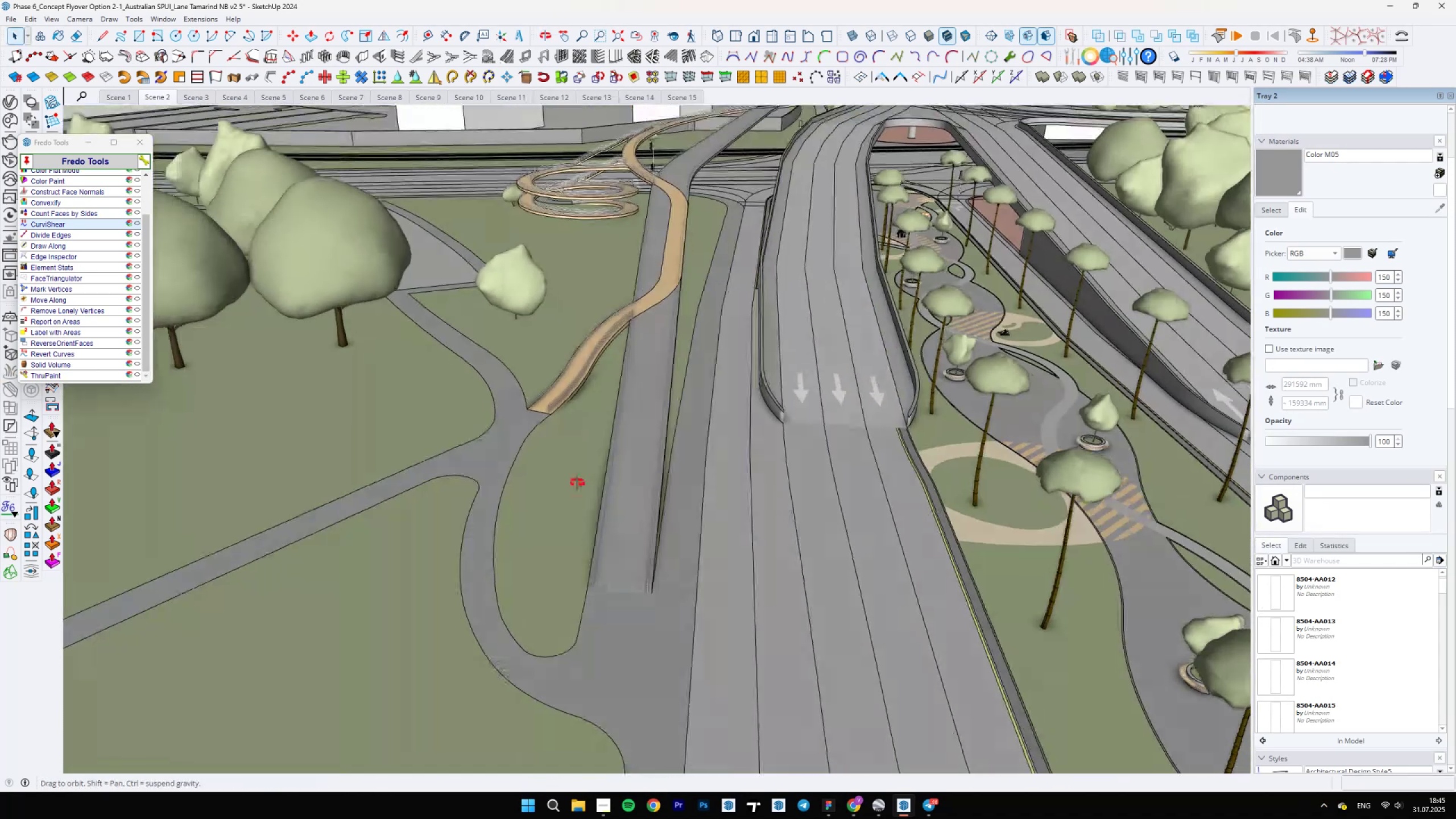 
hold_key(key=ShiftLeft, duration=0.53)
 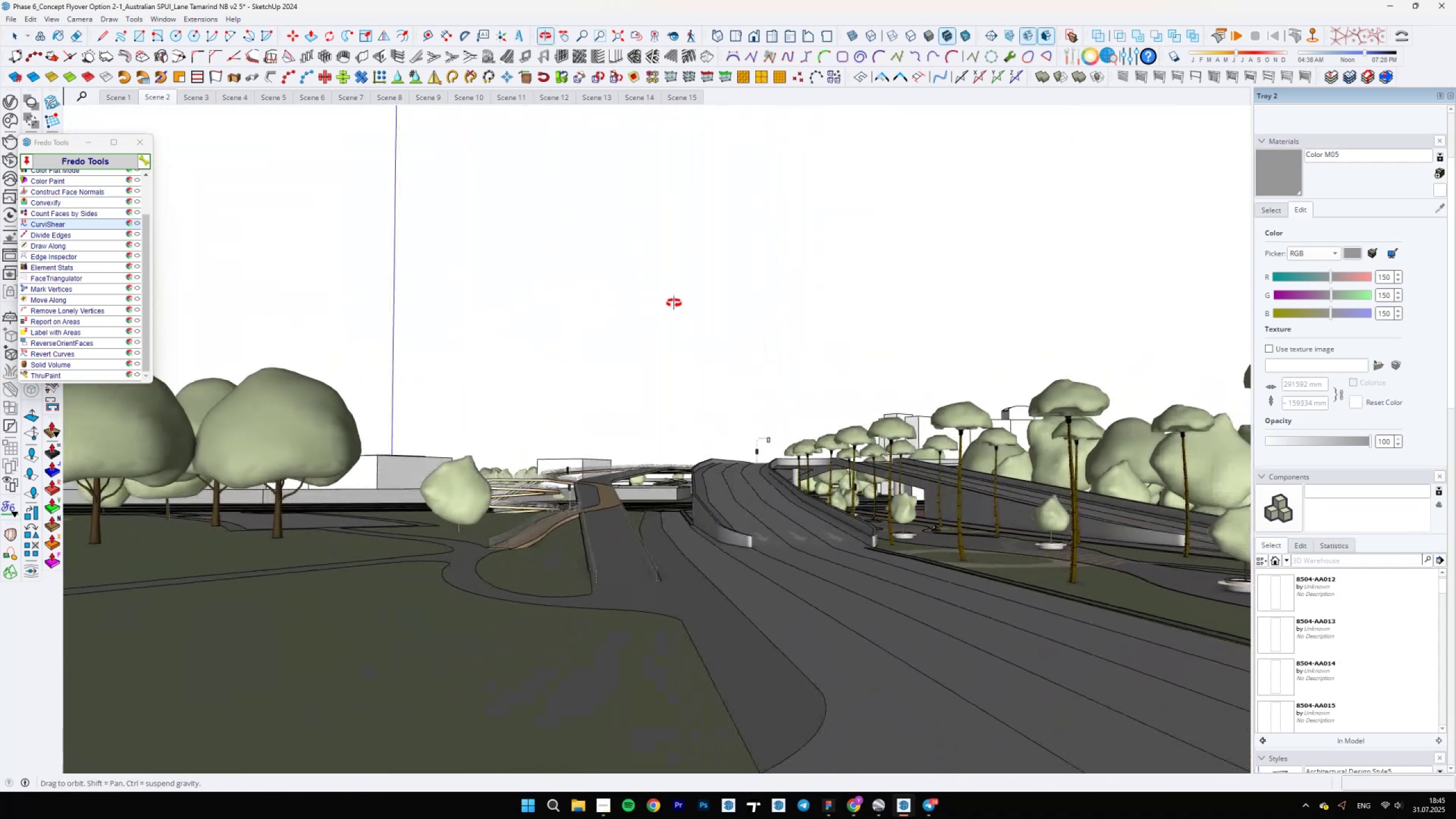 
scroll: coordinate [772, 674], scroll_direction: down, amount: 18.0
 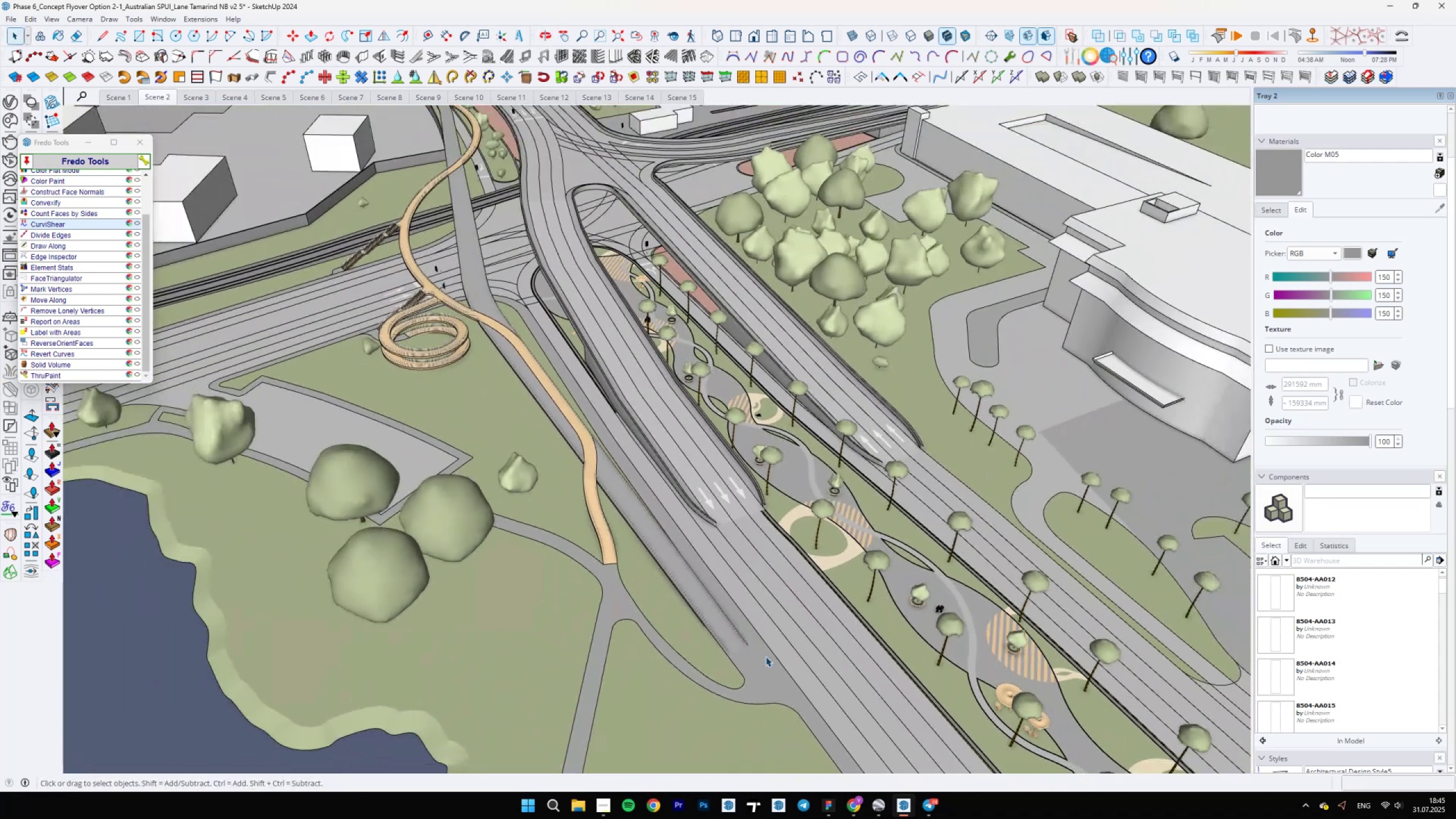 
hold_key(key=ShiftLeft, duration=0.89)
 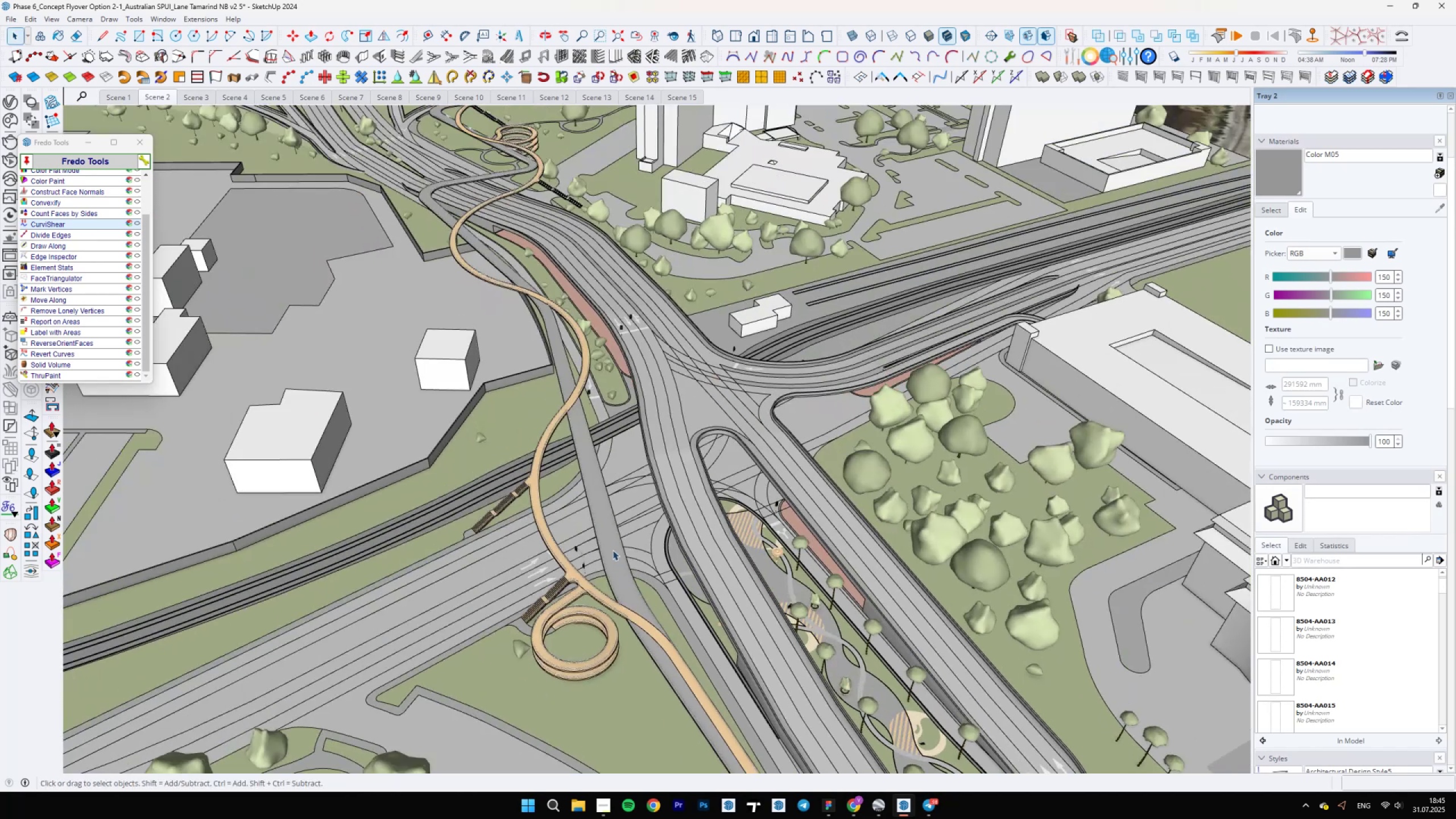 
double_click([613, 549])
 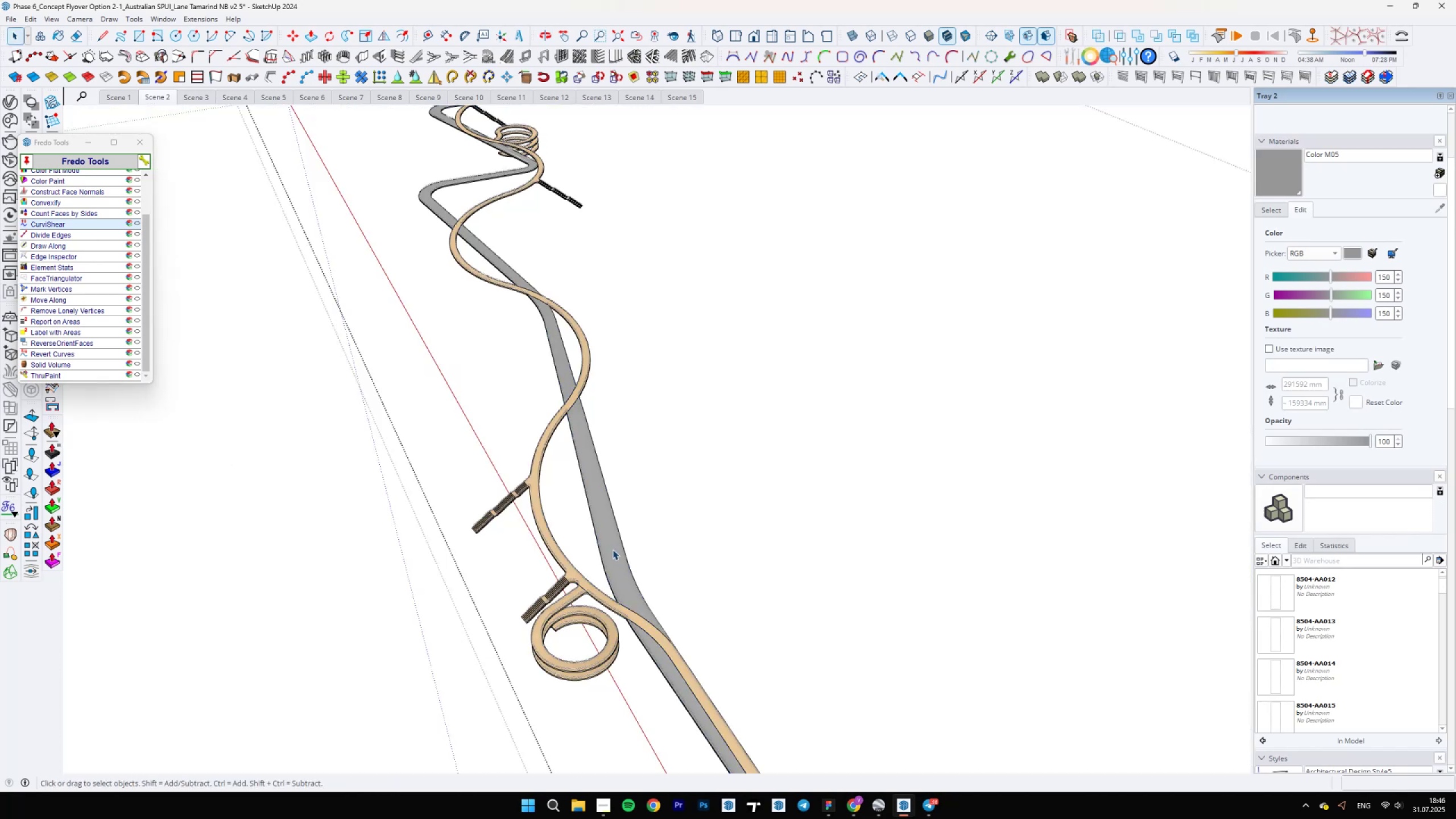 
triple_click([613, 549])
 